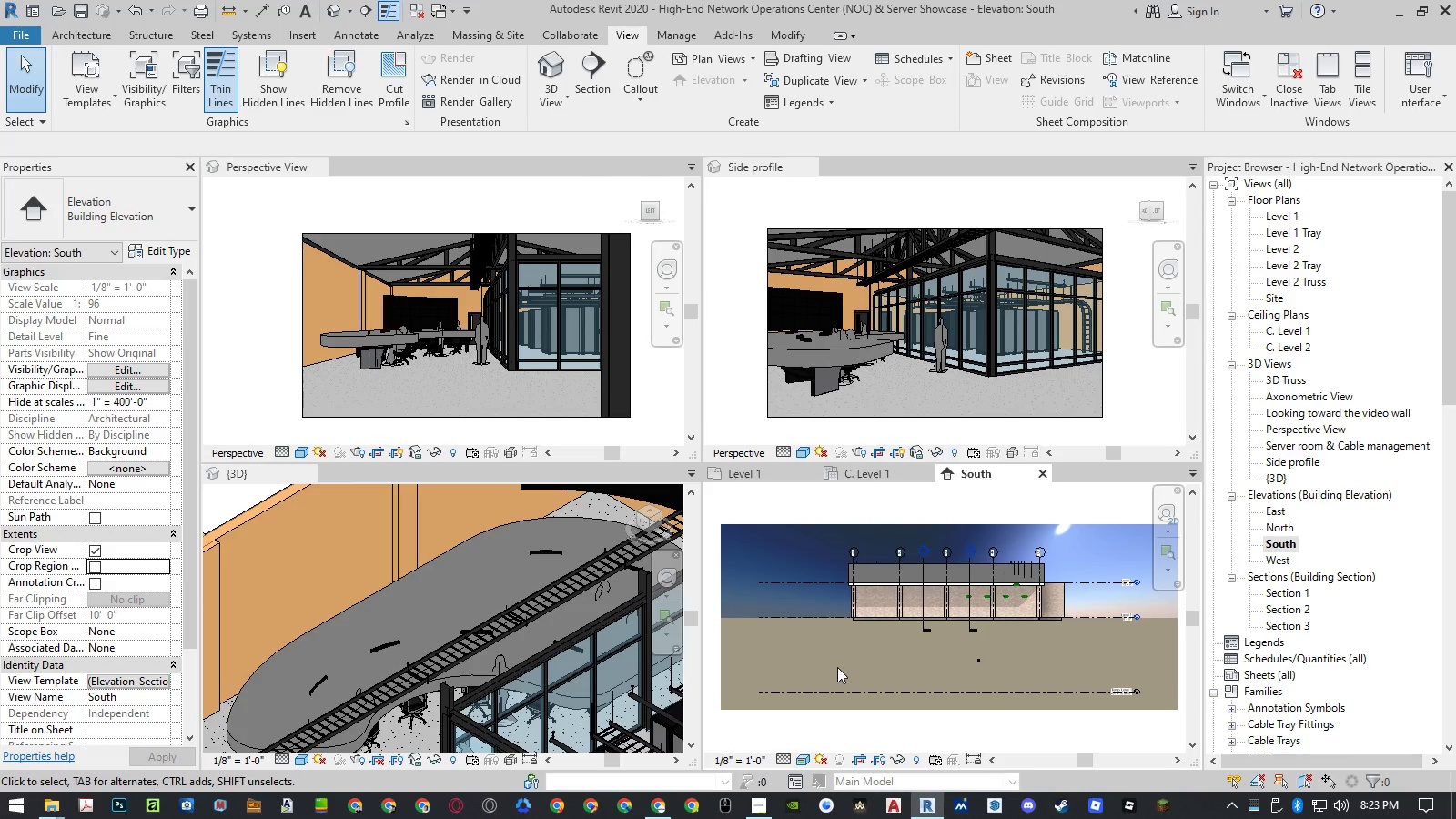 
left_click([837, 667])
 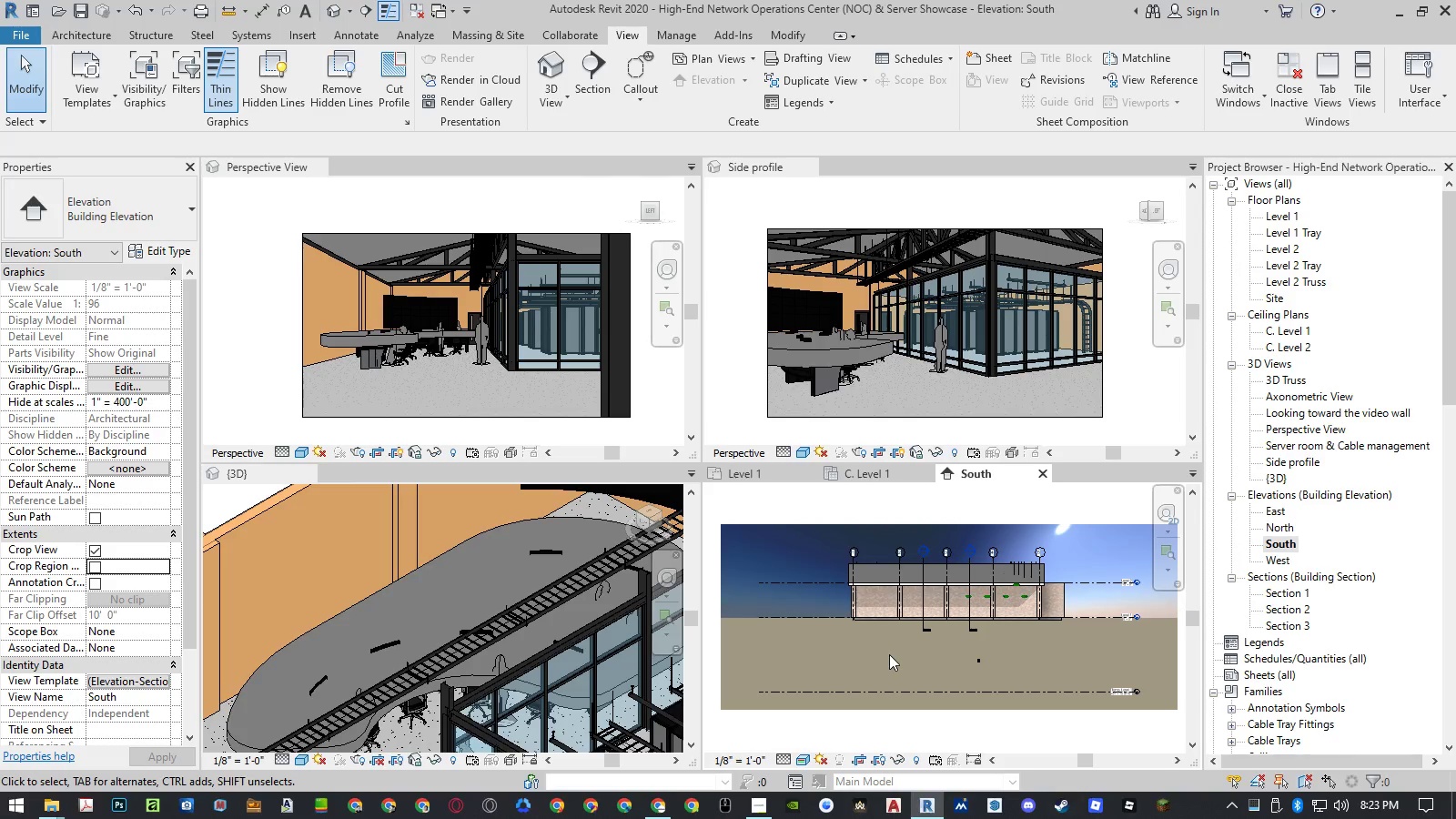 
middle_click([889, 654])
 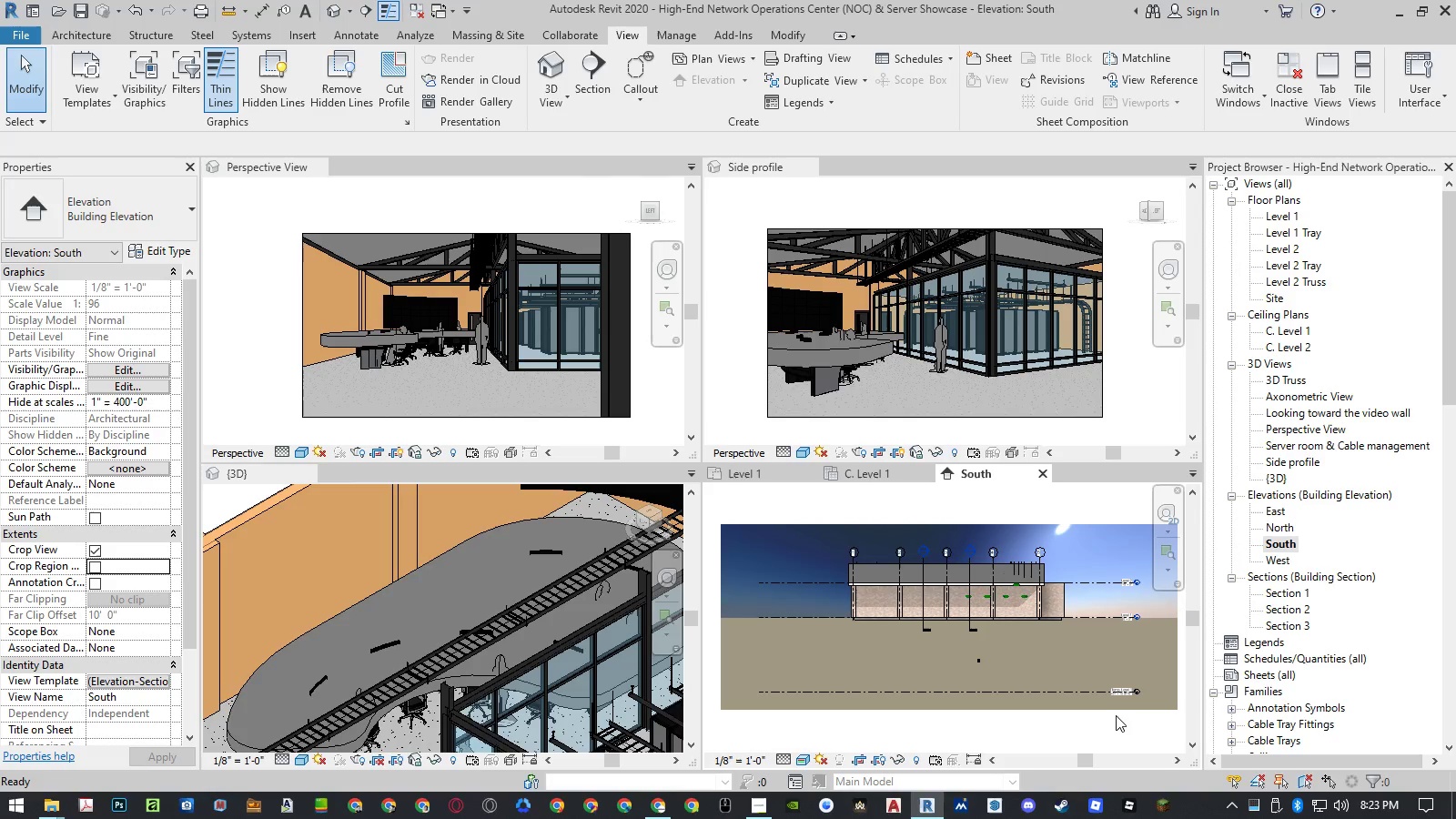 
scroll: coordinate [1123, 674], scroll_direction: up, amount: 9.0
 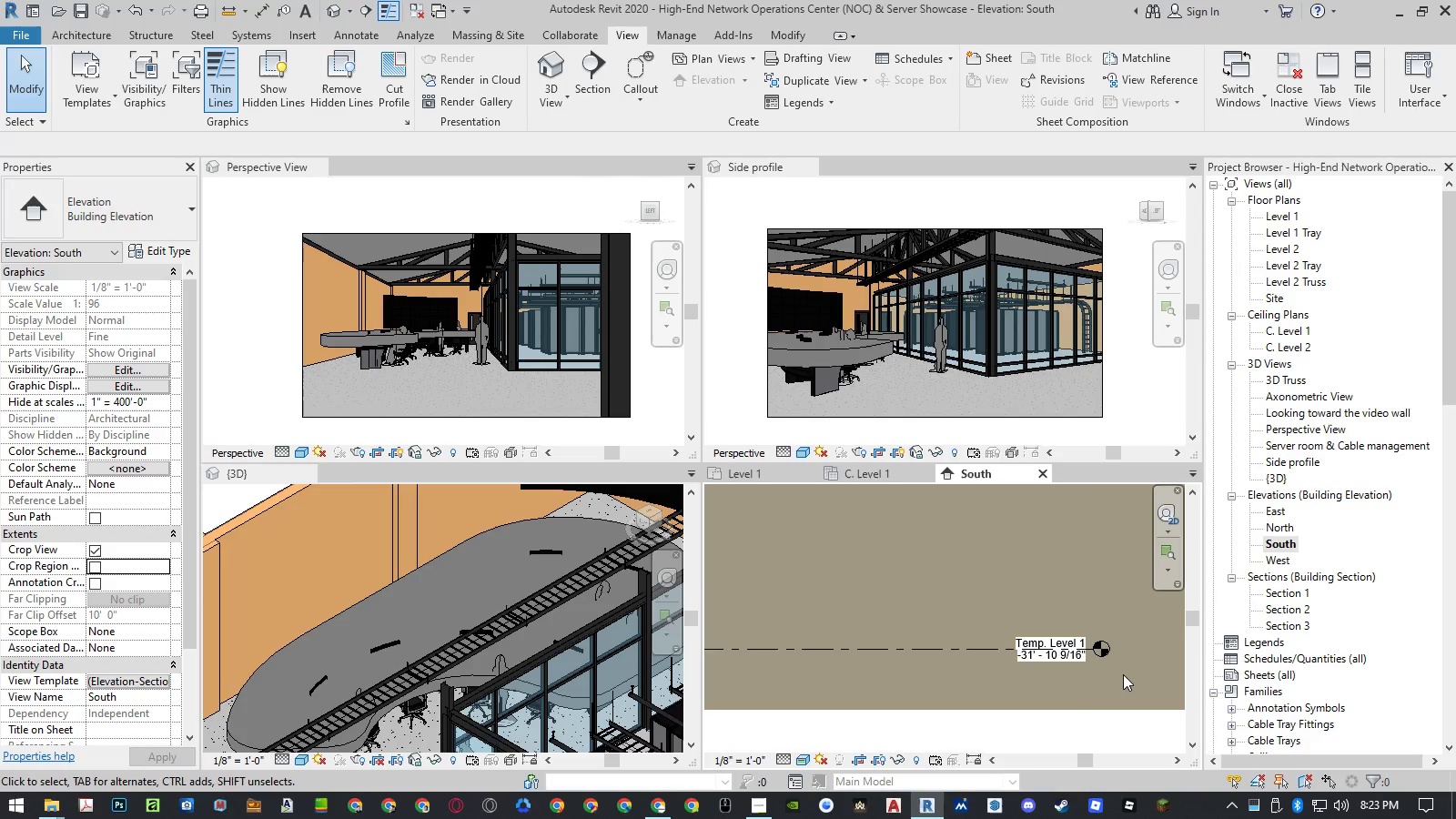 
scroll: coordinate [1123, 674], scroll_direction: down, amount: 3.0
 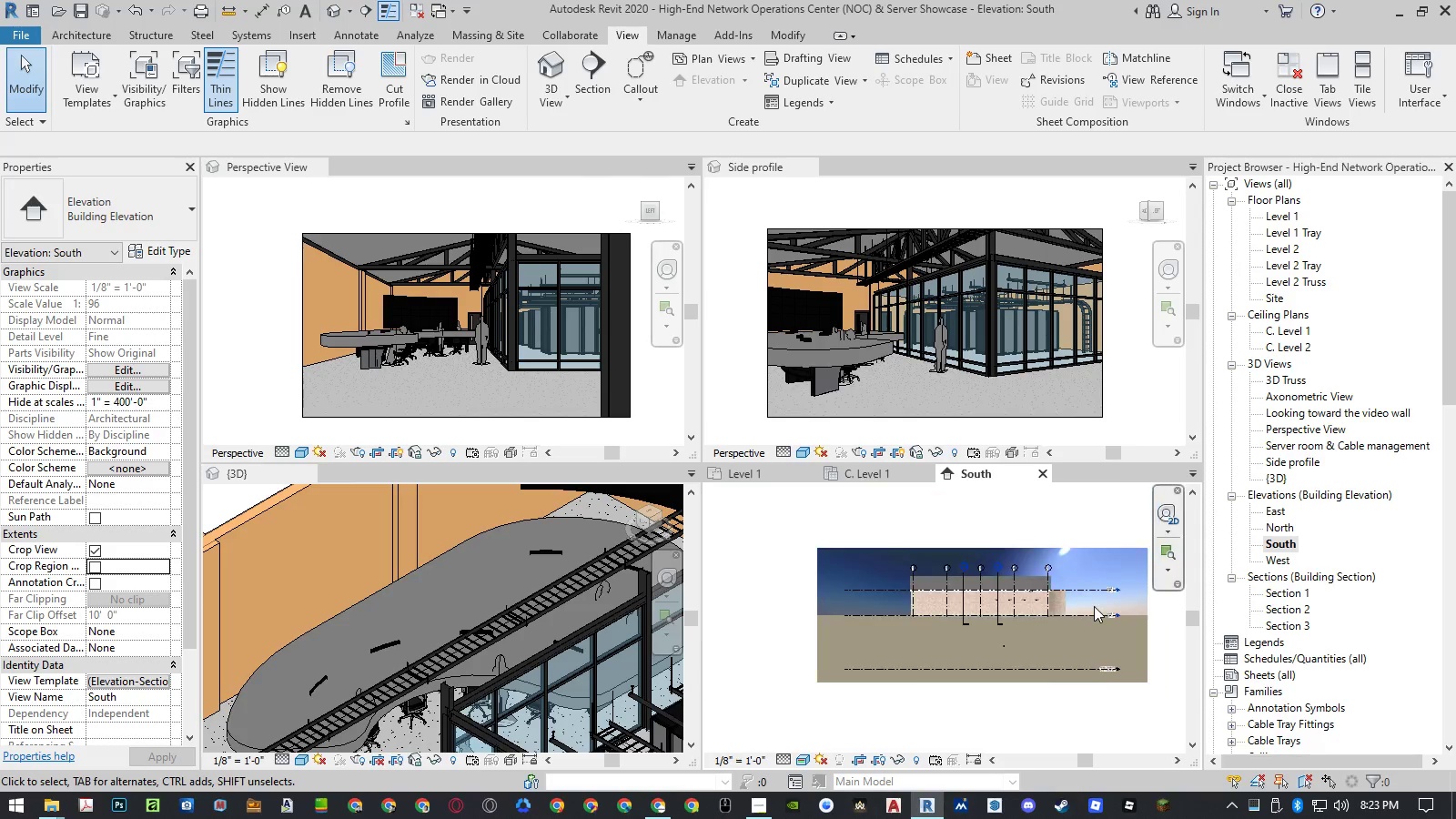 
scroll: coordinate [1123, 594], scroll_direction: up, amount: 17.0
 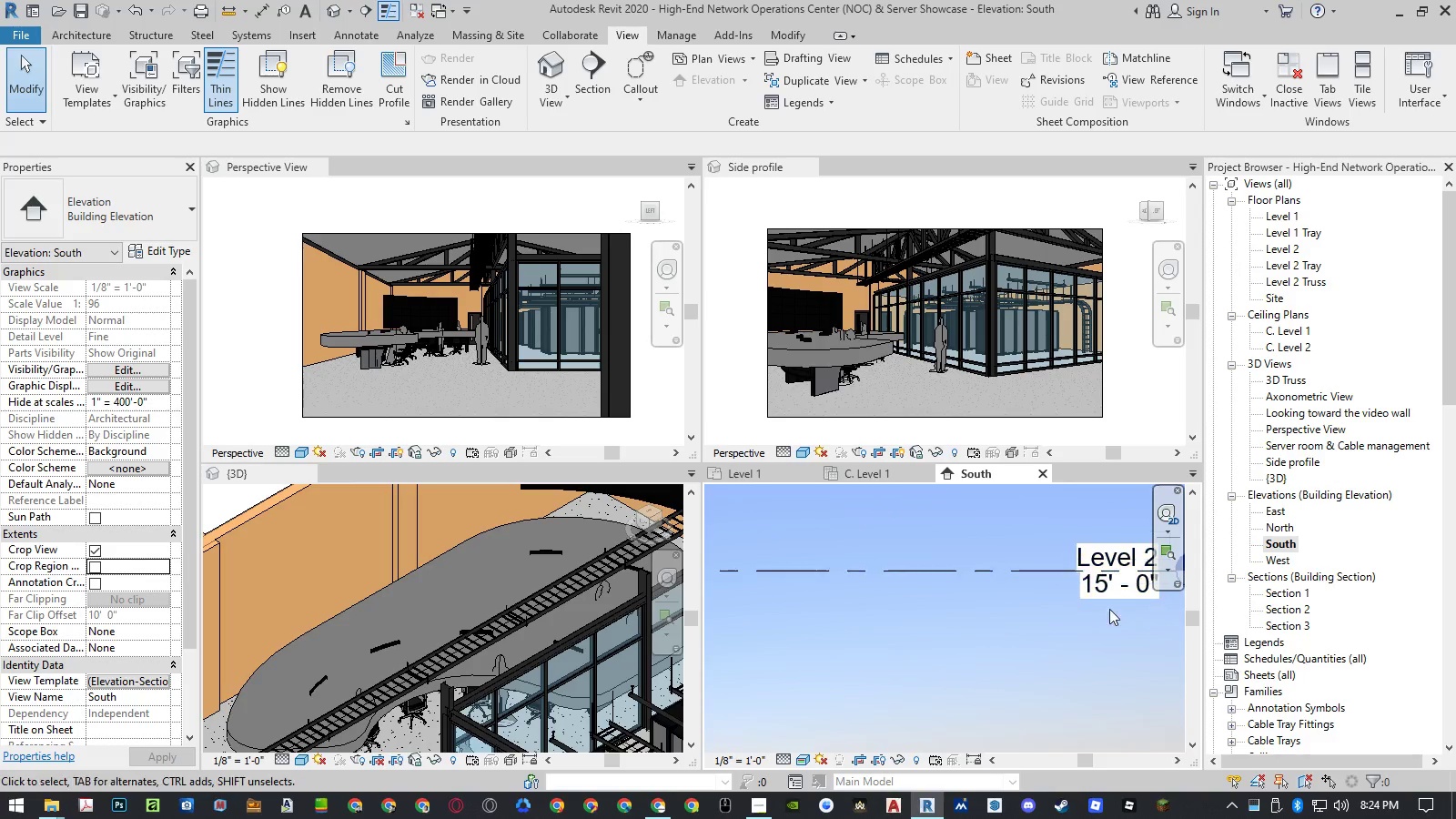 
scroll: coordinate [1105, 626], scroll_direction: down, amount: 13.0
 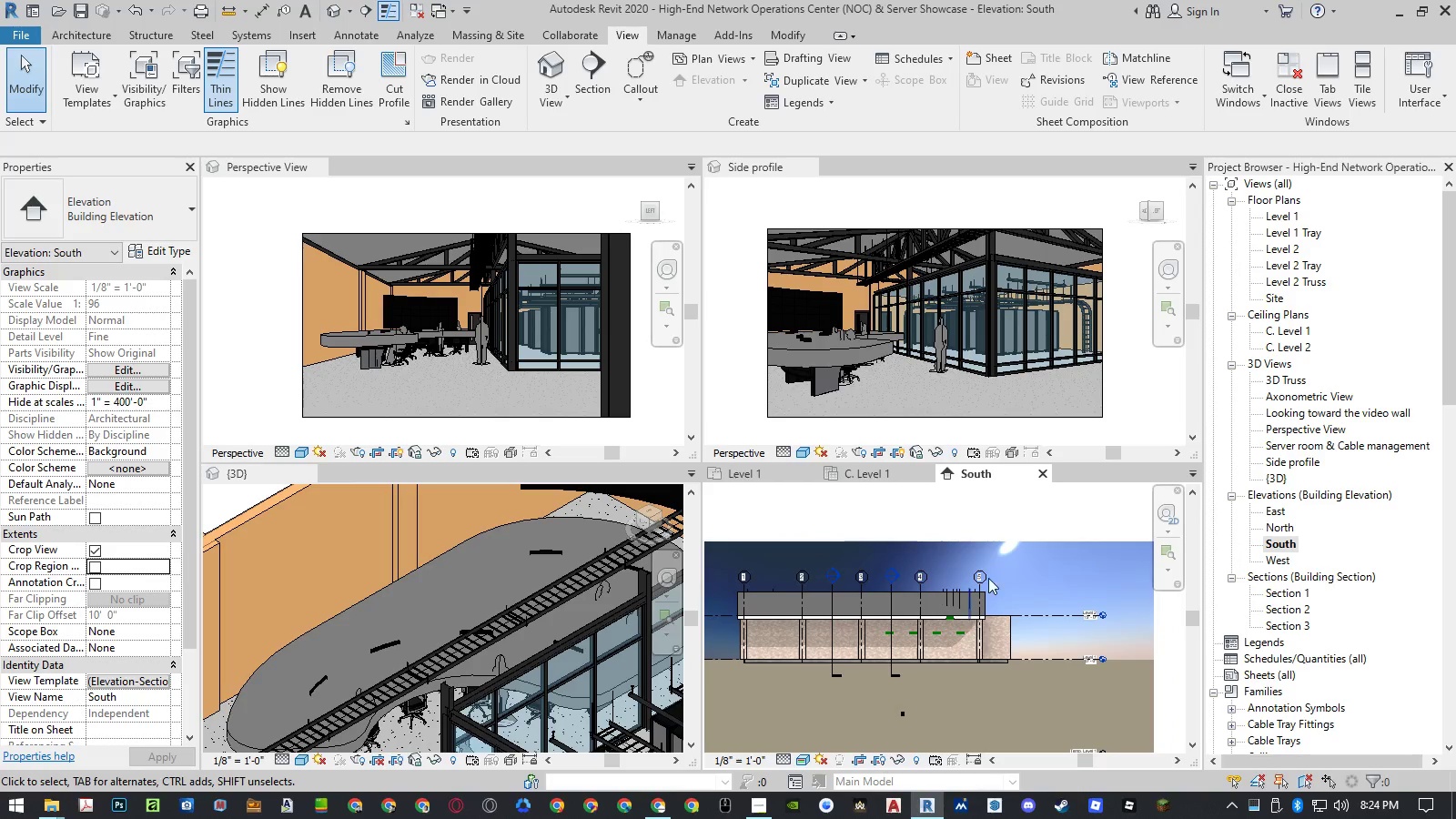 
mouse_move([1059, 472])
 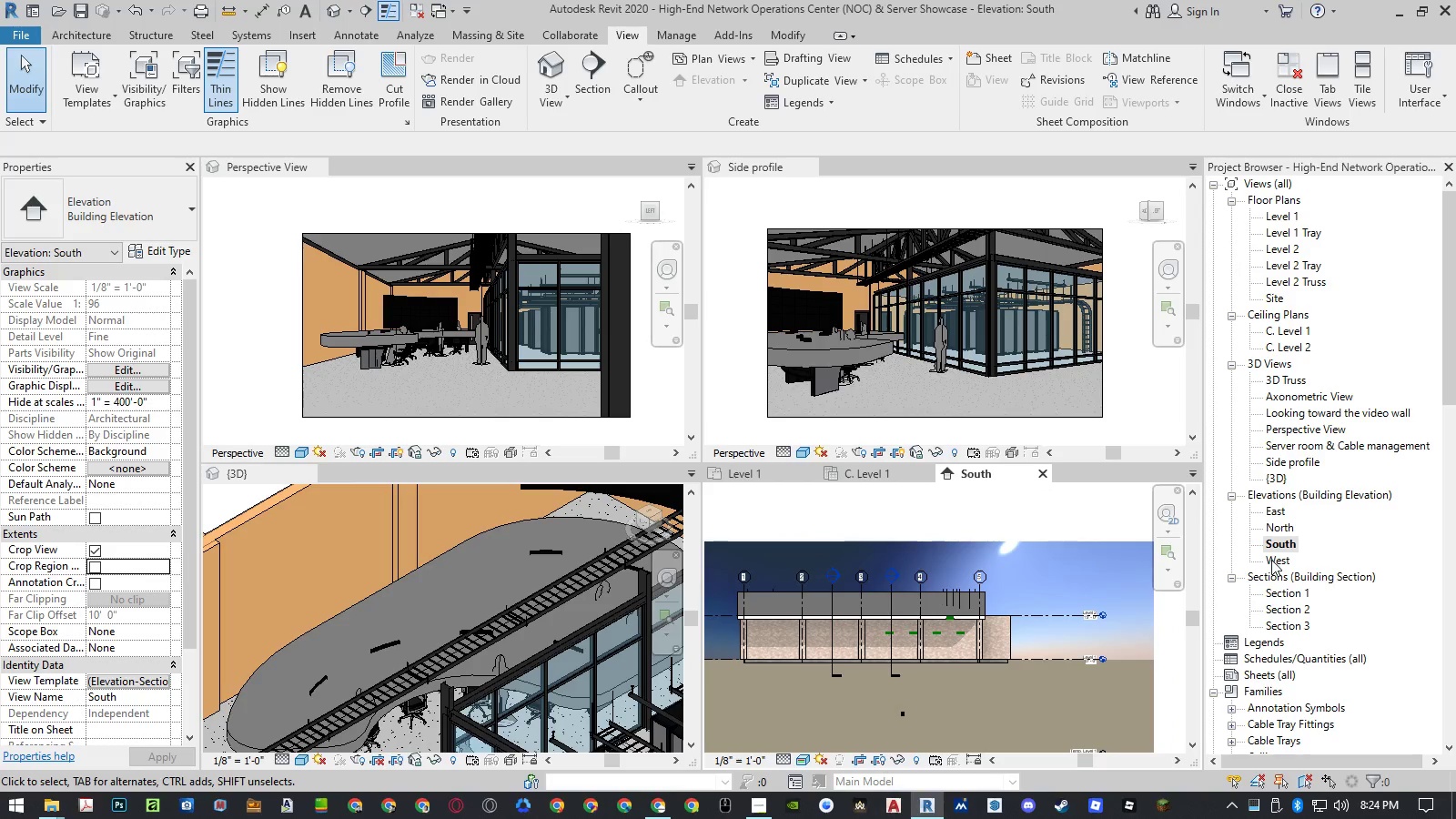 
double_click([1271, 560])
 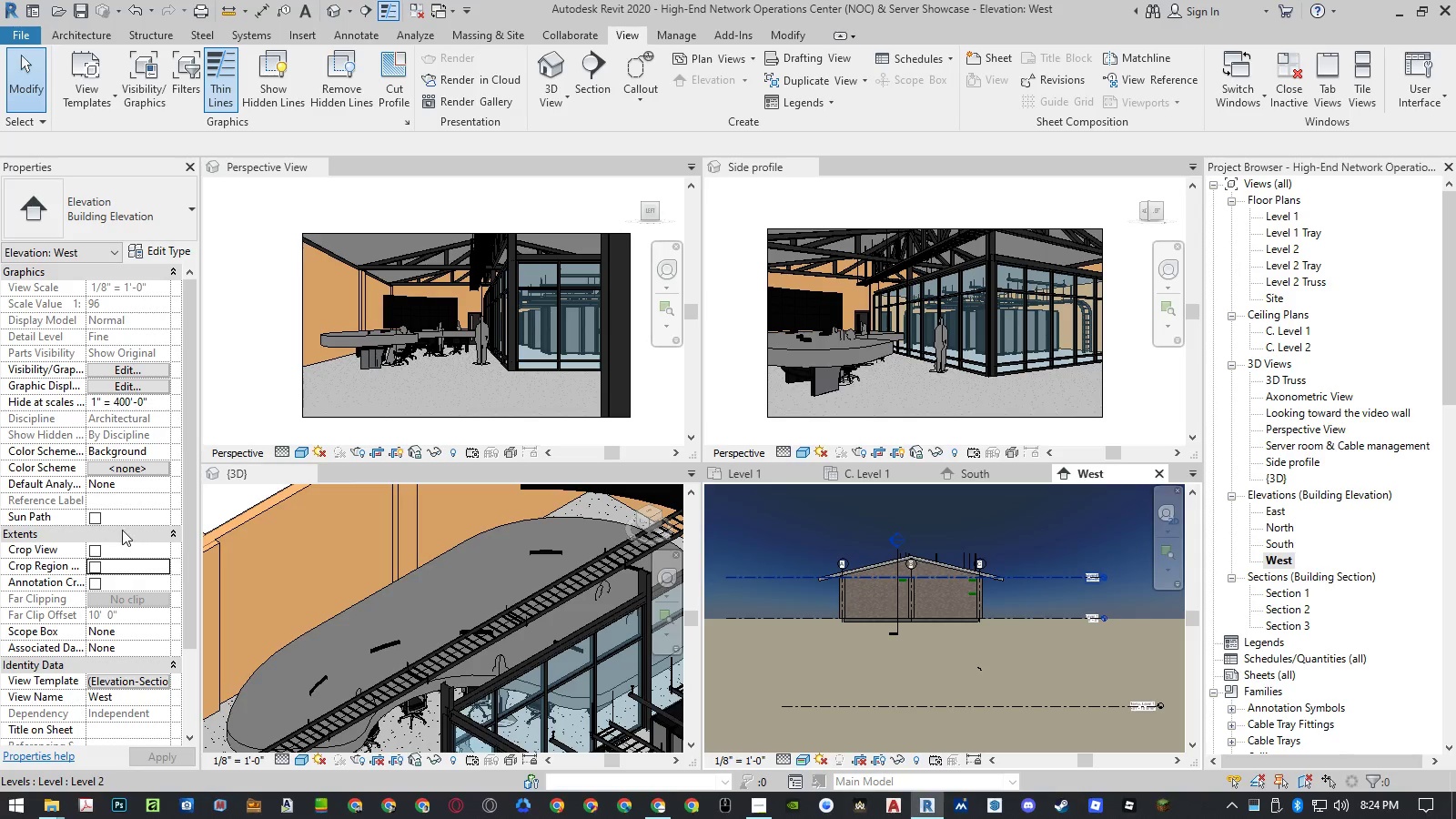 
left_click([96, 551])
 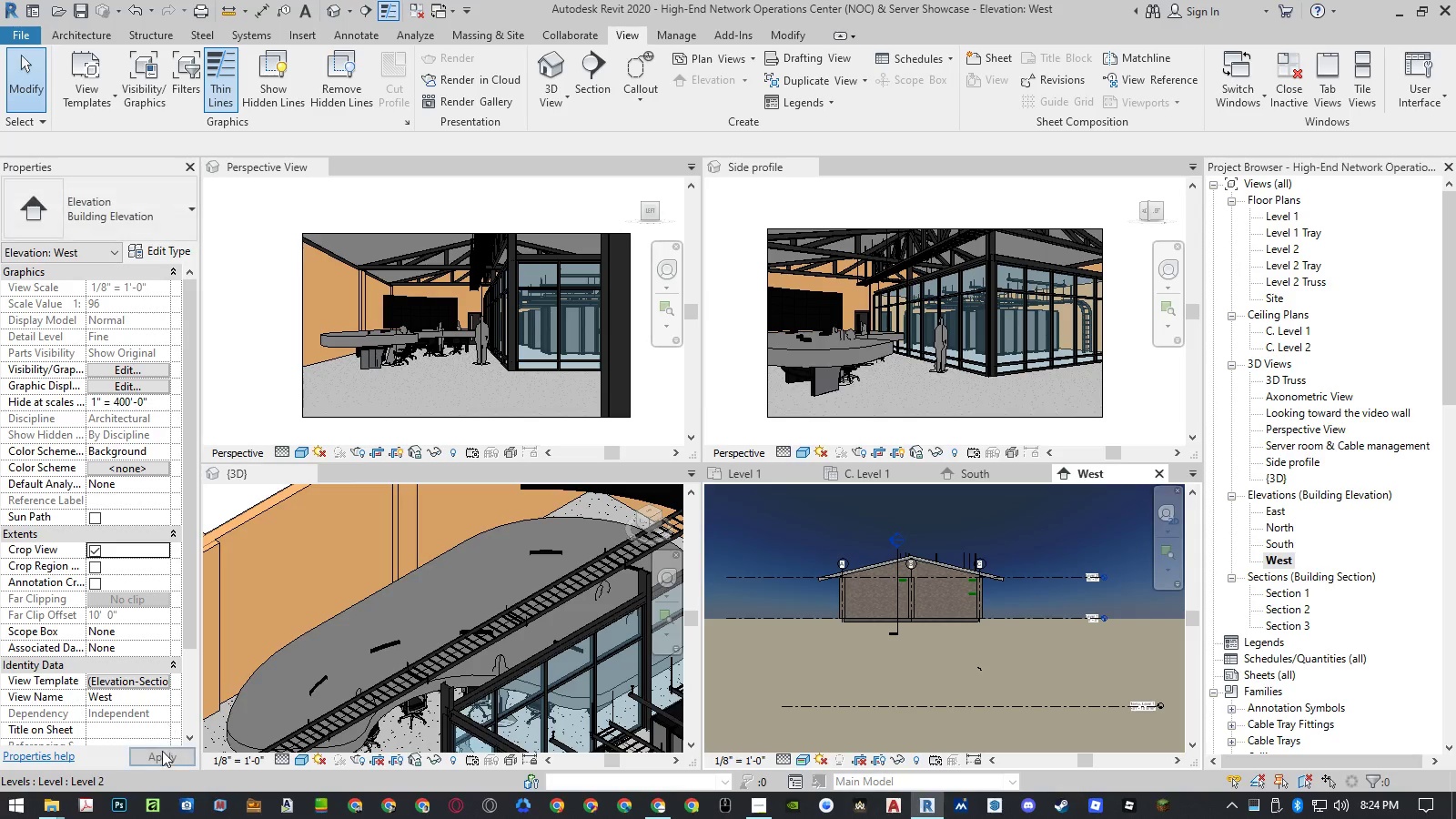 
left_click([161, 755])
 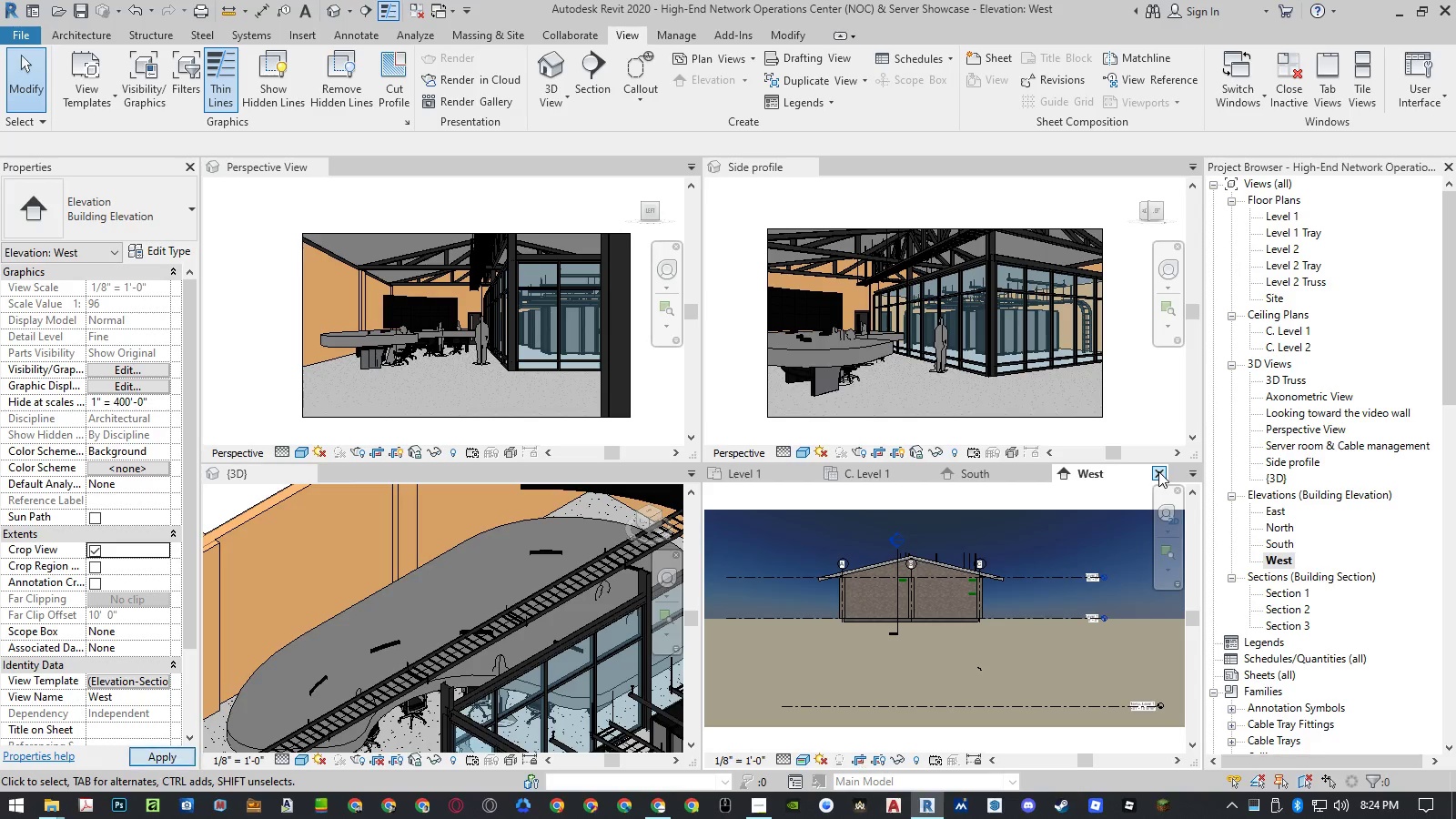 
left_click([1158, 471])
 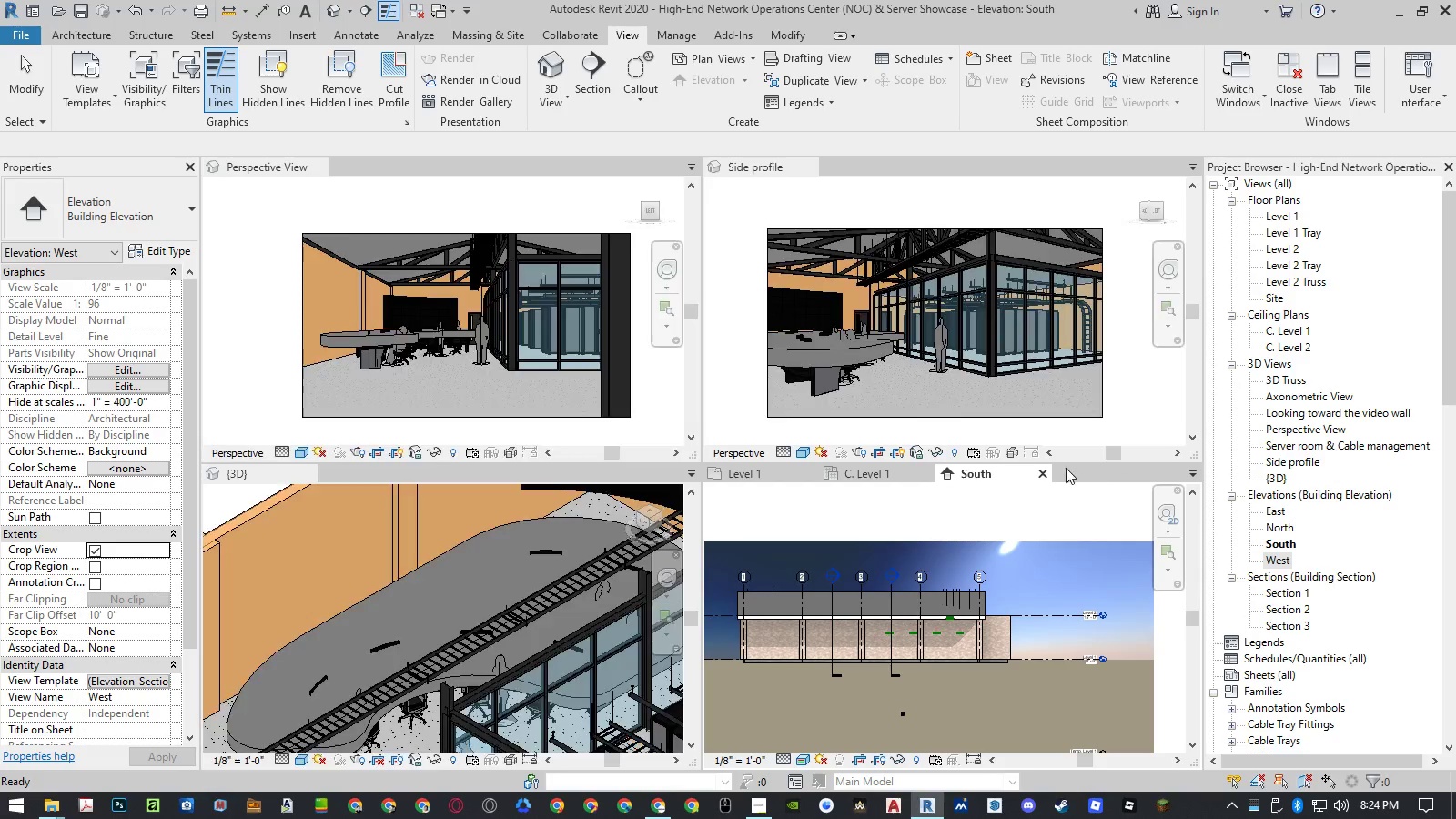 
left_click([1043, 471])
 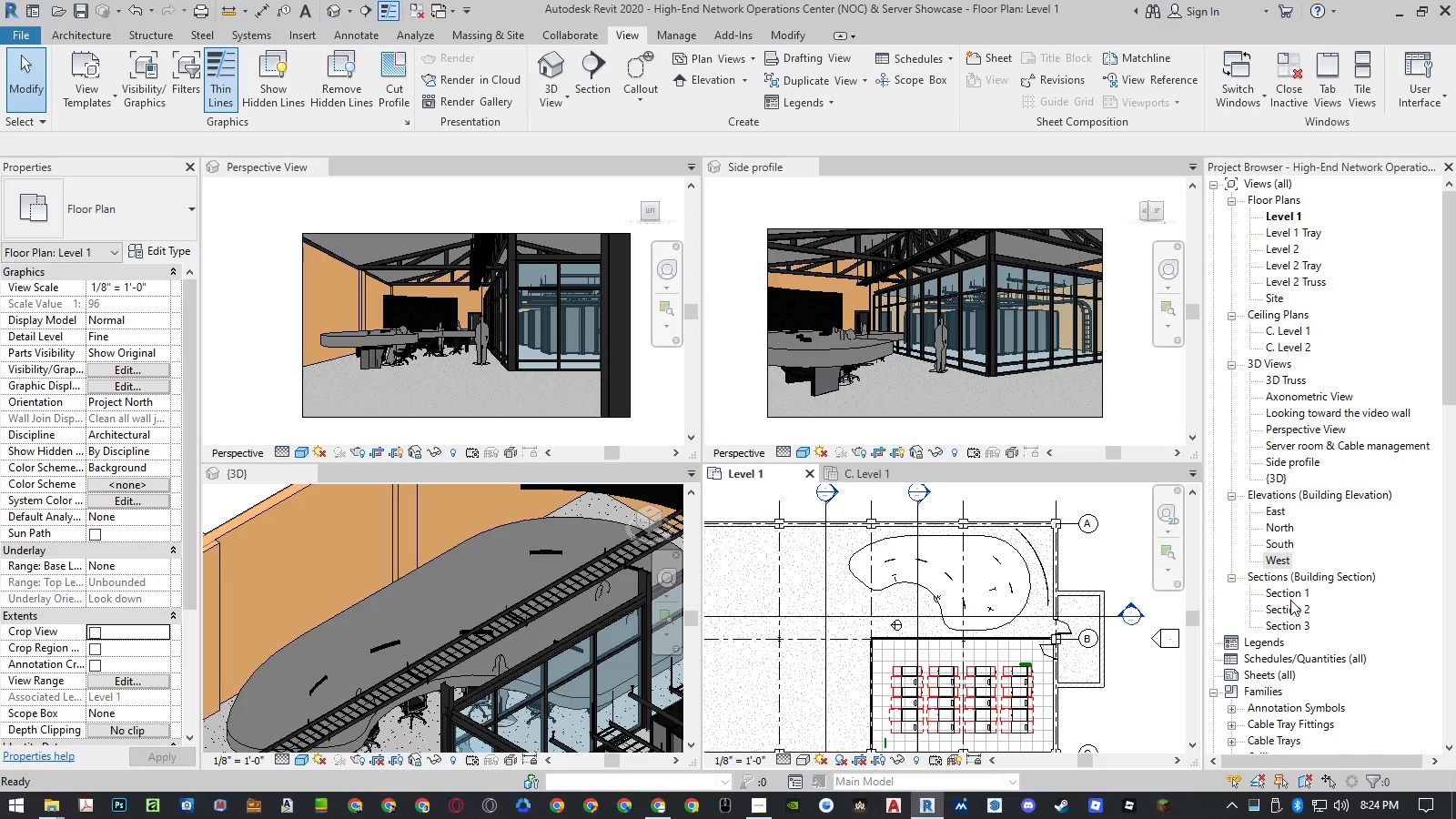 
double_click([1291, 595])
 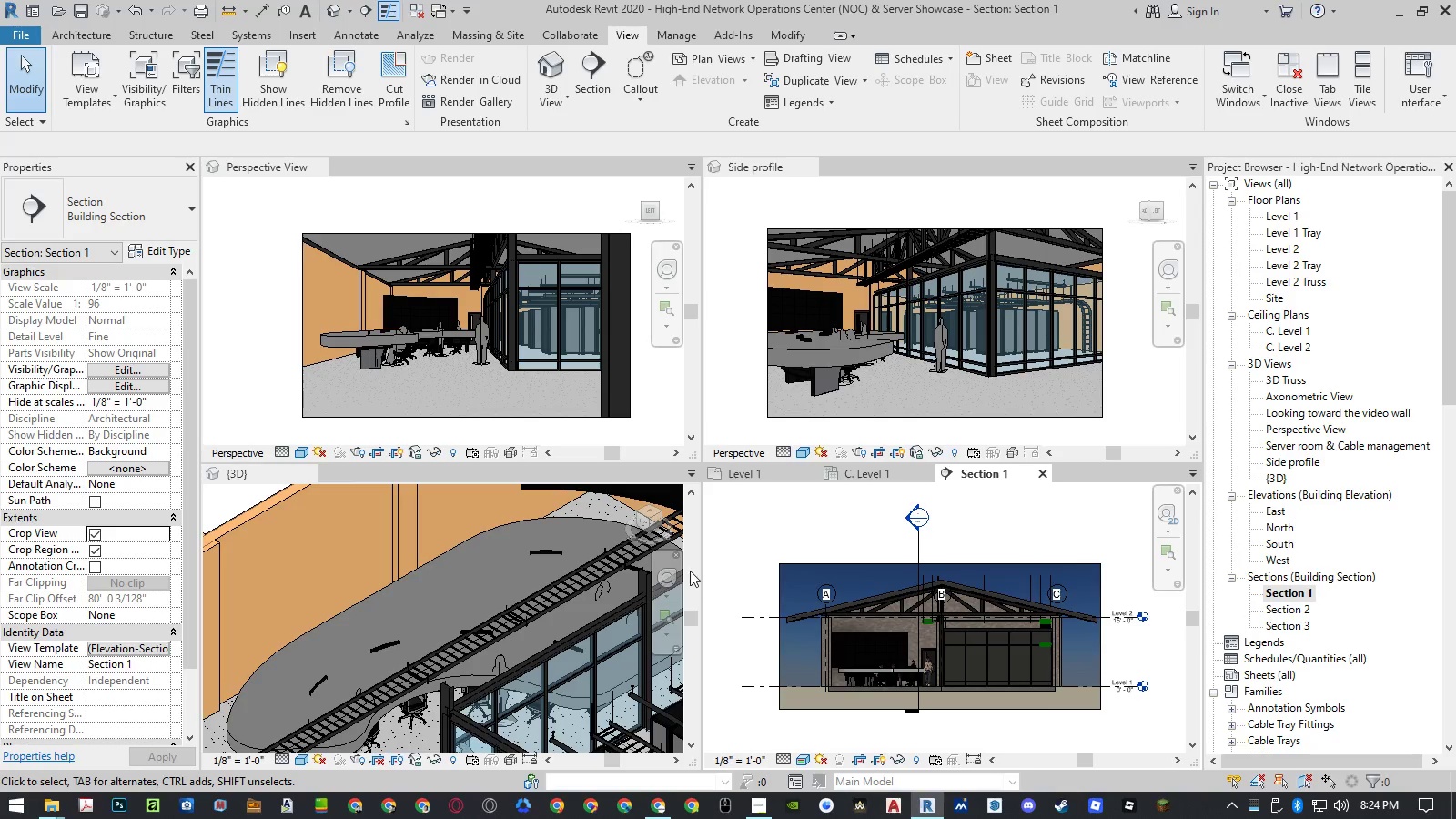 
wait(7.12)
 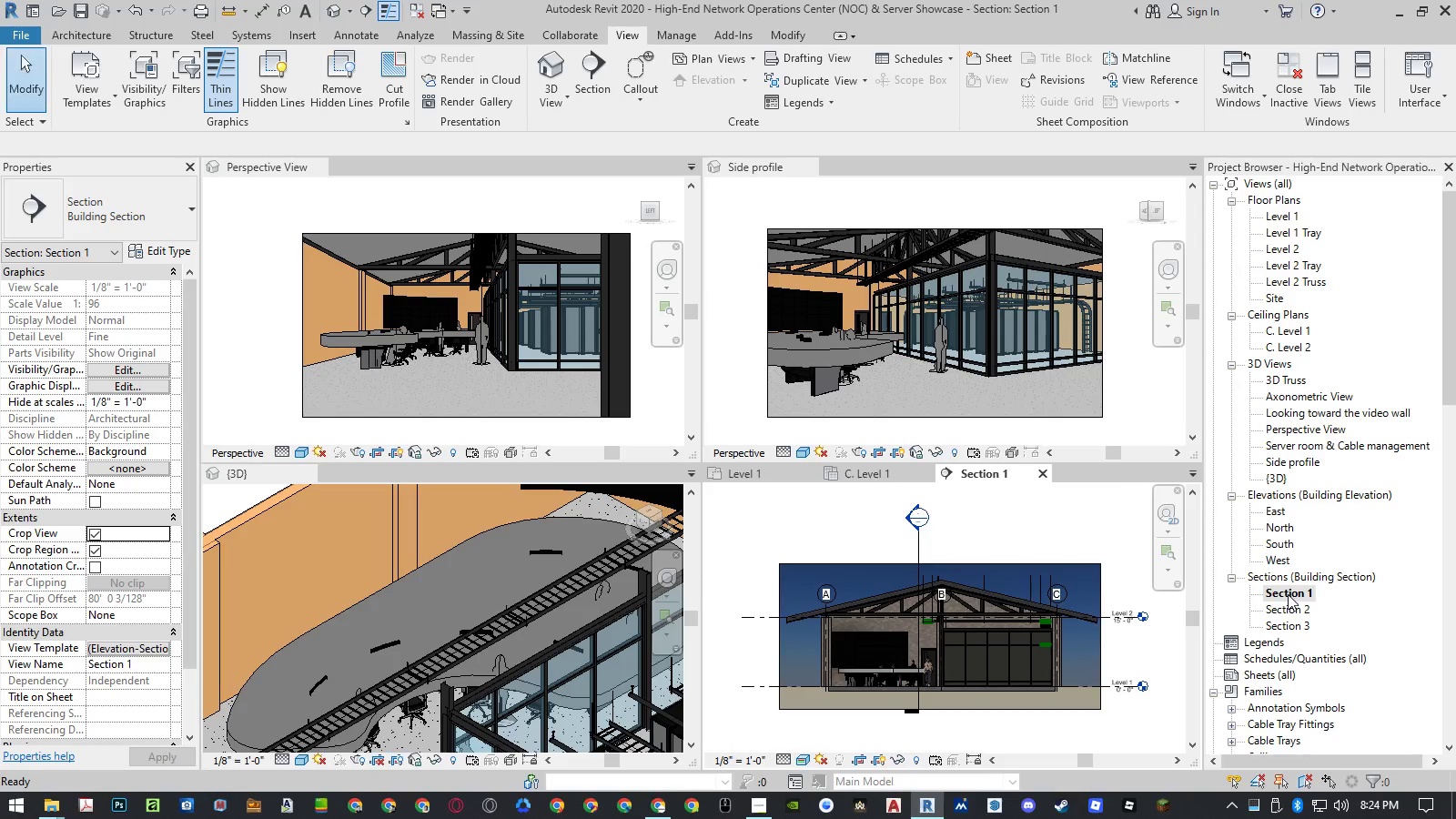 
left_click([744, 659])
 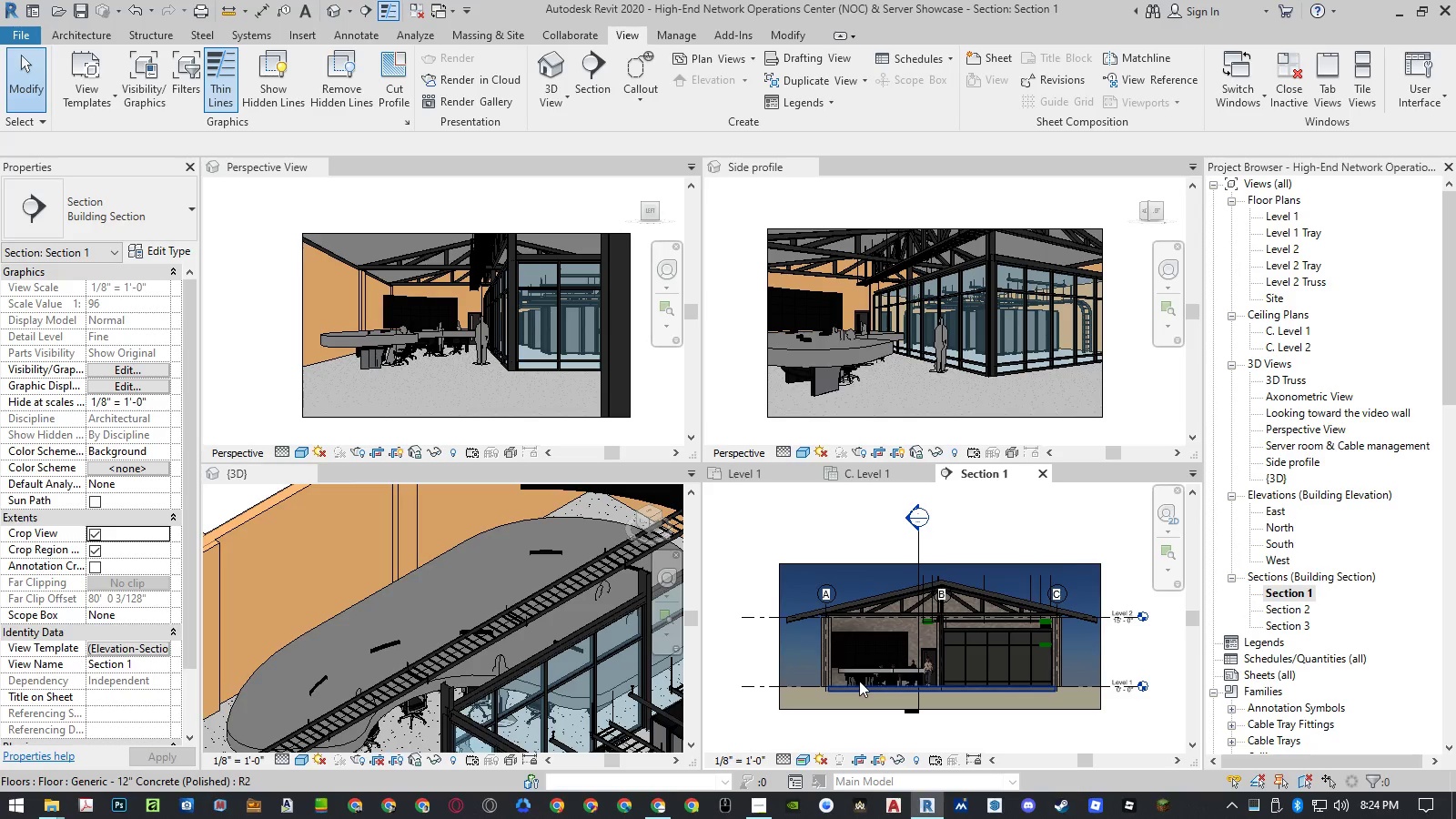 
scroll: coordinate [860, 670], scroll_direction: up, amount: 5.0
 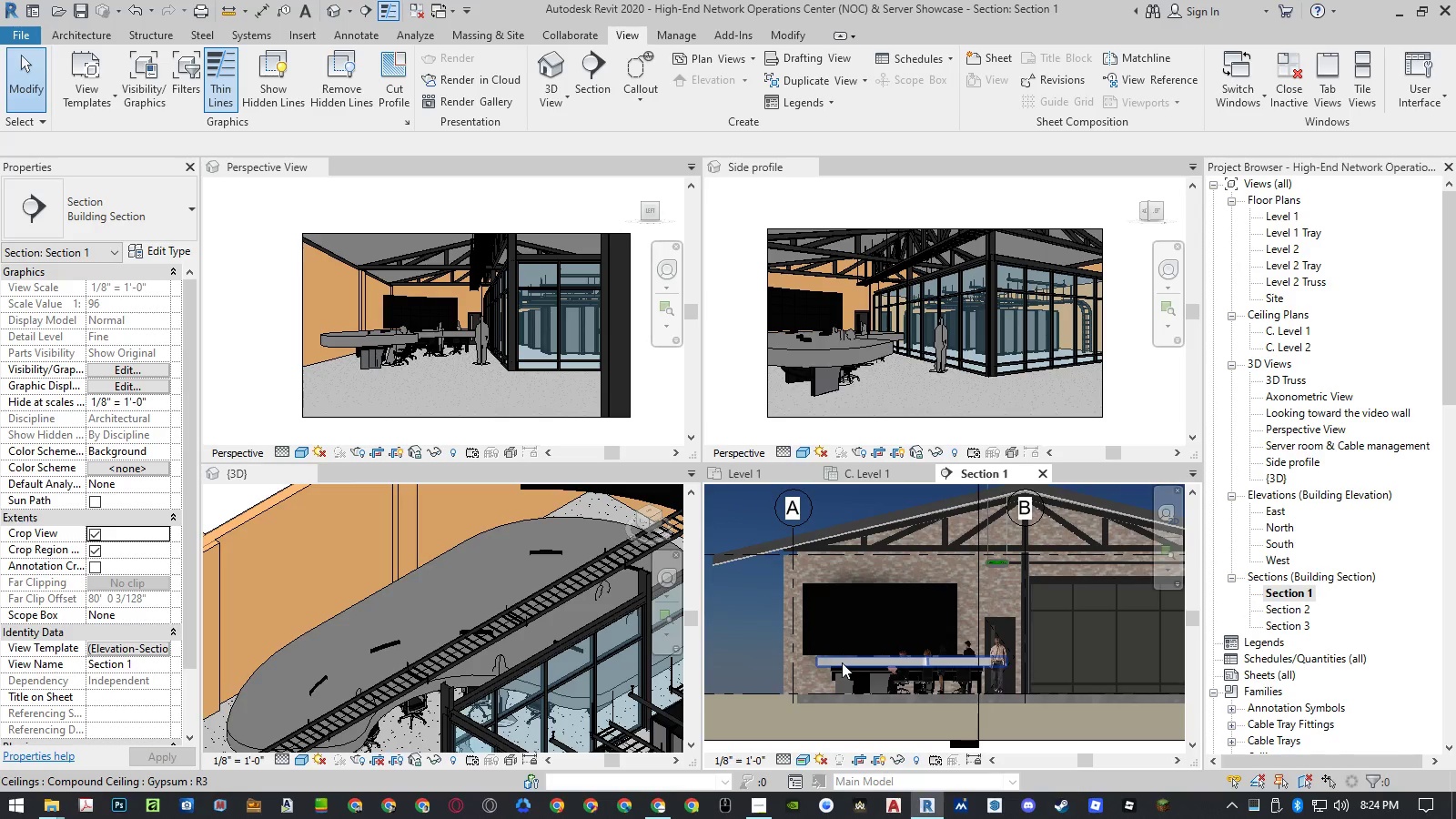 
left_click([842, 662])
 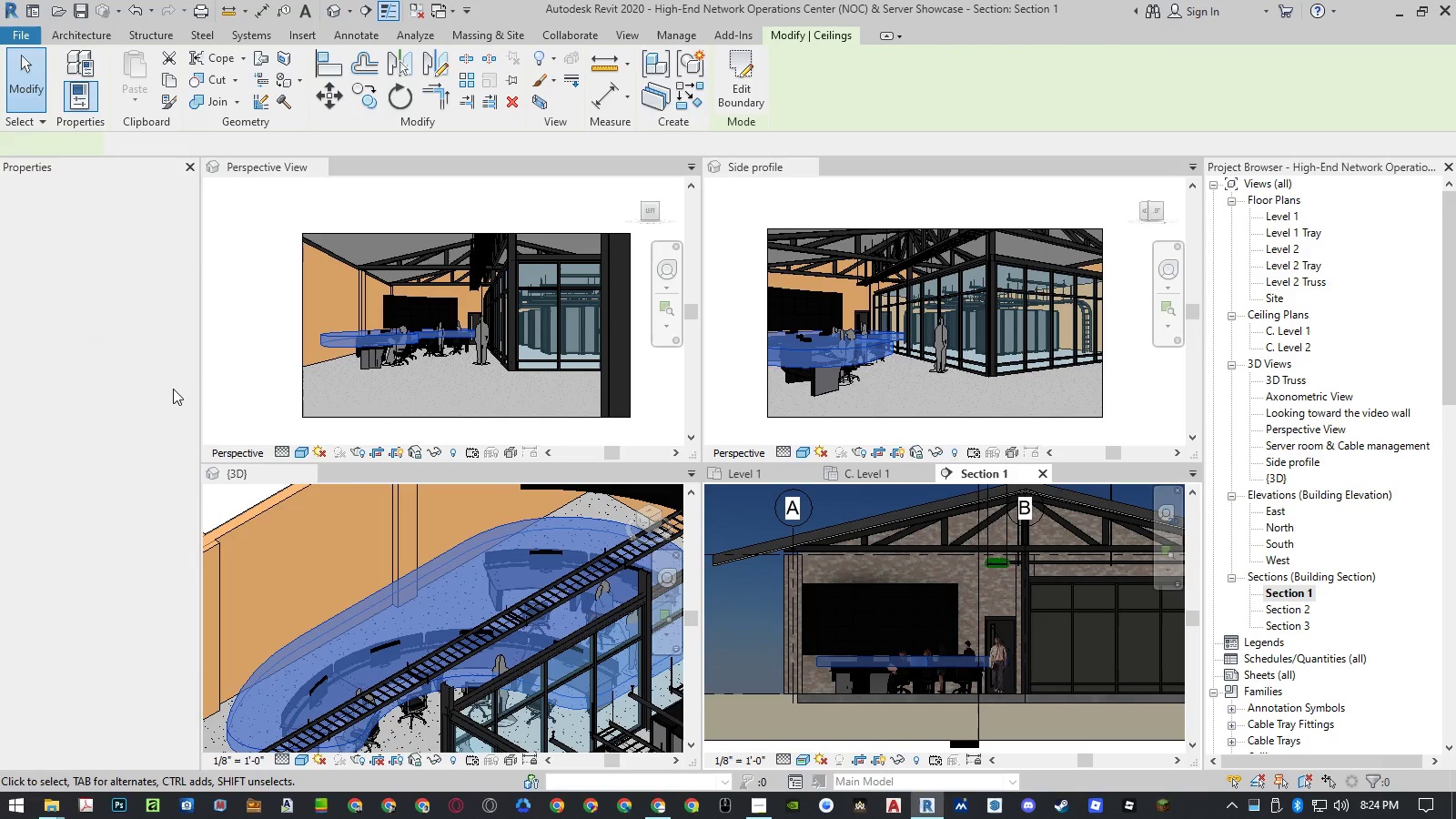 
left_click([167, 306])
 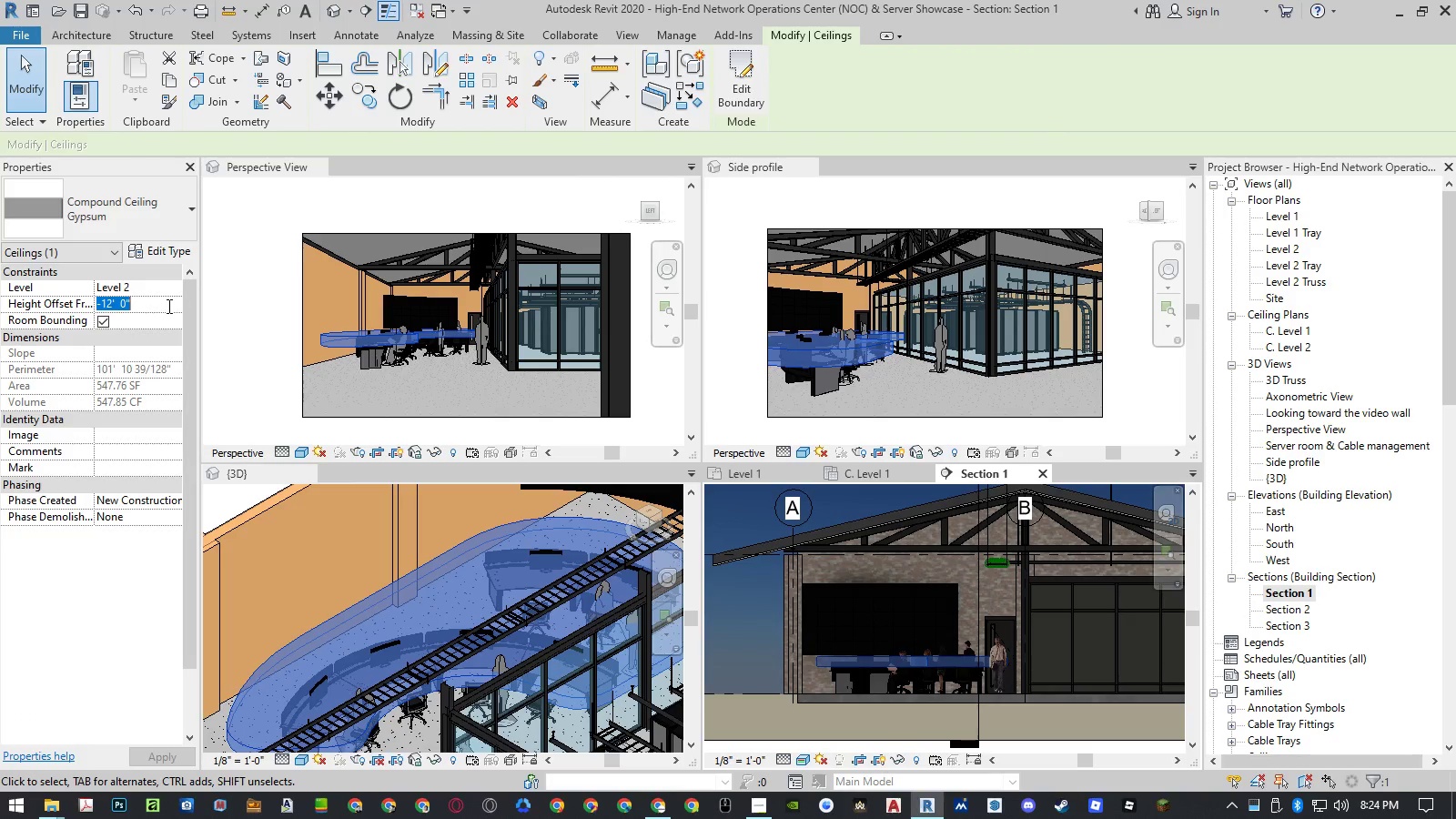 
key(NumpadSubtract)
 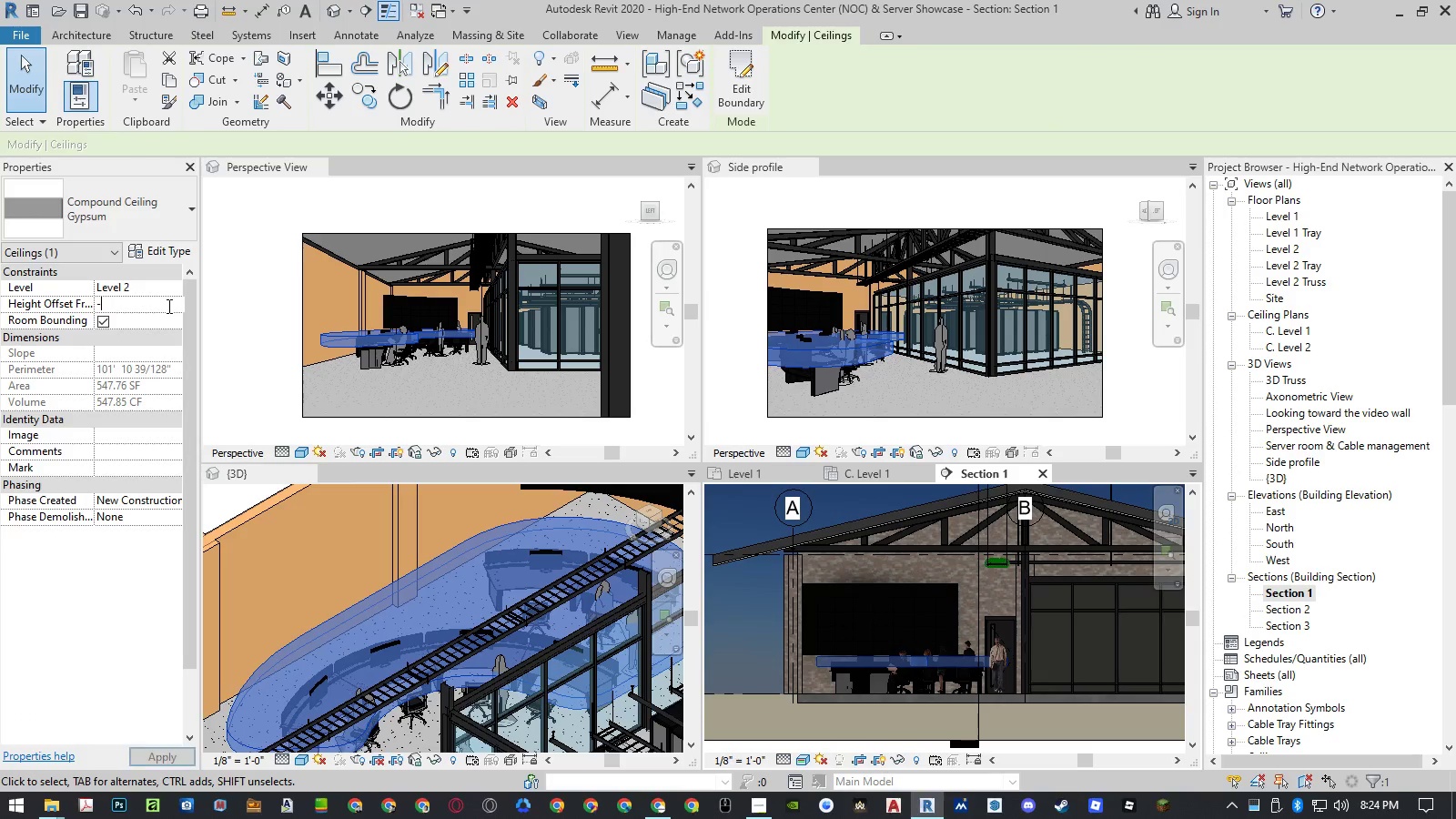 
key(Numpad3)
 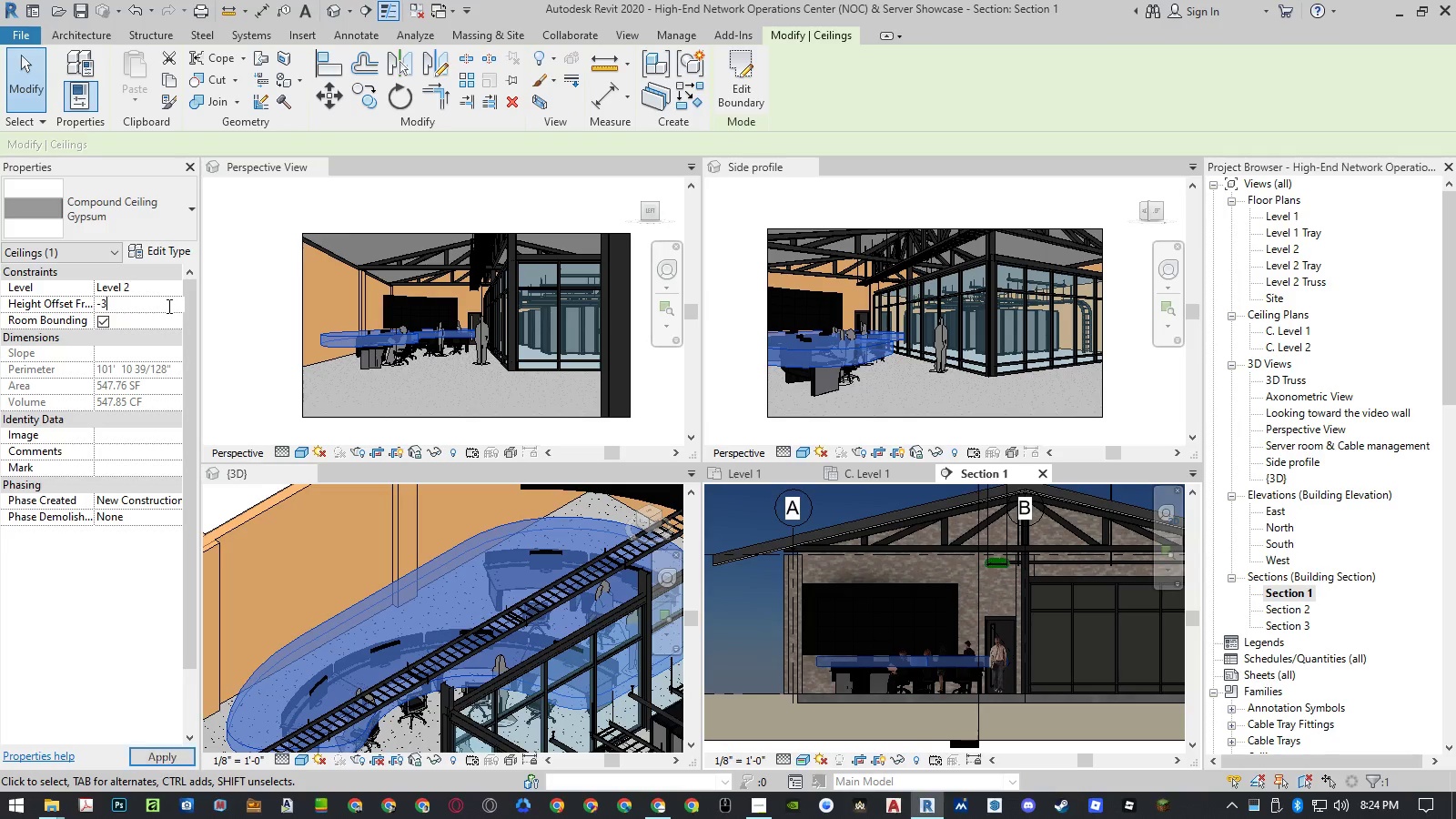 
key(NumpadEnter)
 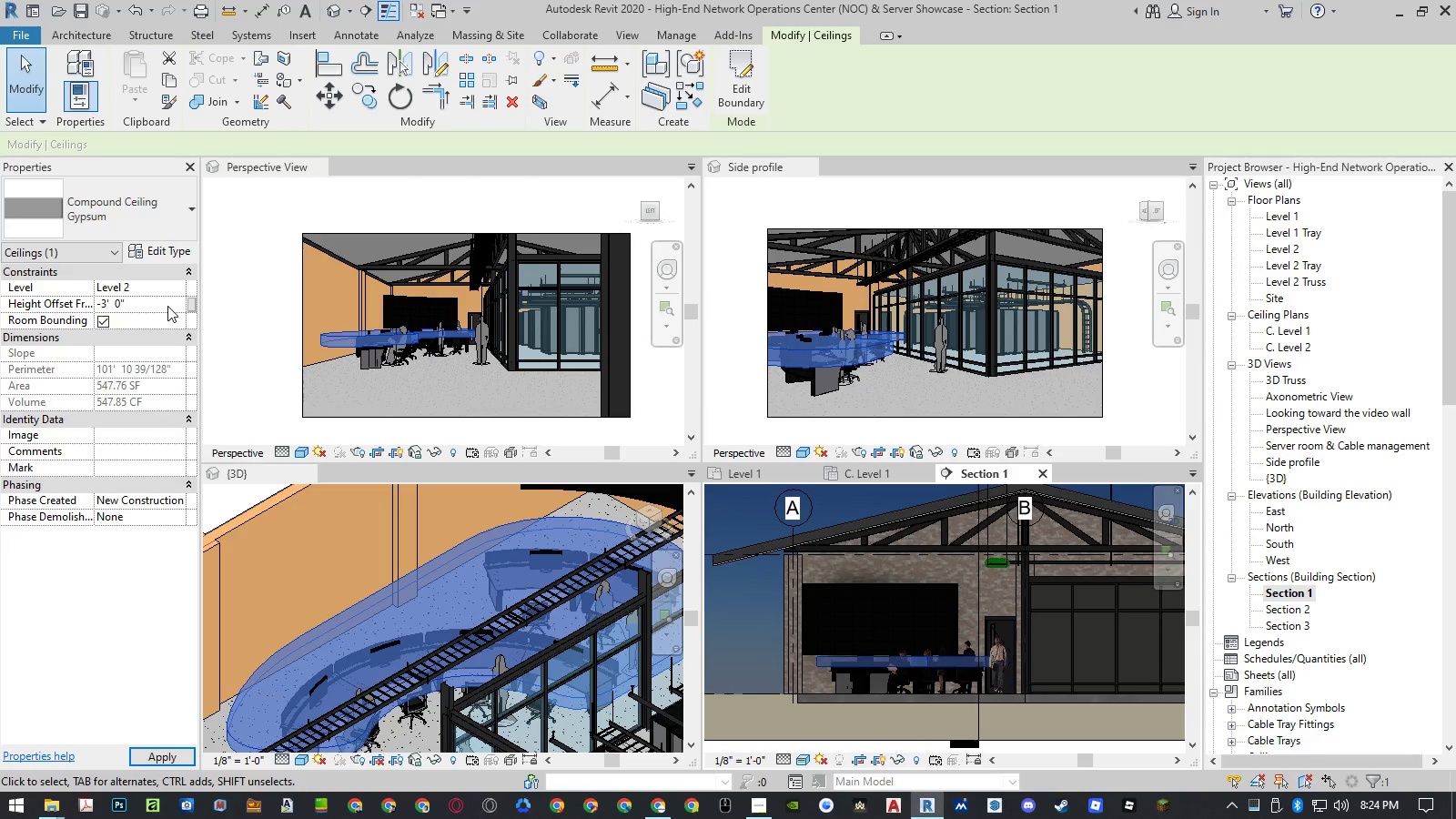 
key(NumpadEnter)
 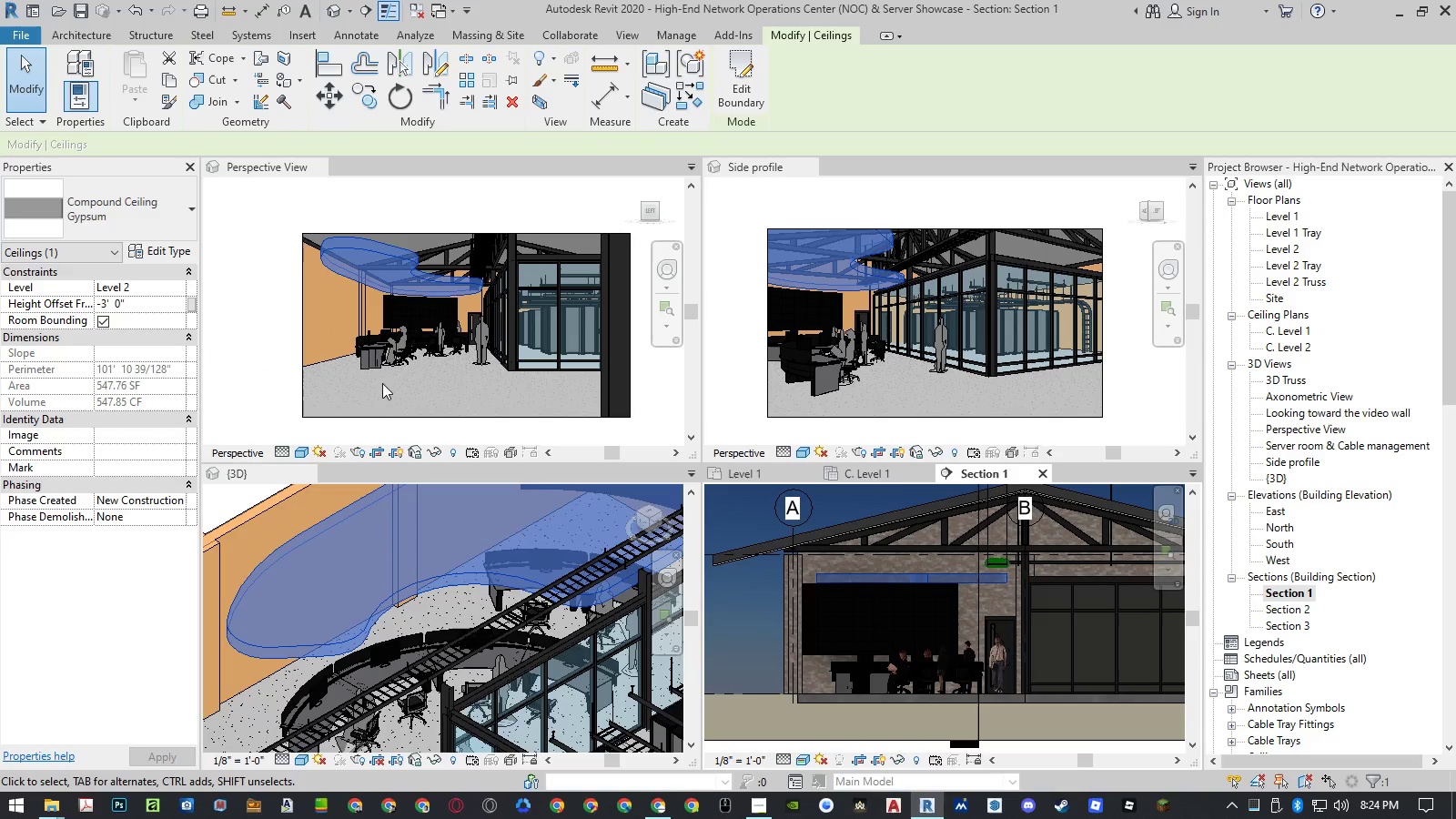 
wait(6.66)
 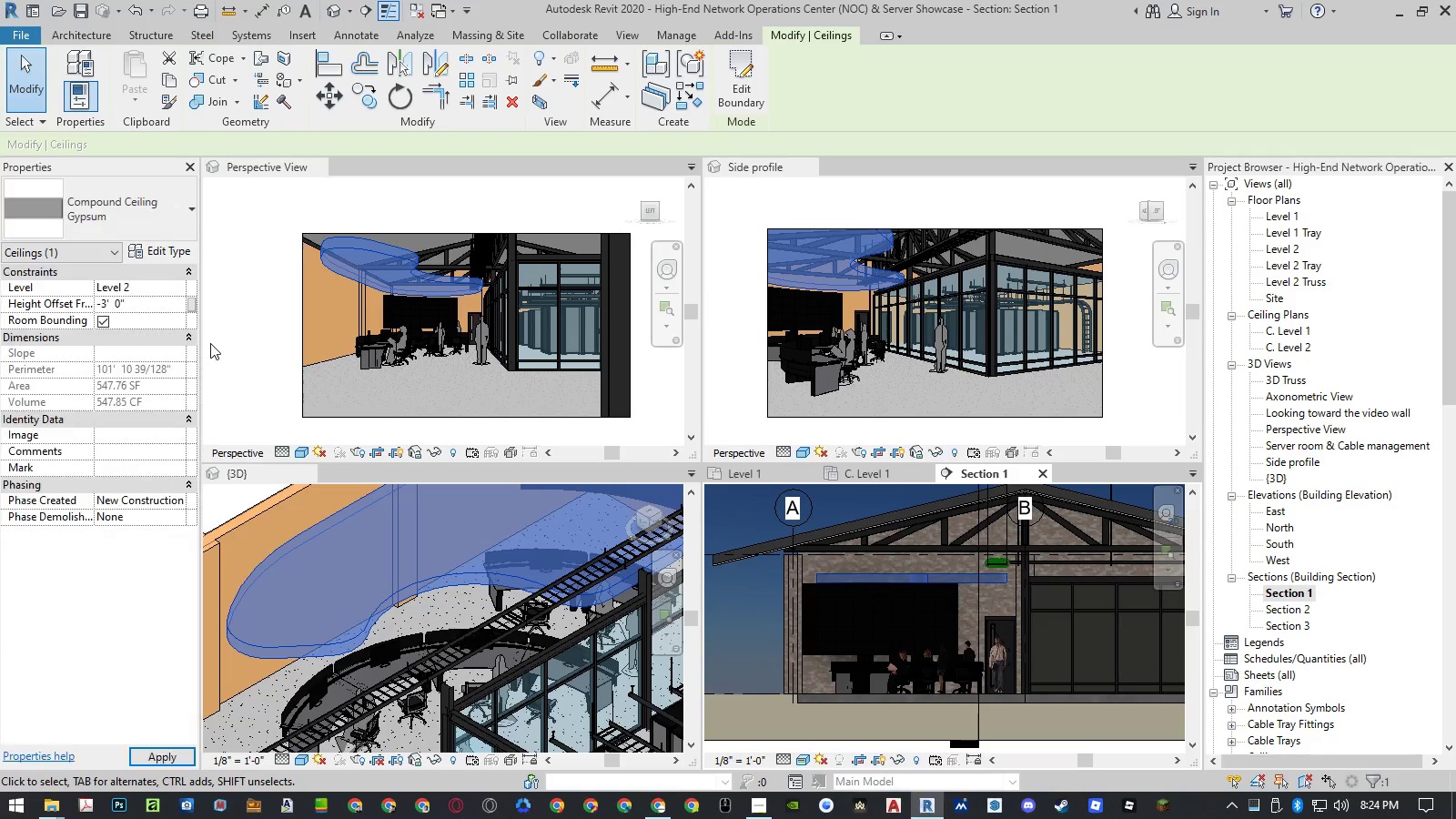 
left_click([168, 300])
 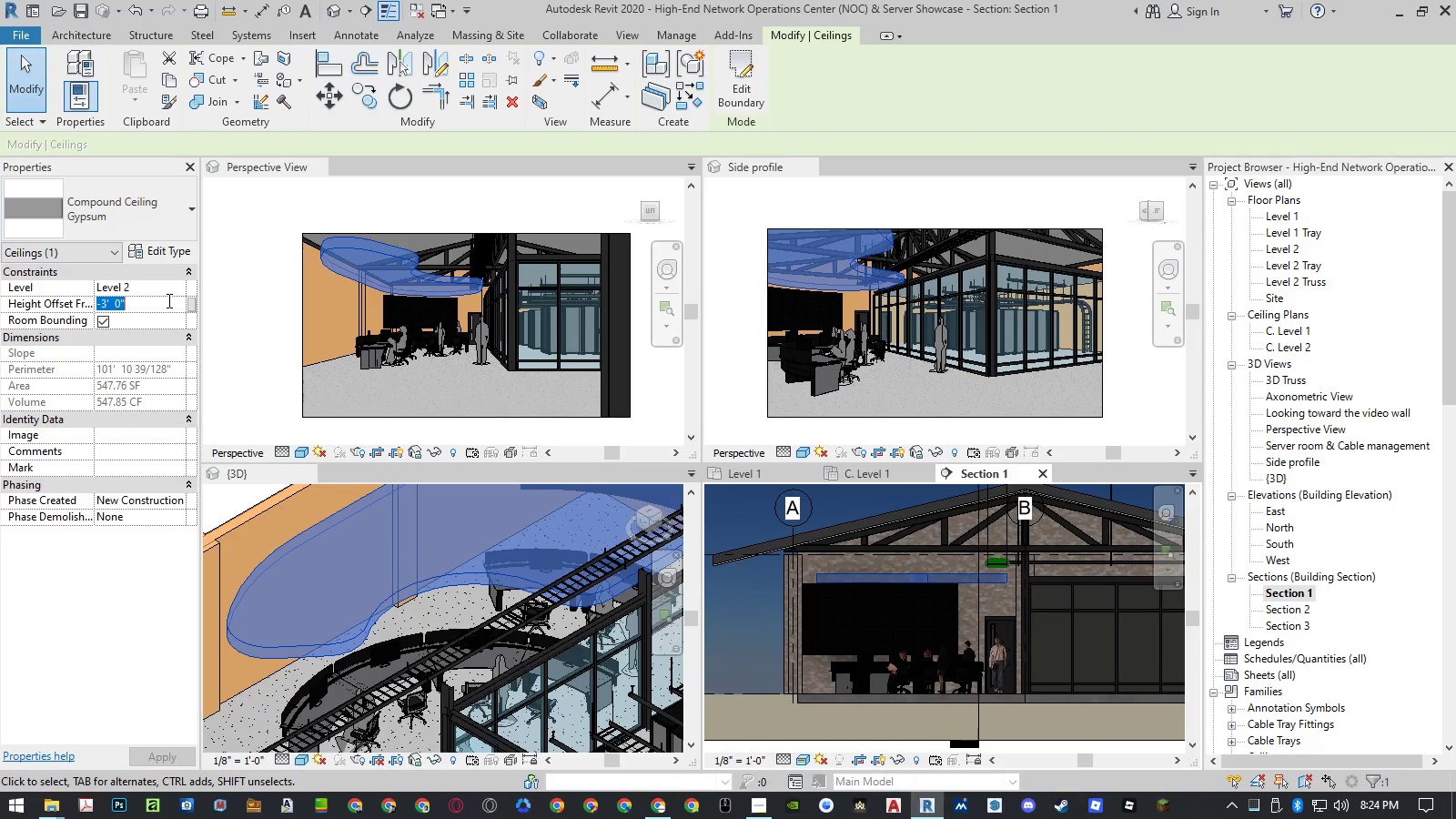 
key(NumpadSubtract)
 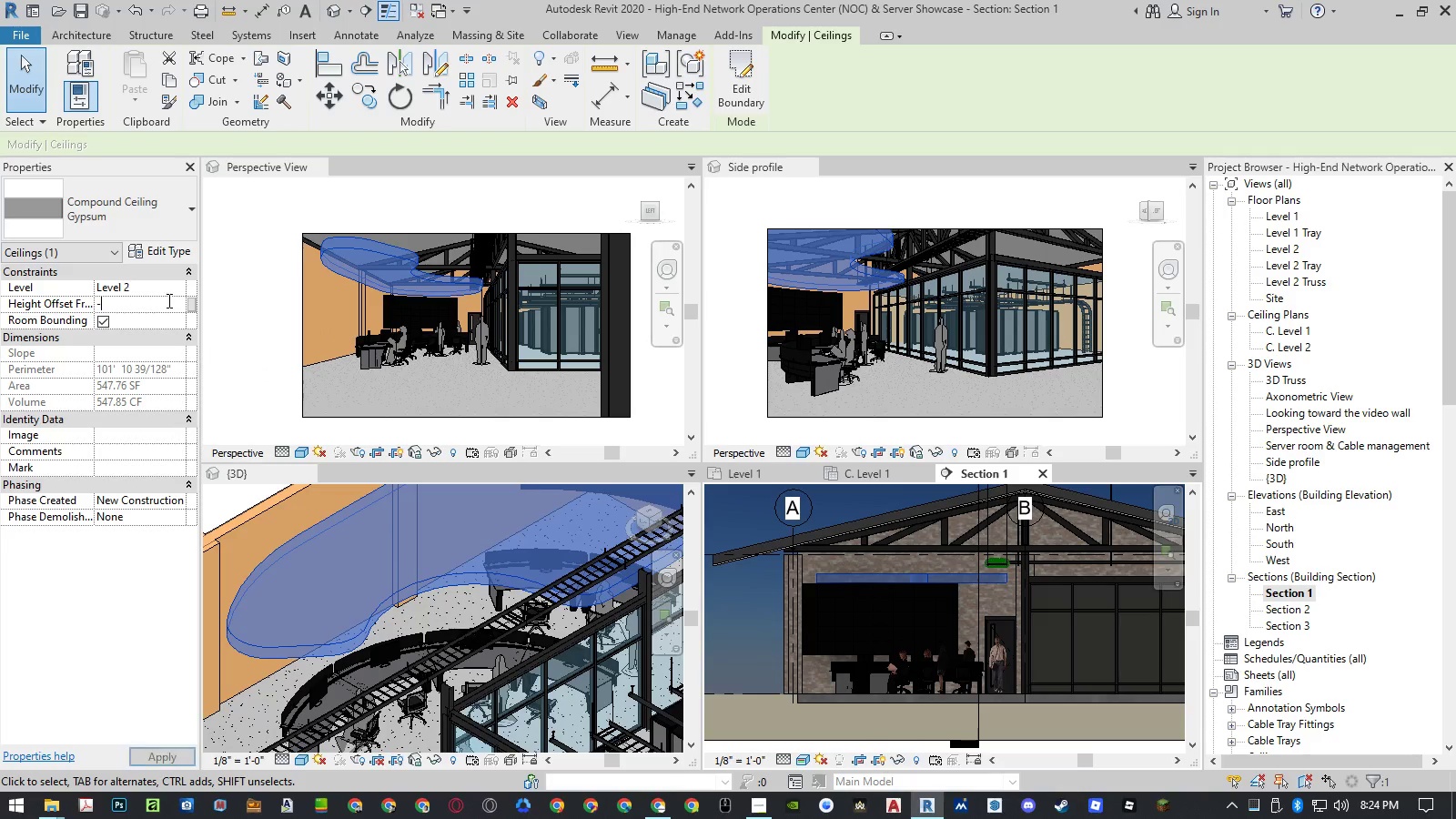 
key(Numpad1)
 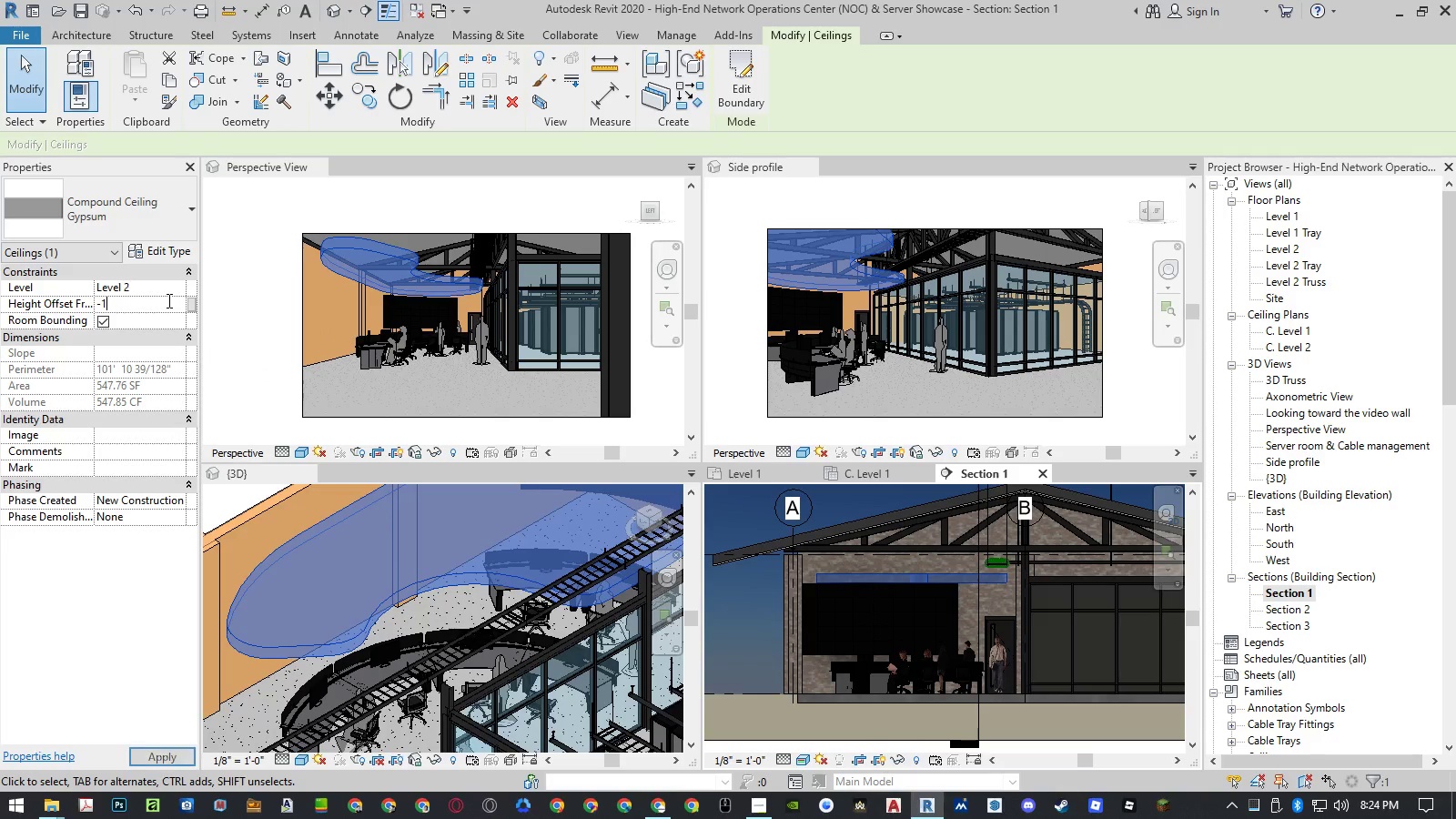 
key(Numpad1)
 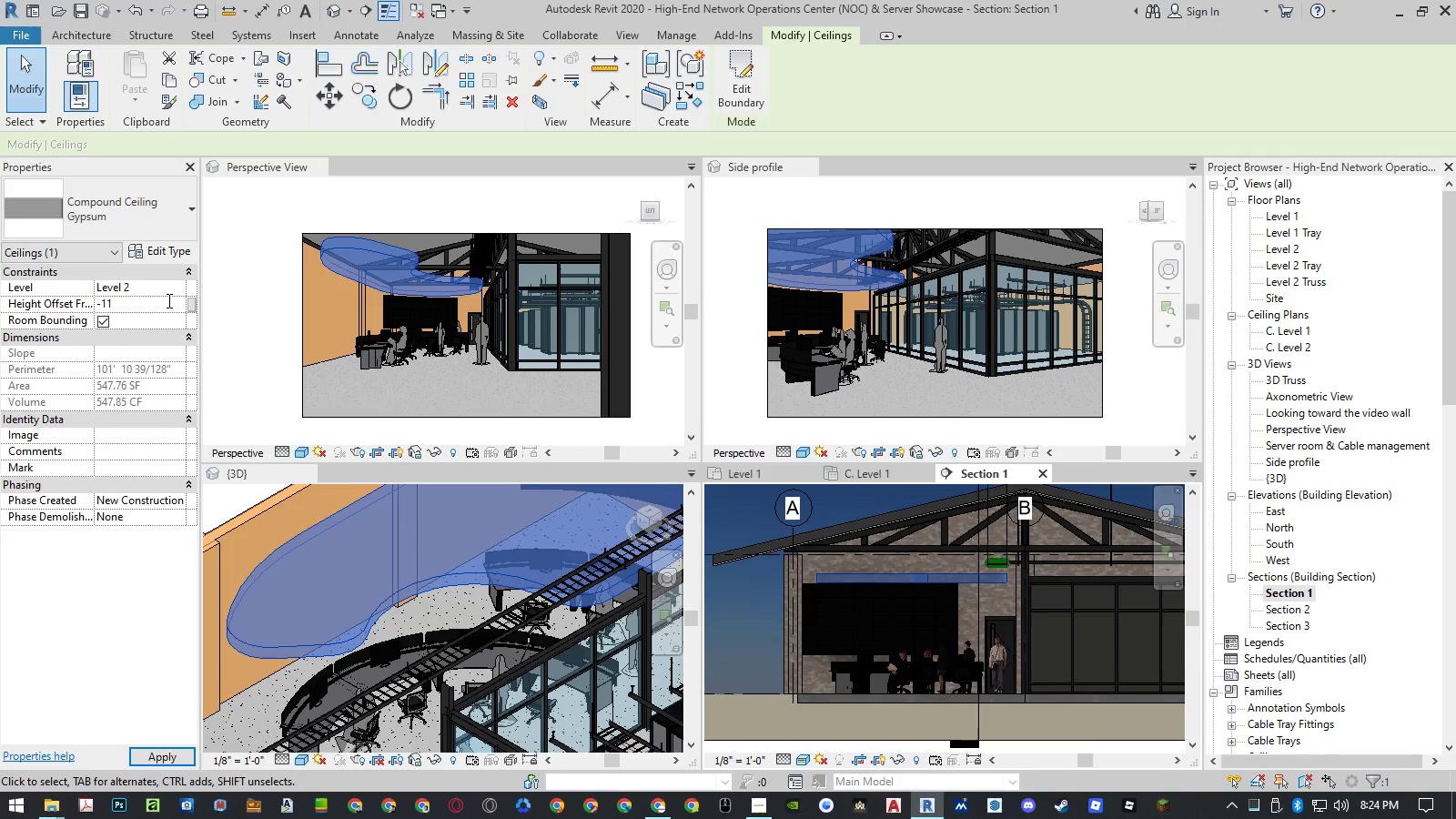 
key(Backspace)
 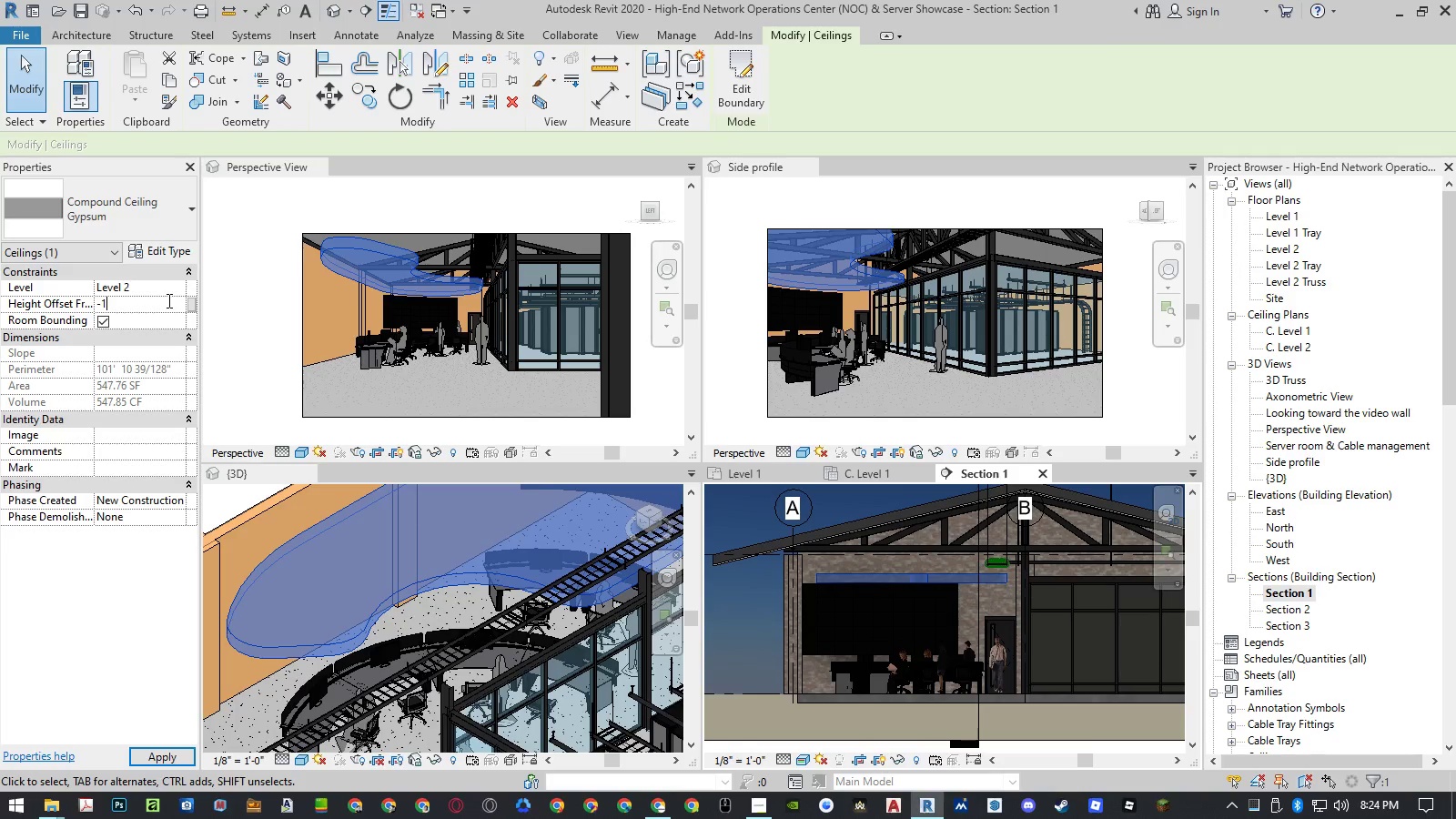 
key(NumpadEnter)
 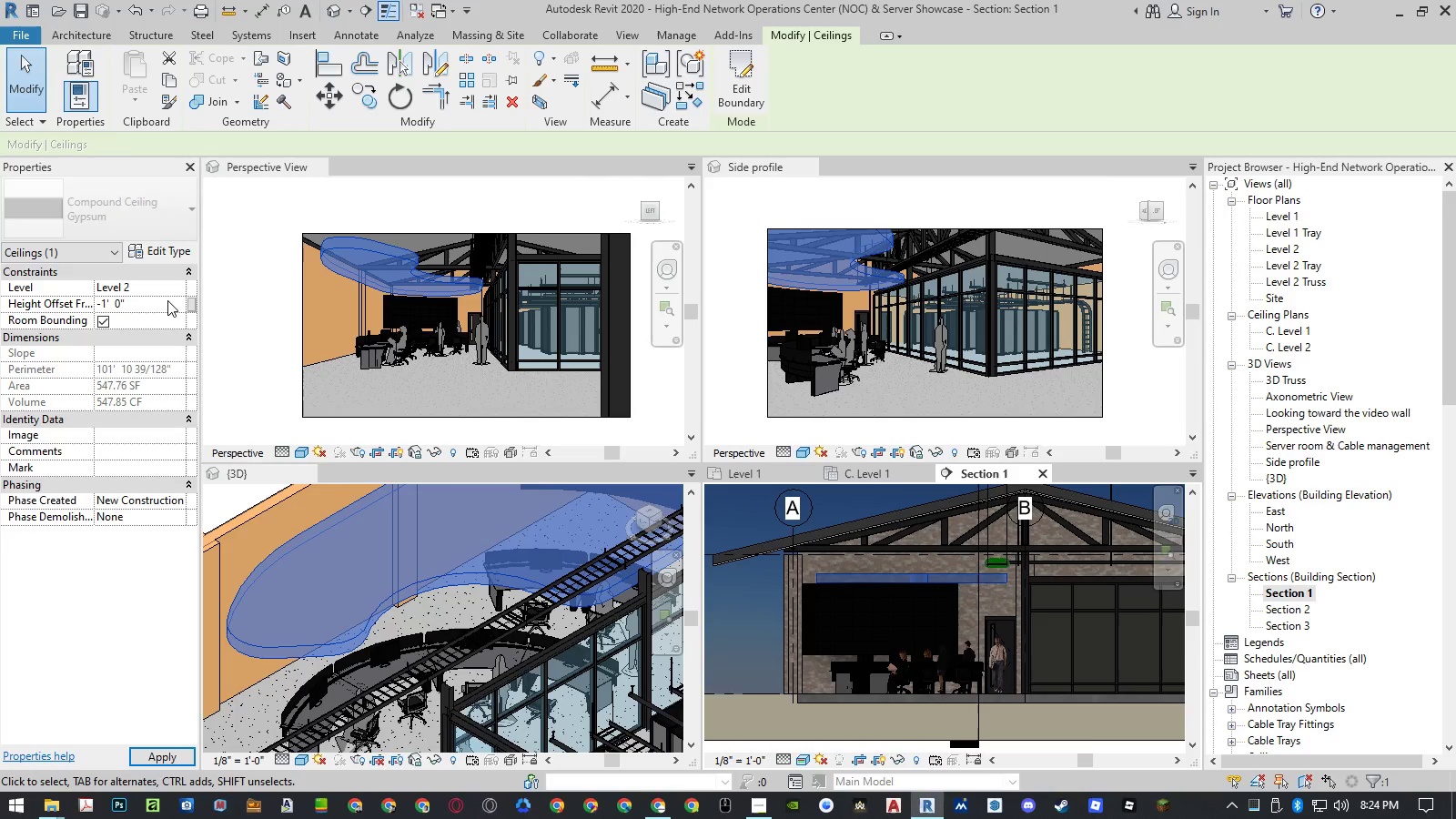 
key(NumpadEnter)
 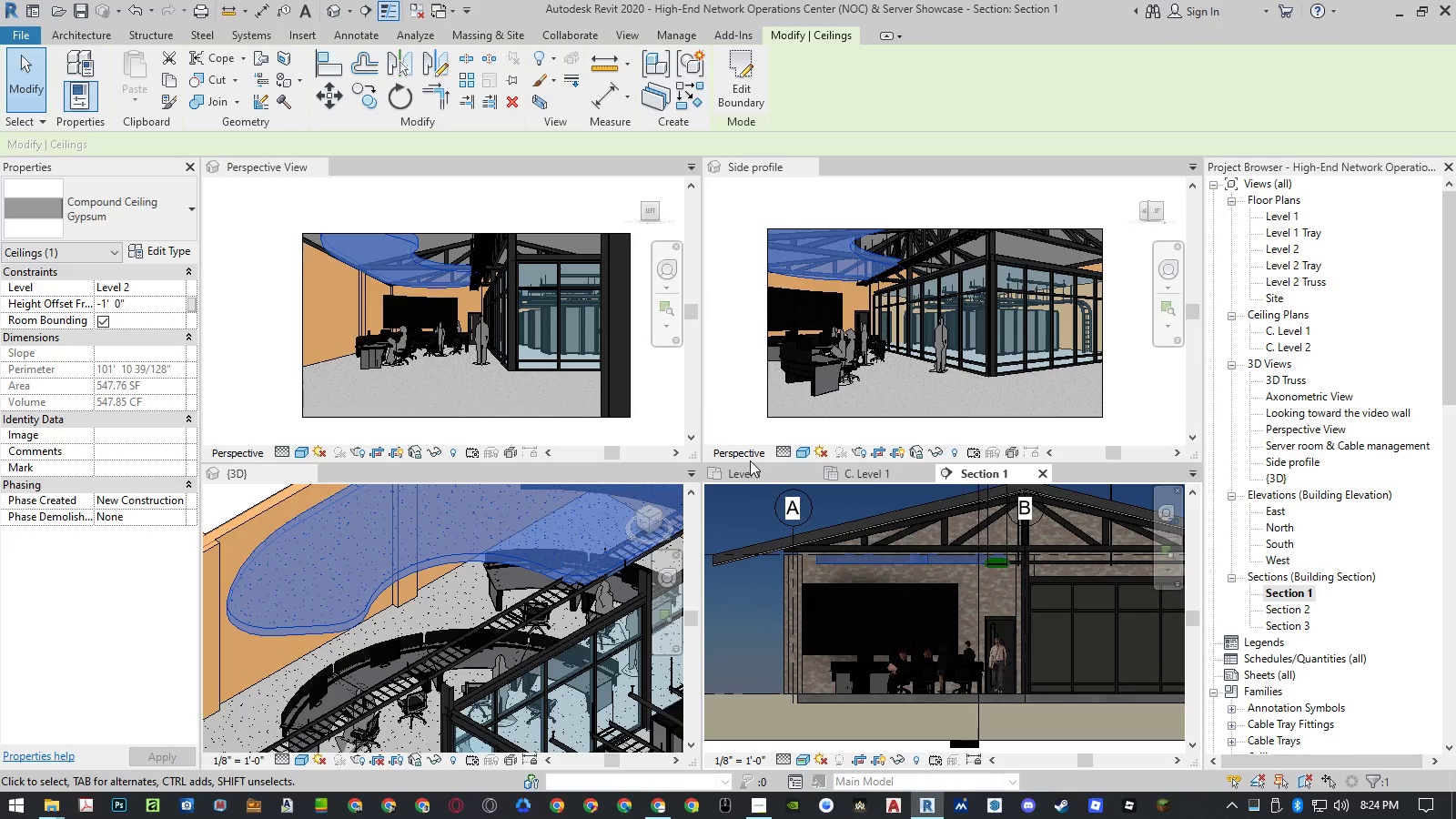 
scroll: coordinate [1014, 563], scroll_direction: up, amount: 5.0
 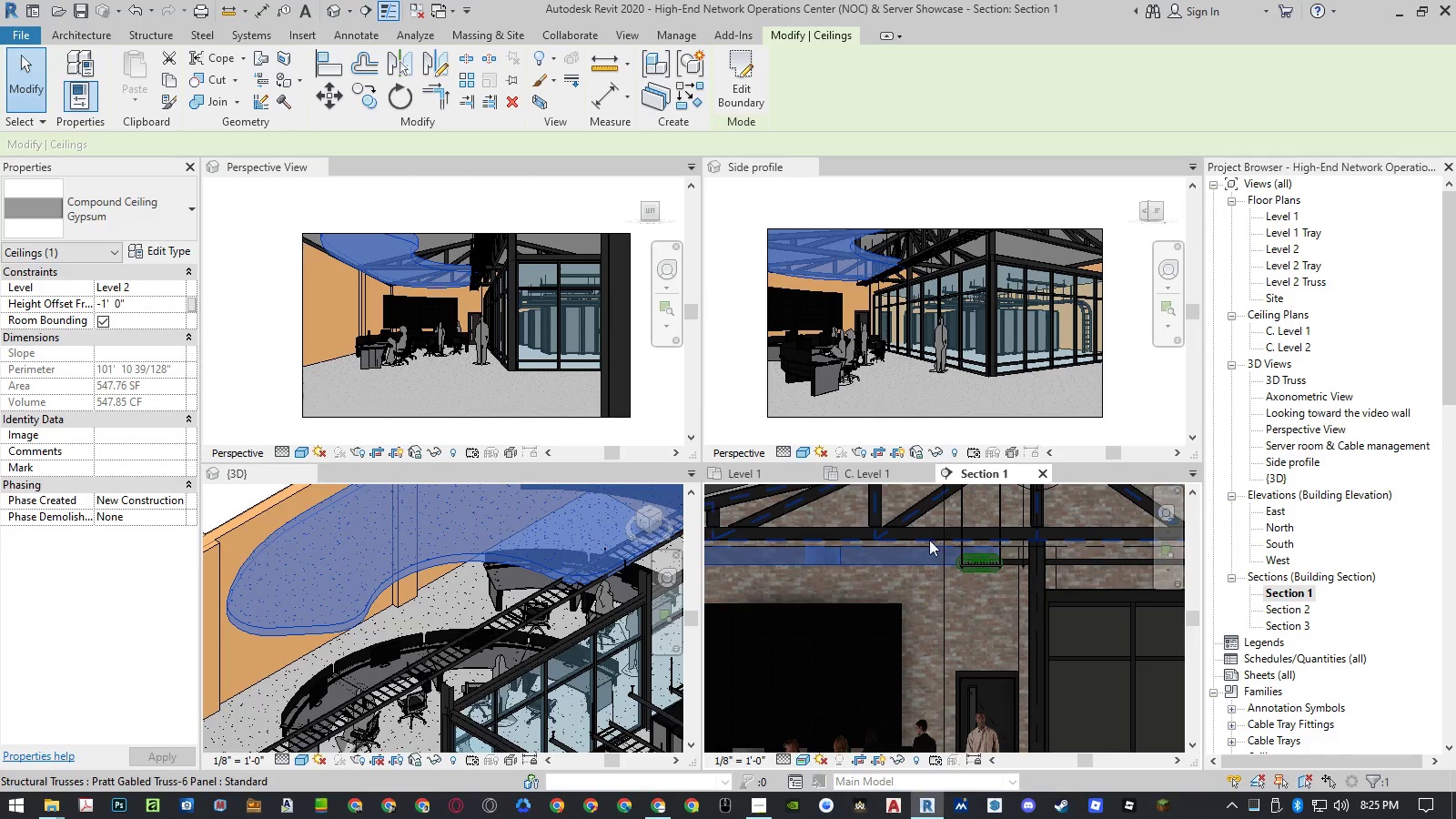 
wait(28.18)
 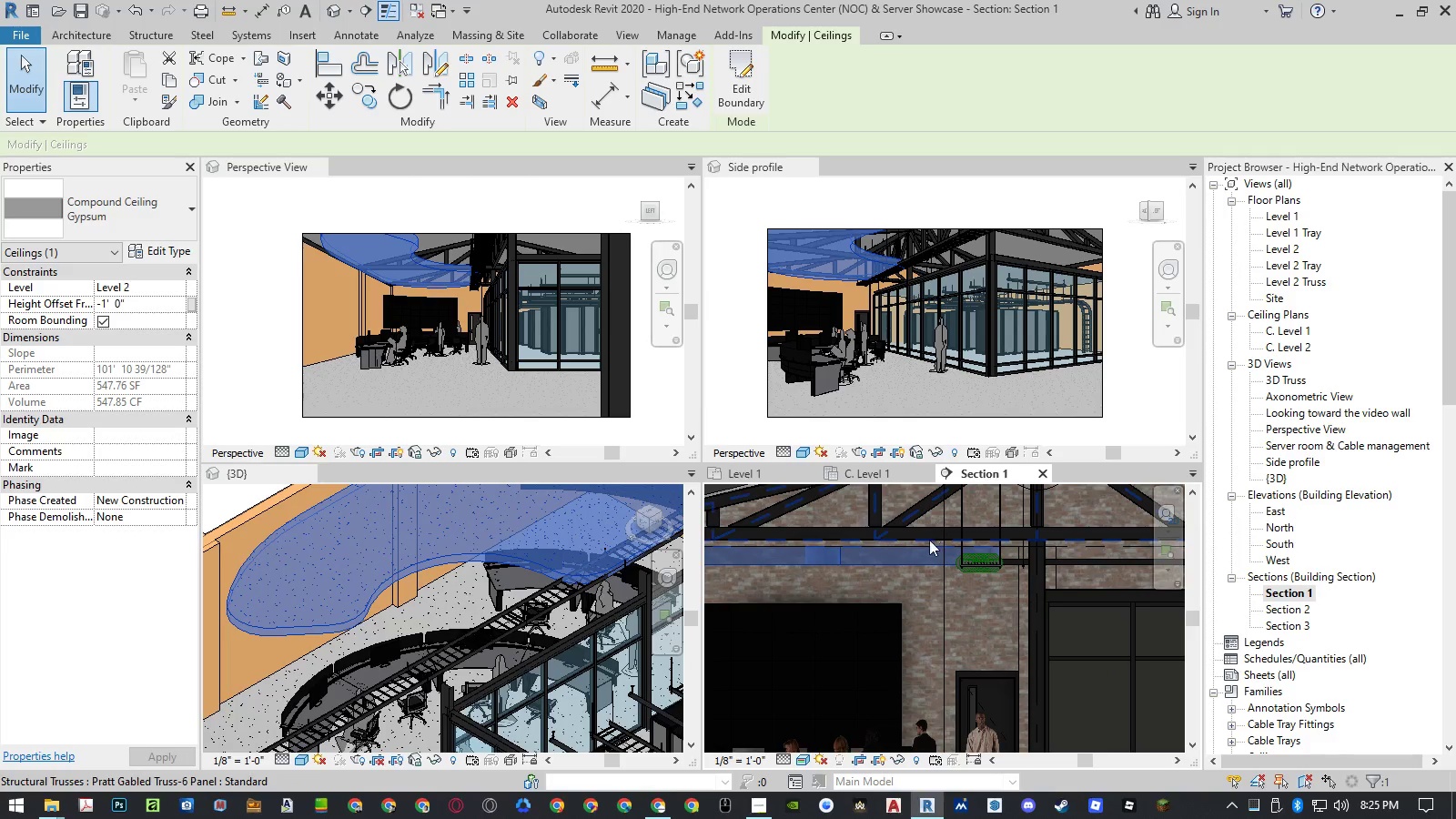 
scroll: coordinate [883, 612], scroll_direction: down, amount: 2.0
 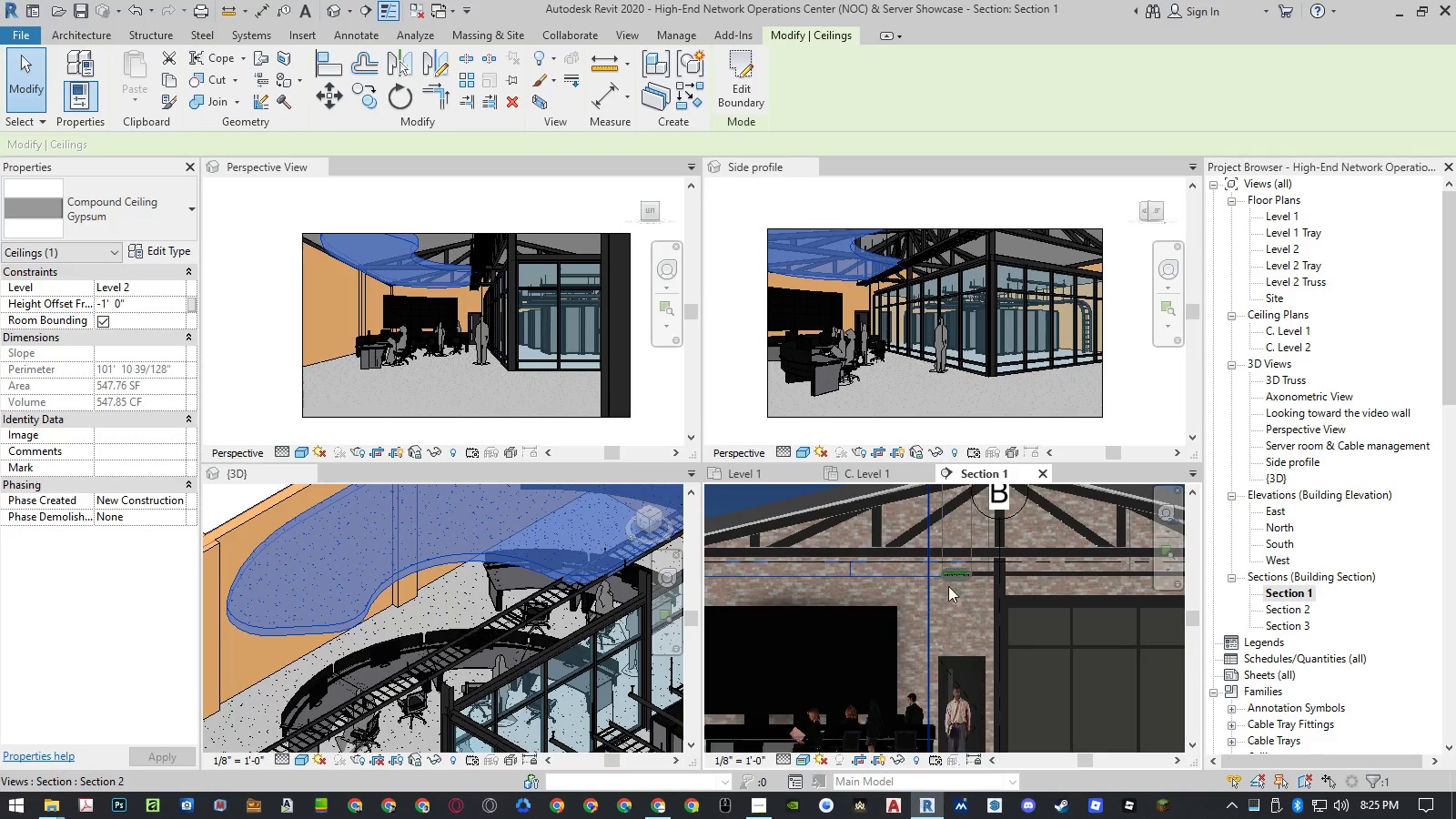 
scroll: coordinate [969, 568], scroll_direction: up, amount: 2.0
 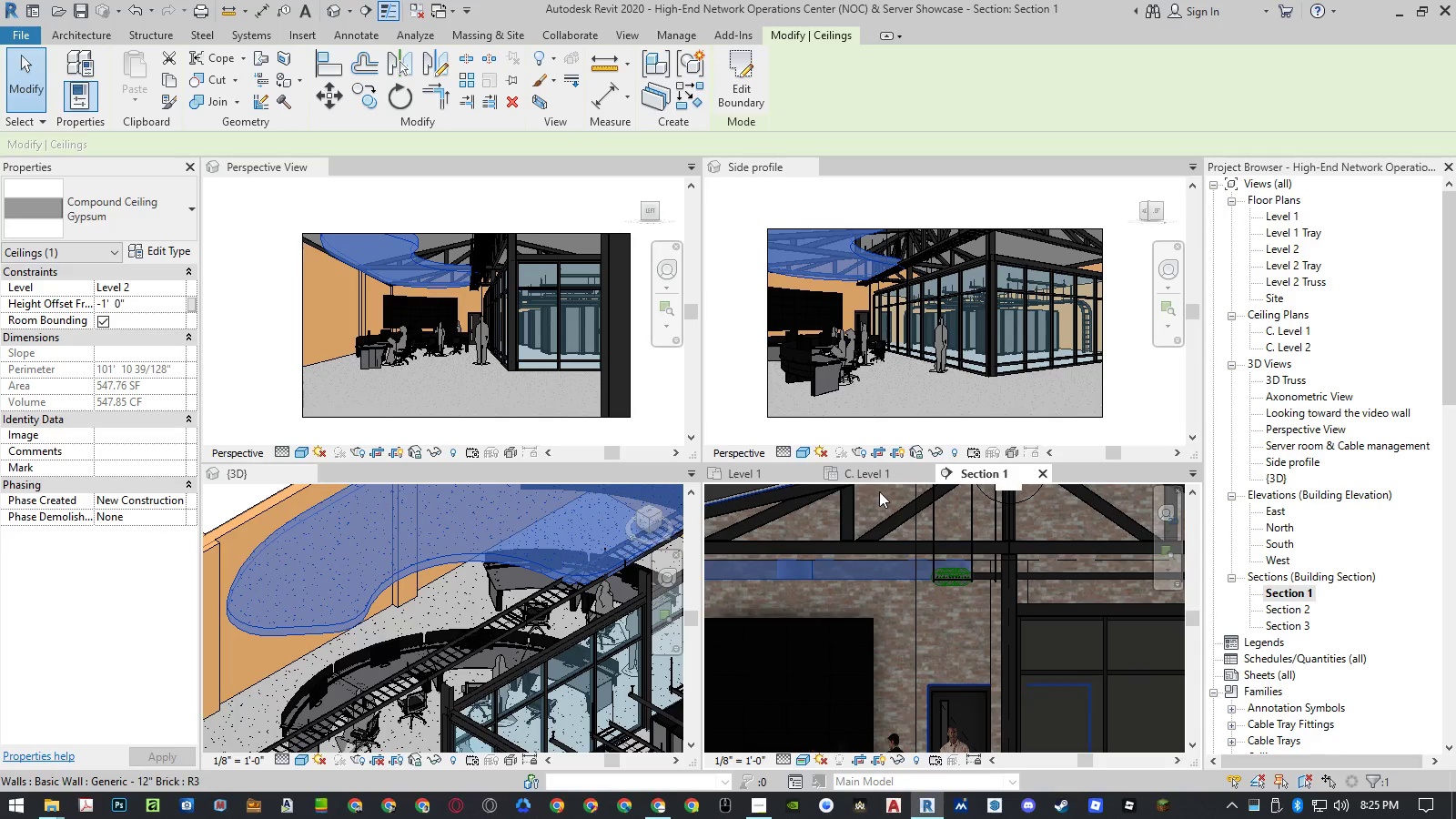 
left_click([879, 480])
 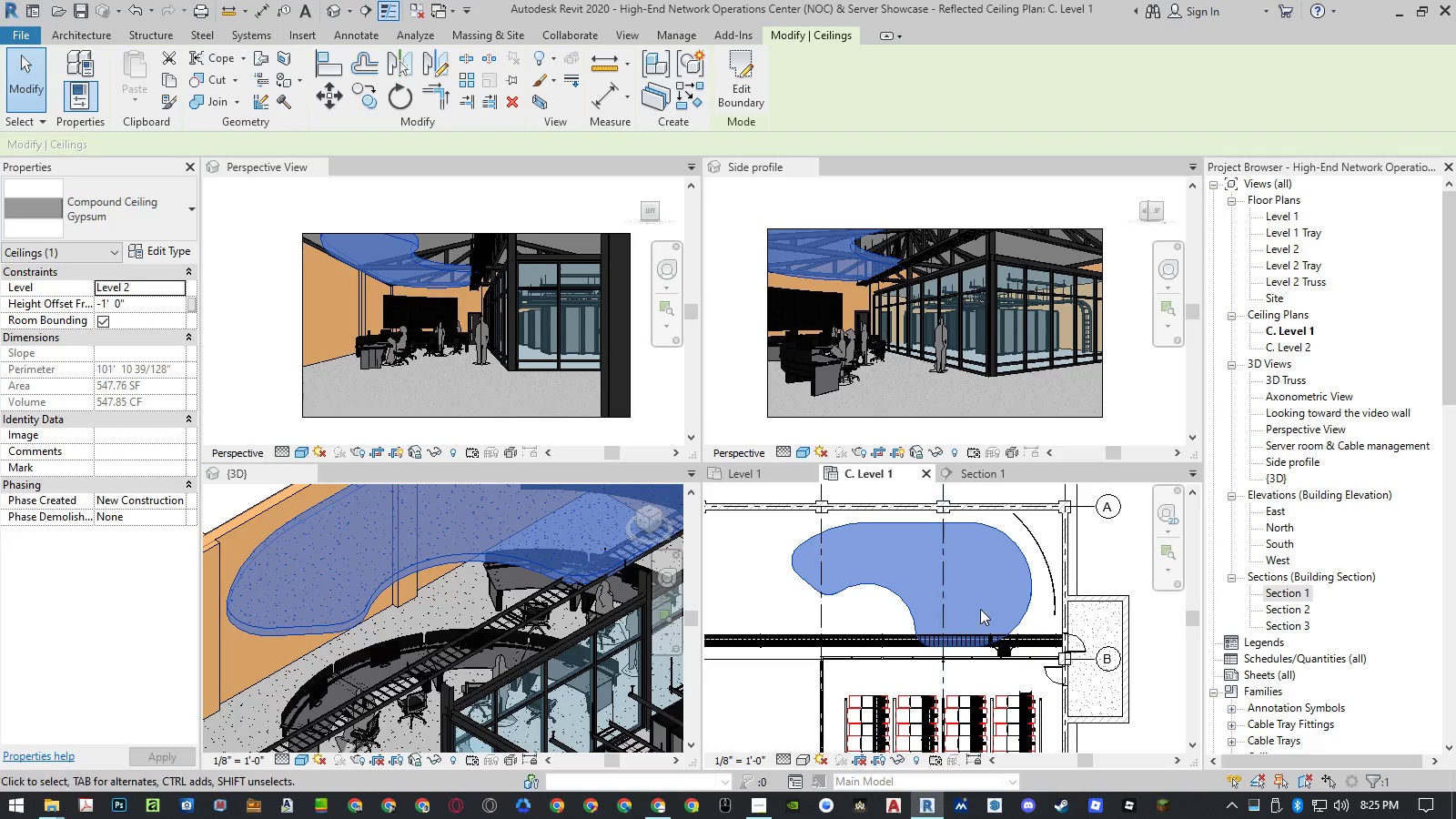 
scroll: coordinate [930, 277], scroll_direction: up, amount: 14.0
 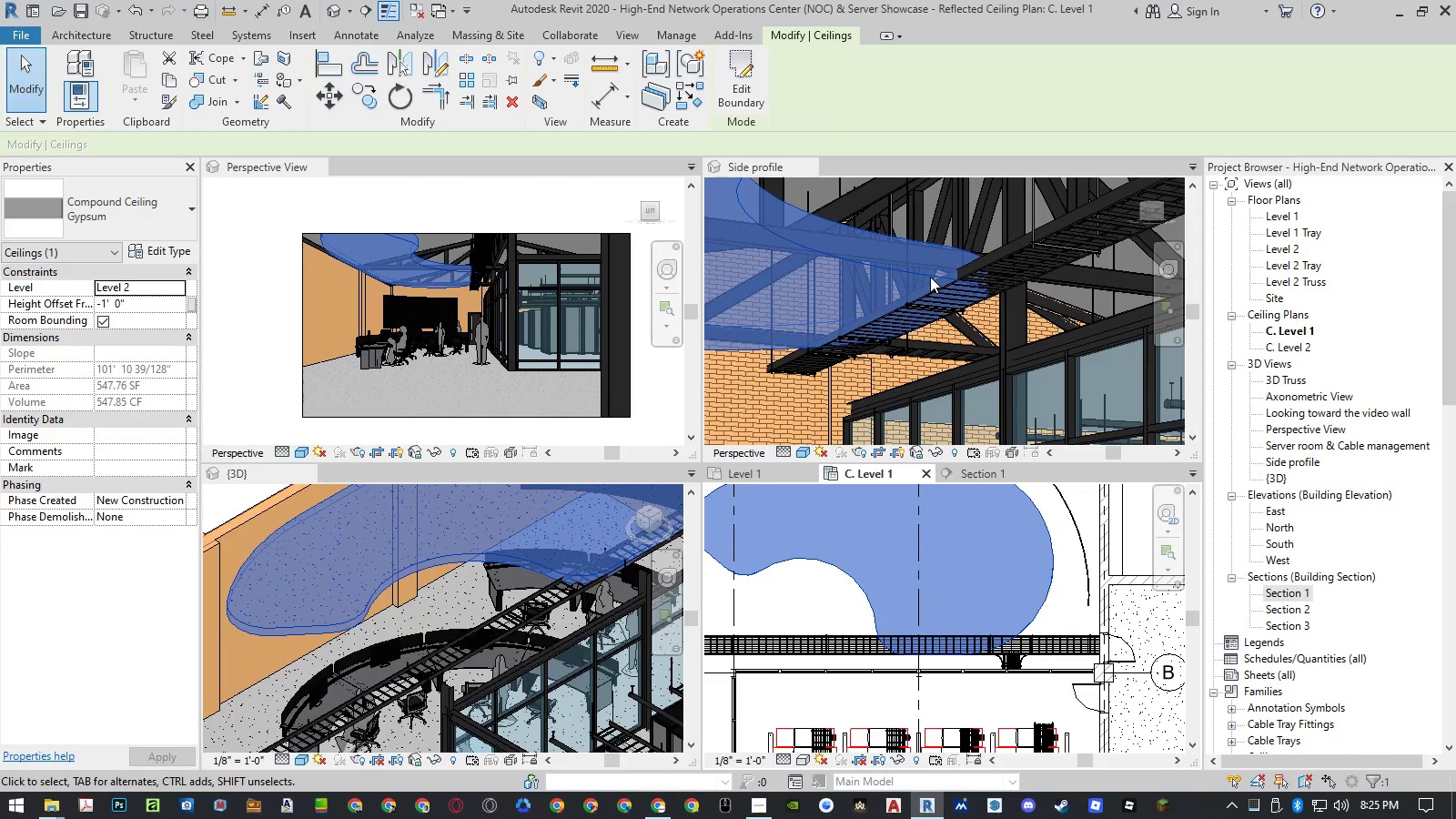 
scroll: coordinate [930, 277], scroll_direction: up, amount: 2.0
 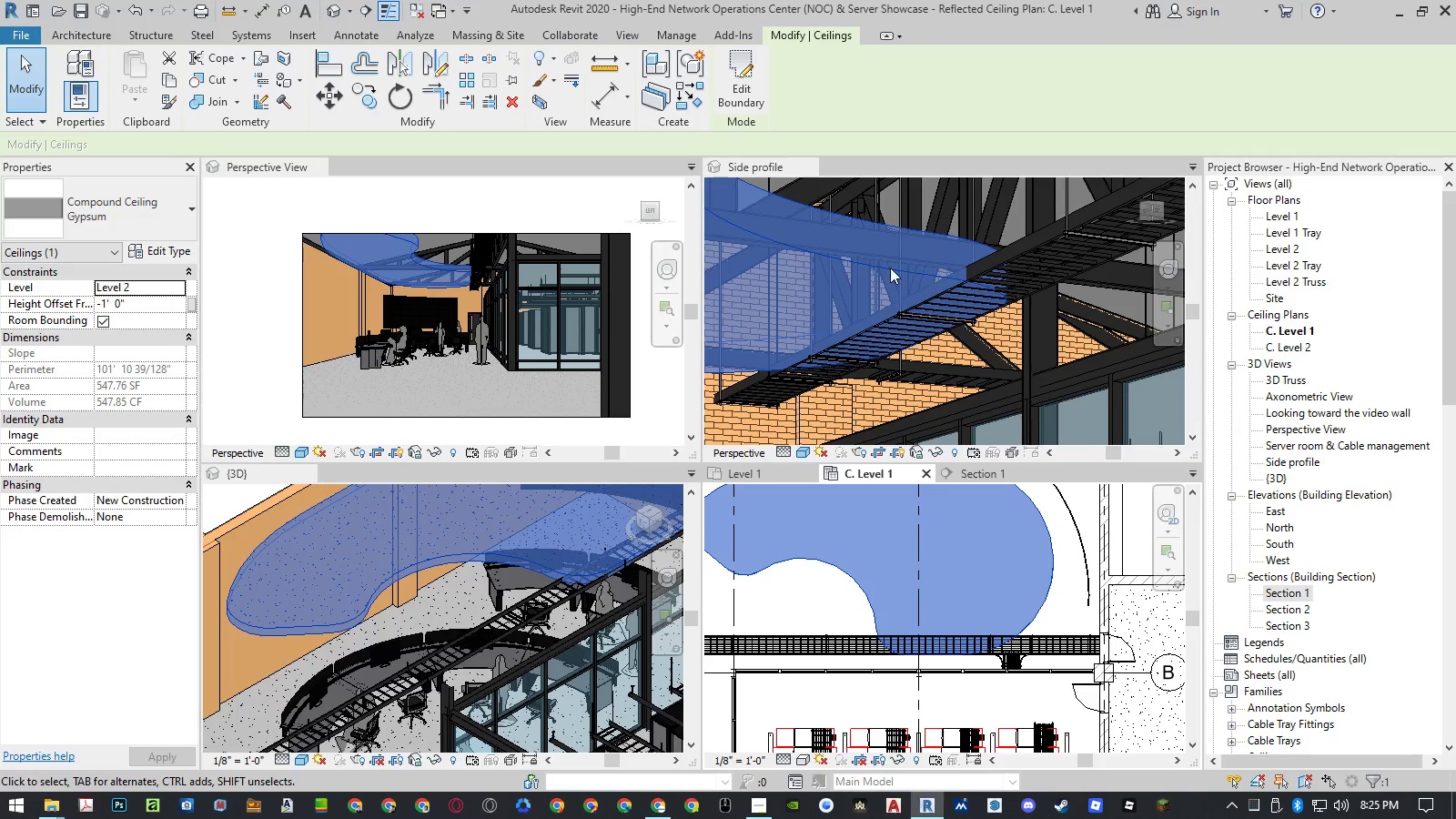 
wait(6.73)
 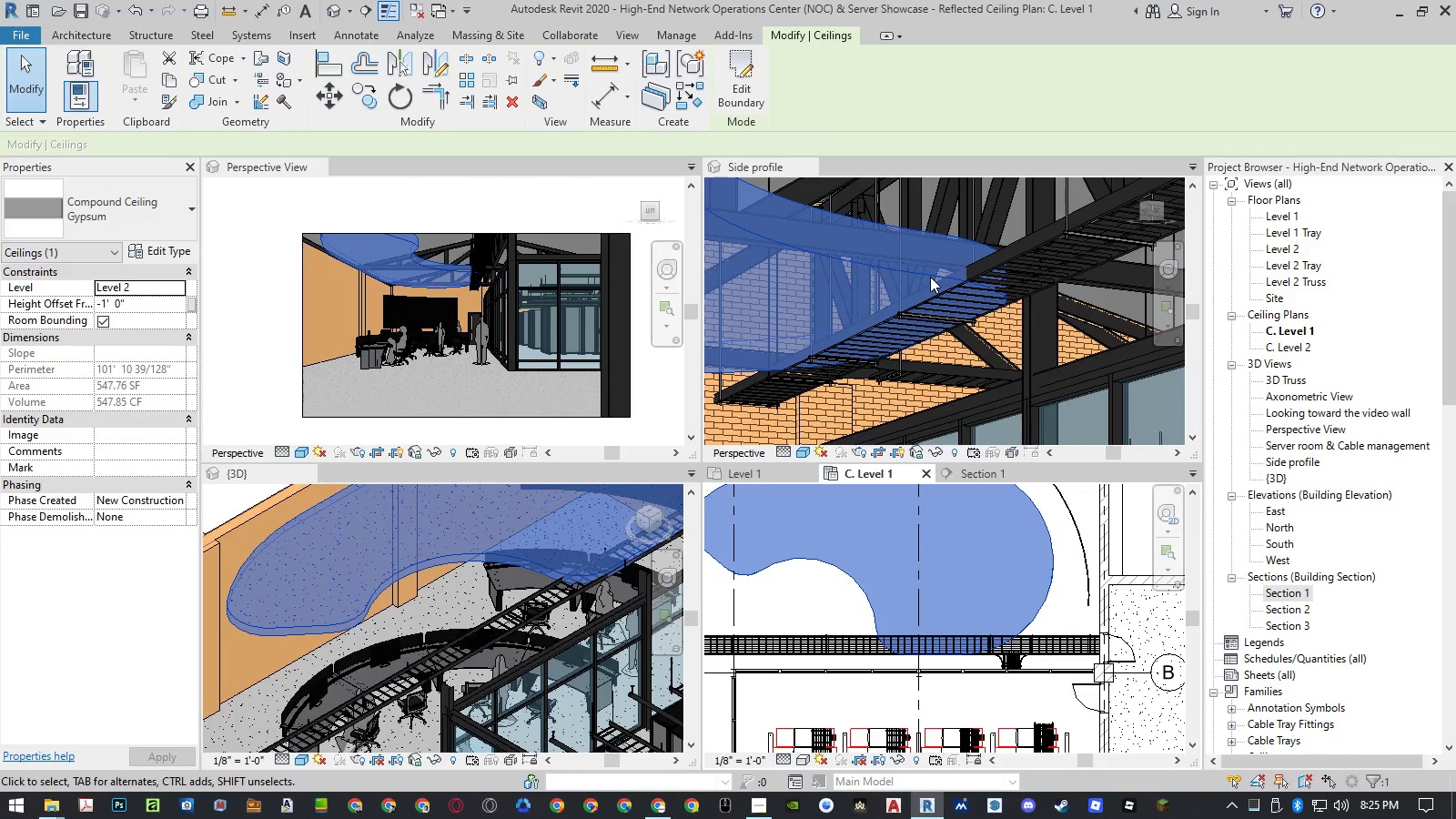 
left_click([167, 305])
 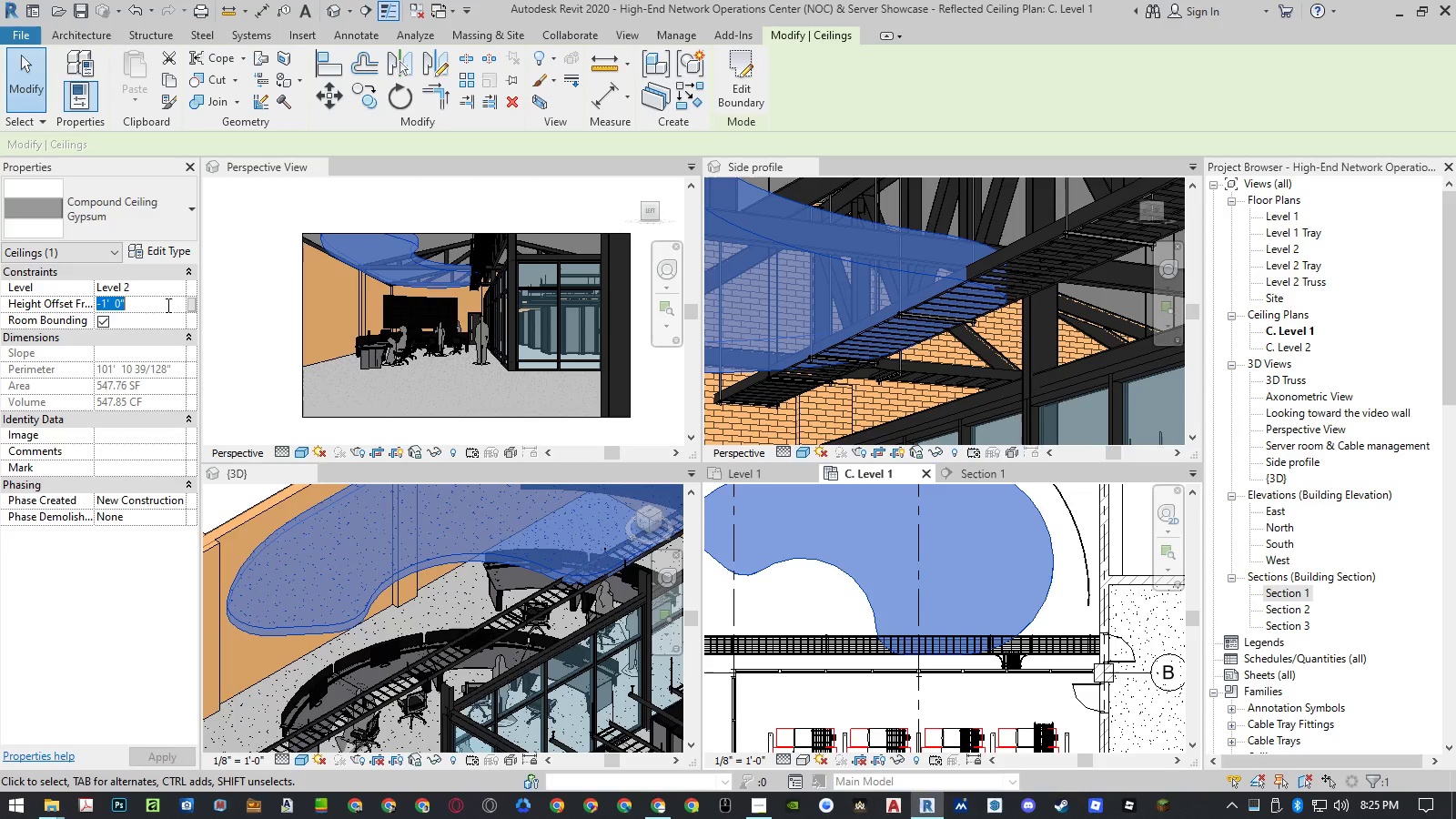 
key(NumpadSubtract)
 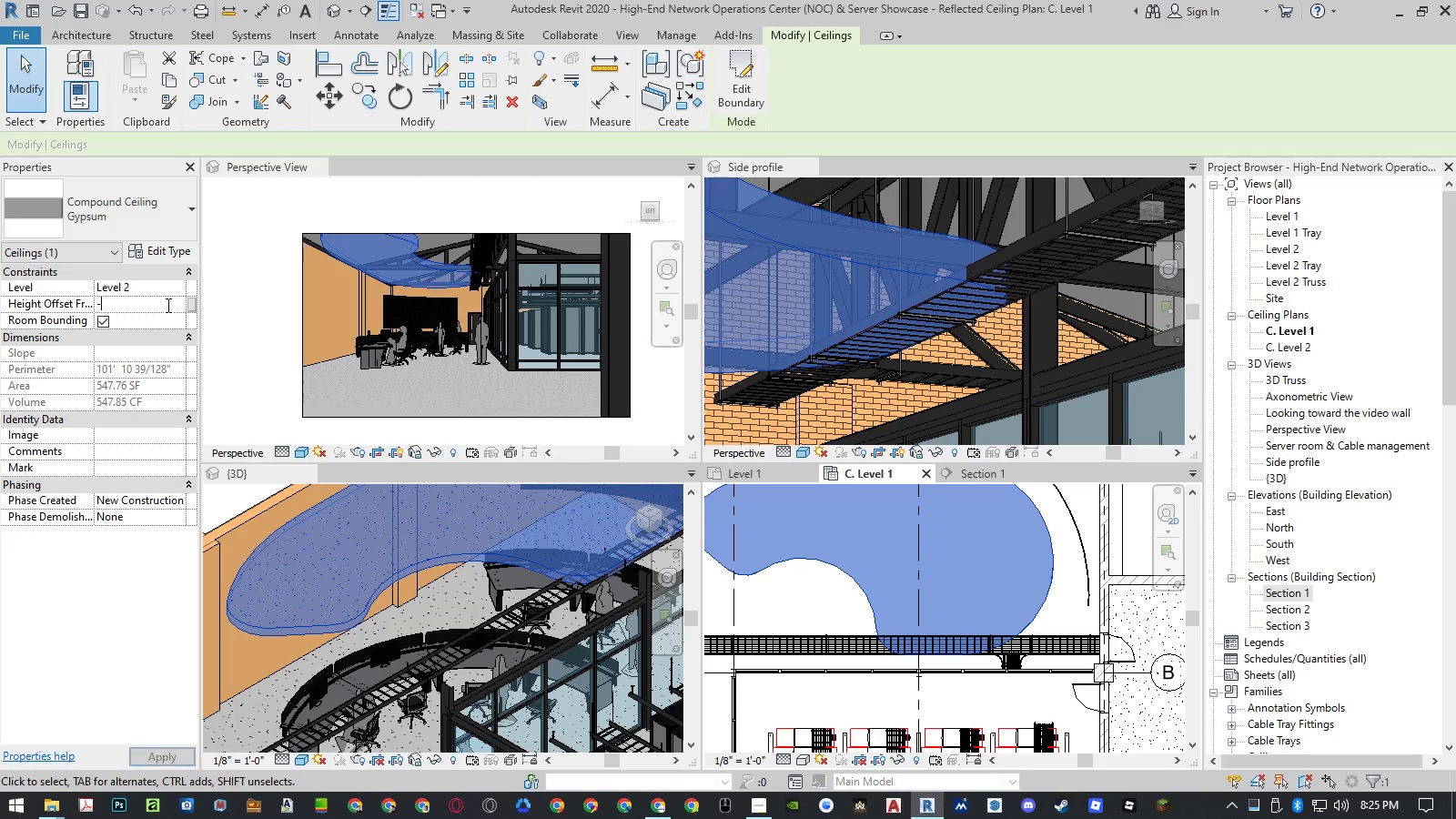 
key(Numpad2)
 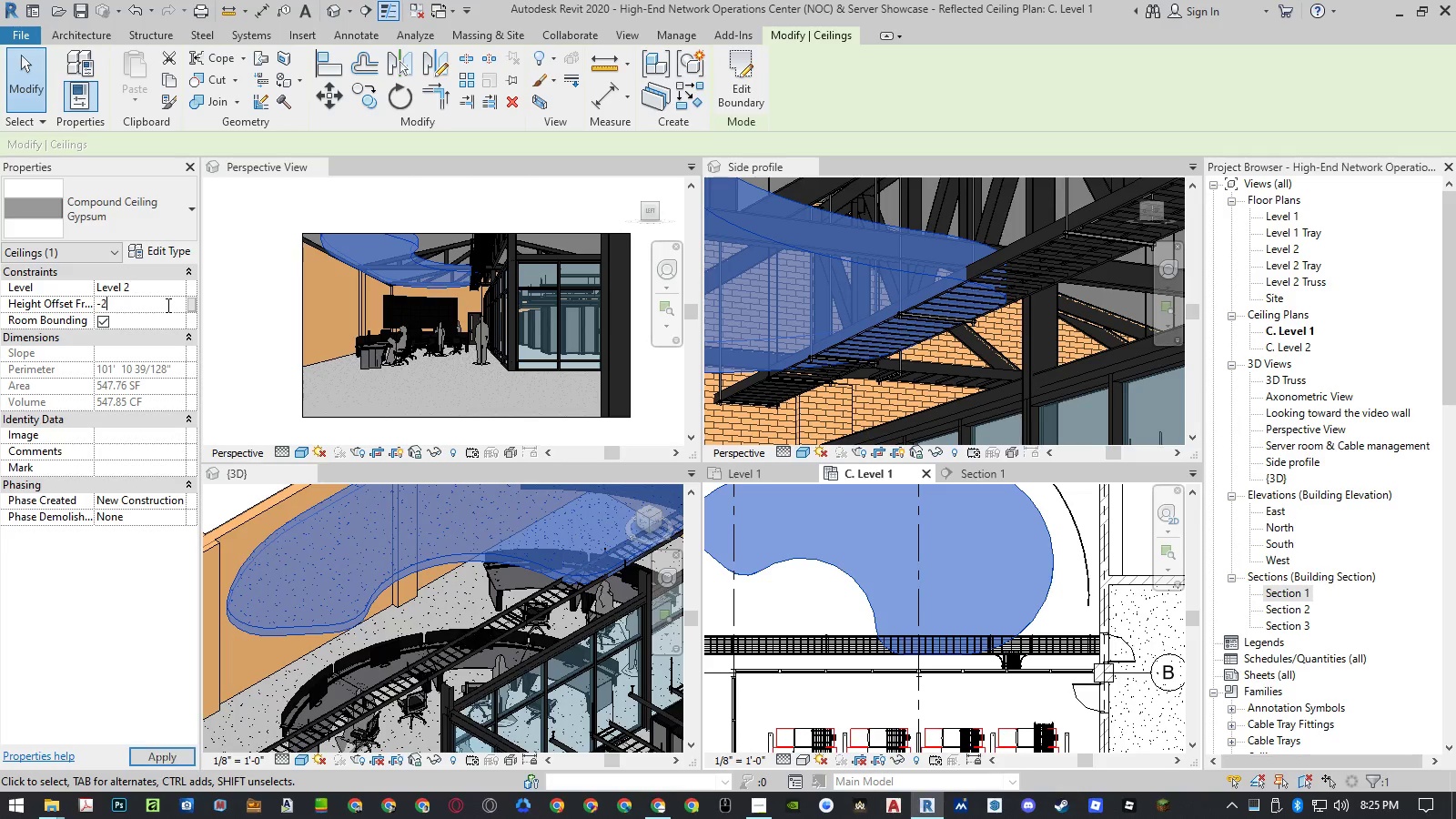 
key(NumpadEnter)
 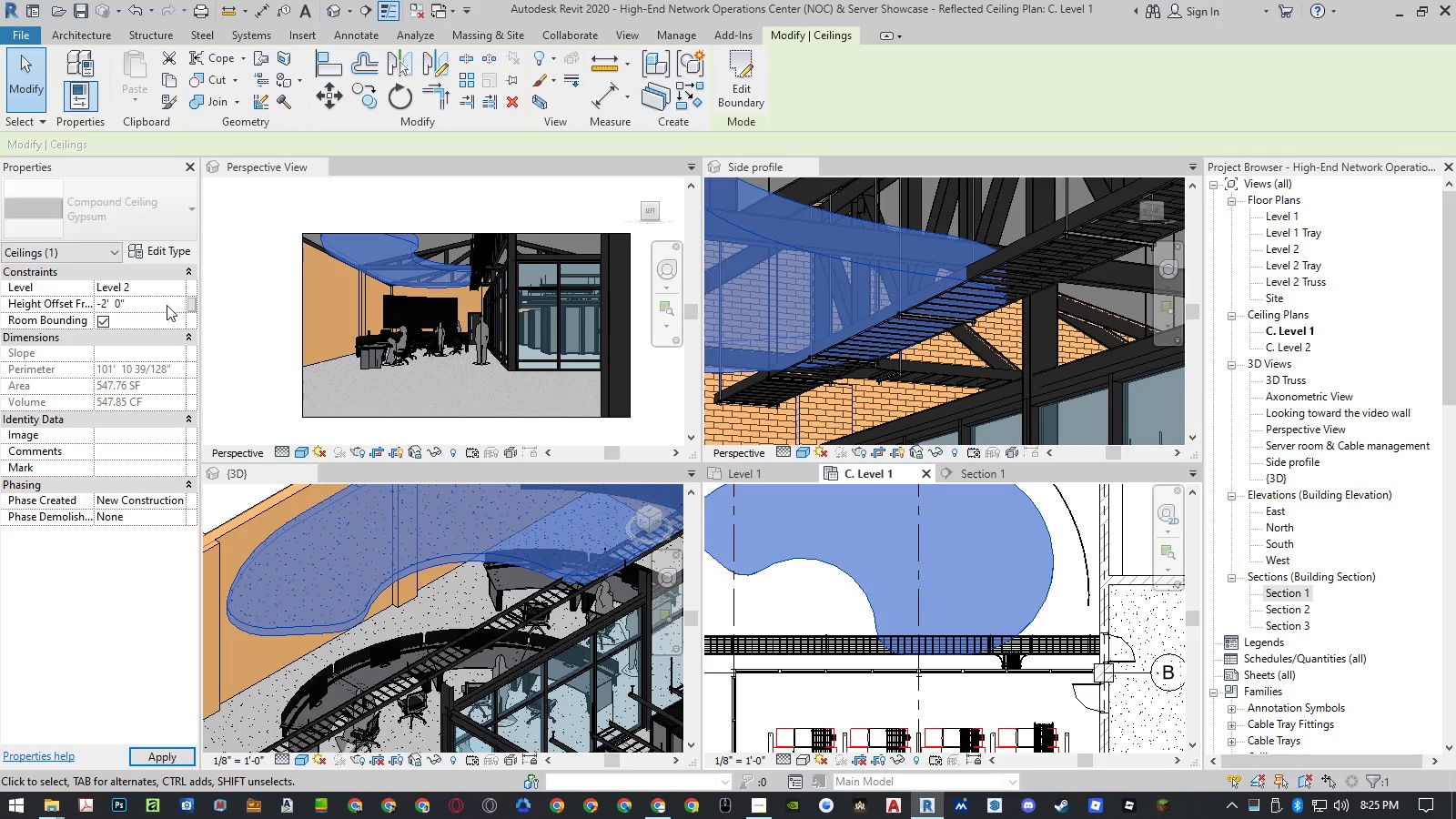 
key(NumpadEnter)
 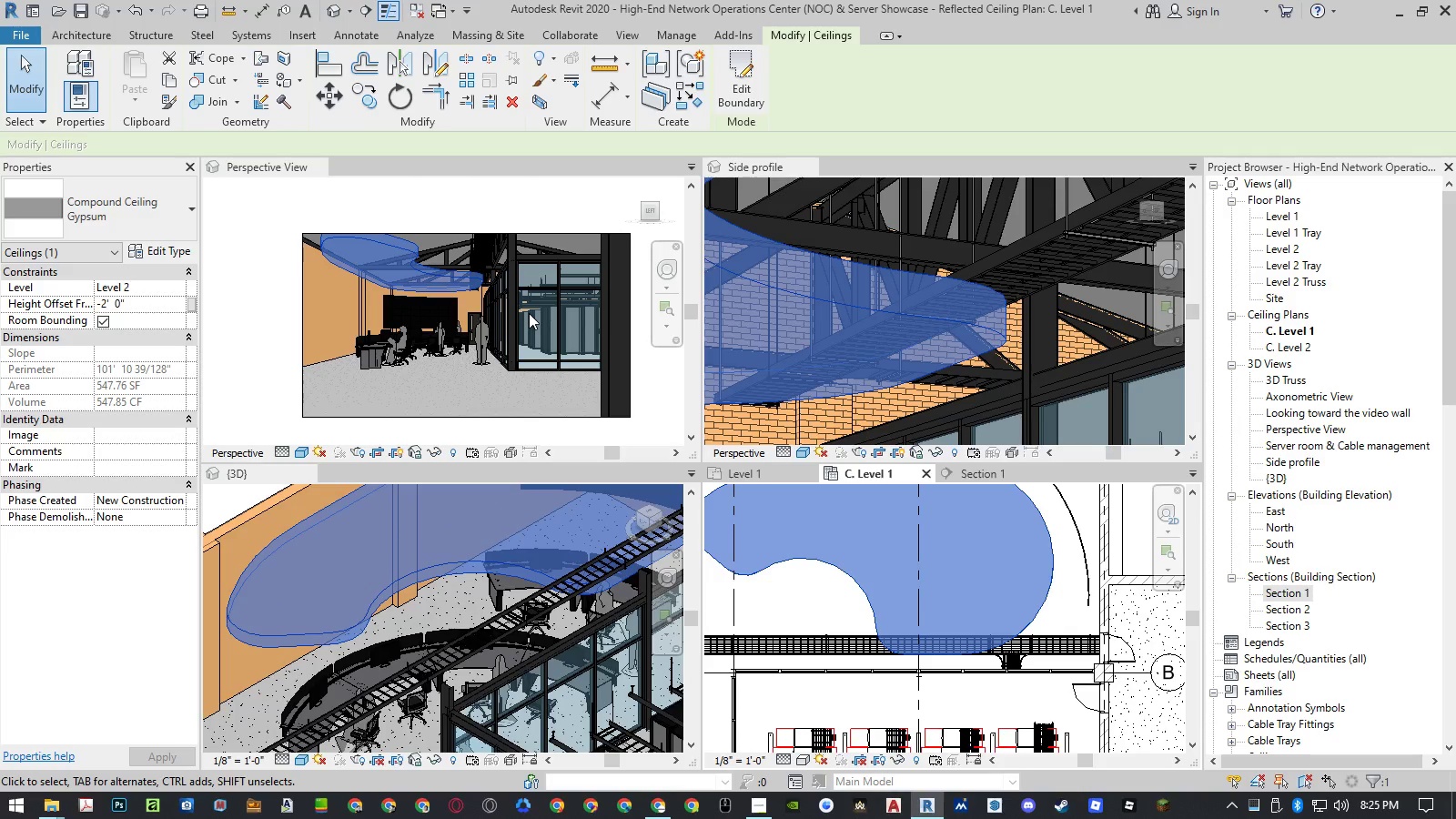 
left_click([268, 339])
 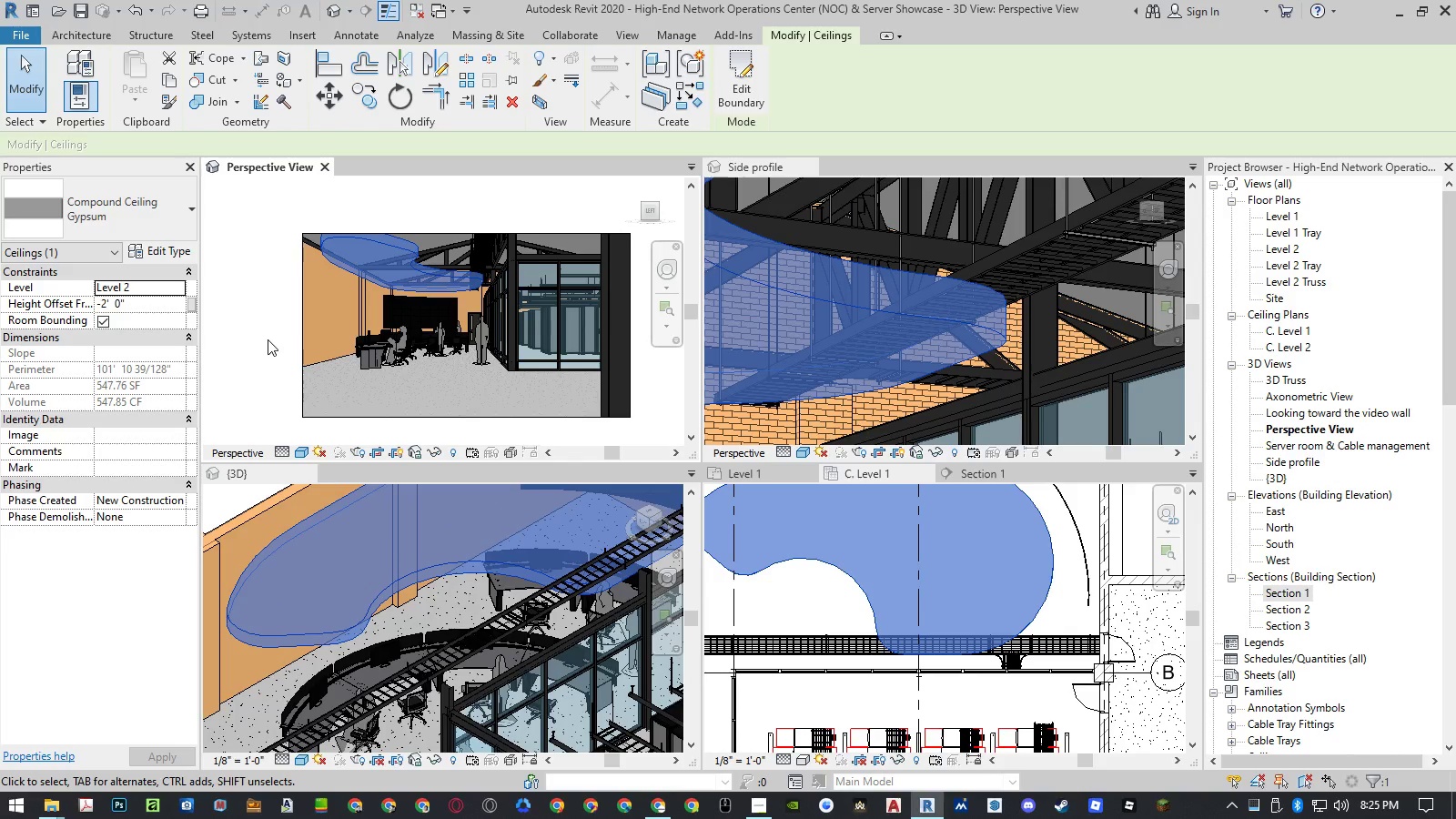 
left_click([268, 339])
 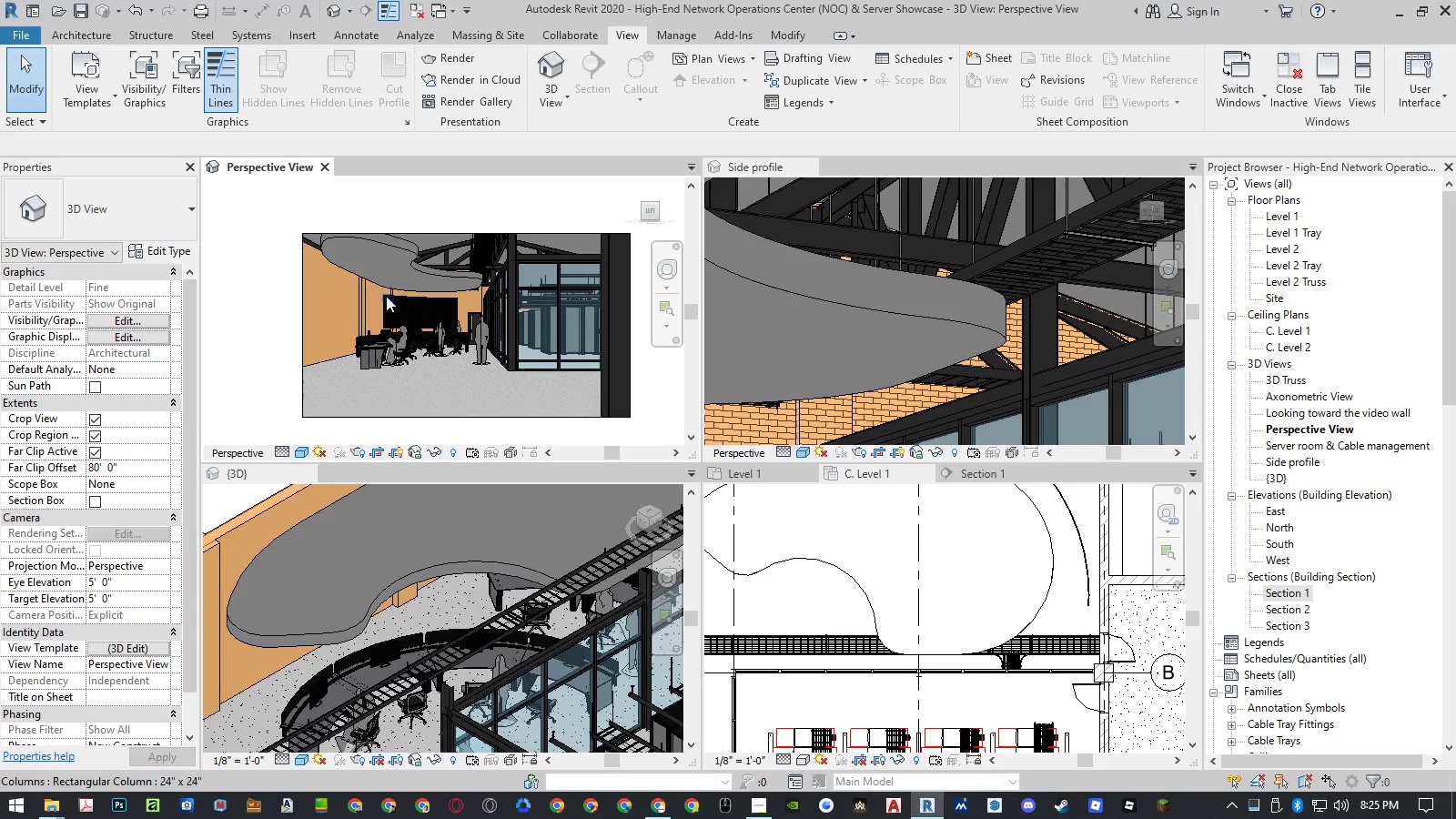 
scroll: coordinate [469, 273], scroll_direction: up, amount: 8.0
 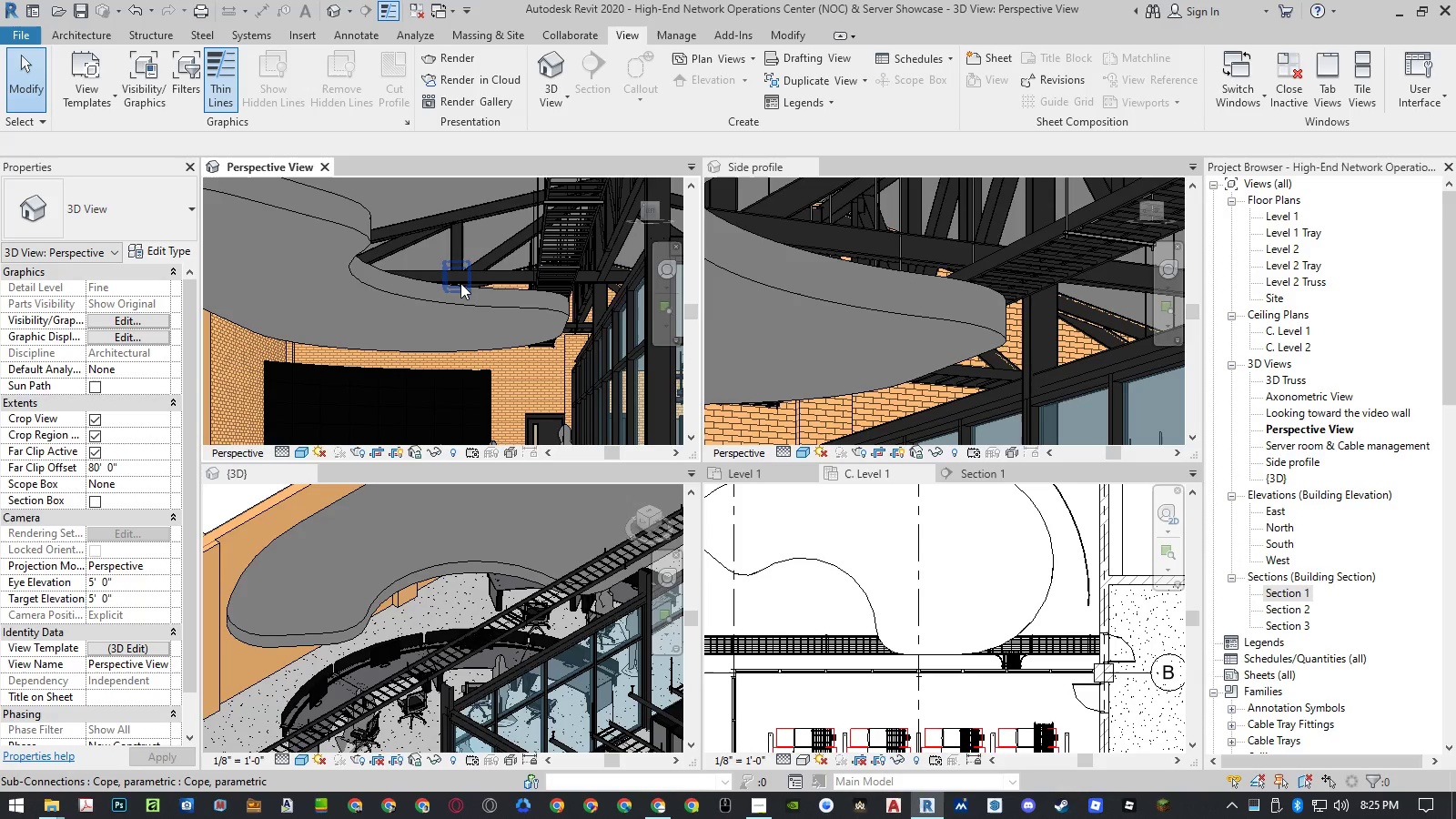 
scroll: coordinate [460, 283], scroll_direction: down, amount: 7.0
 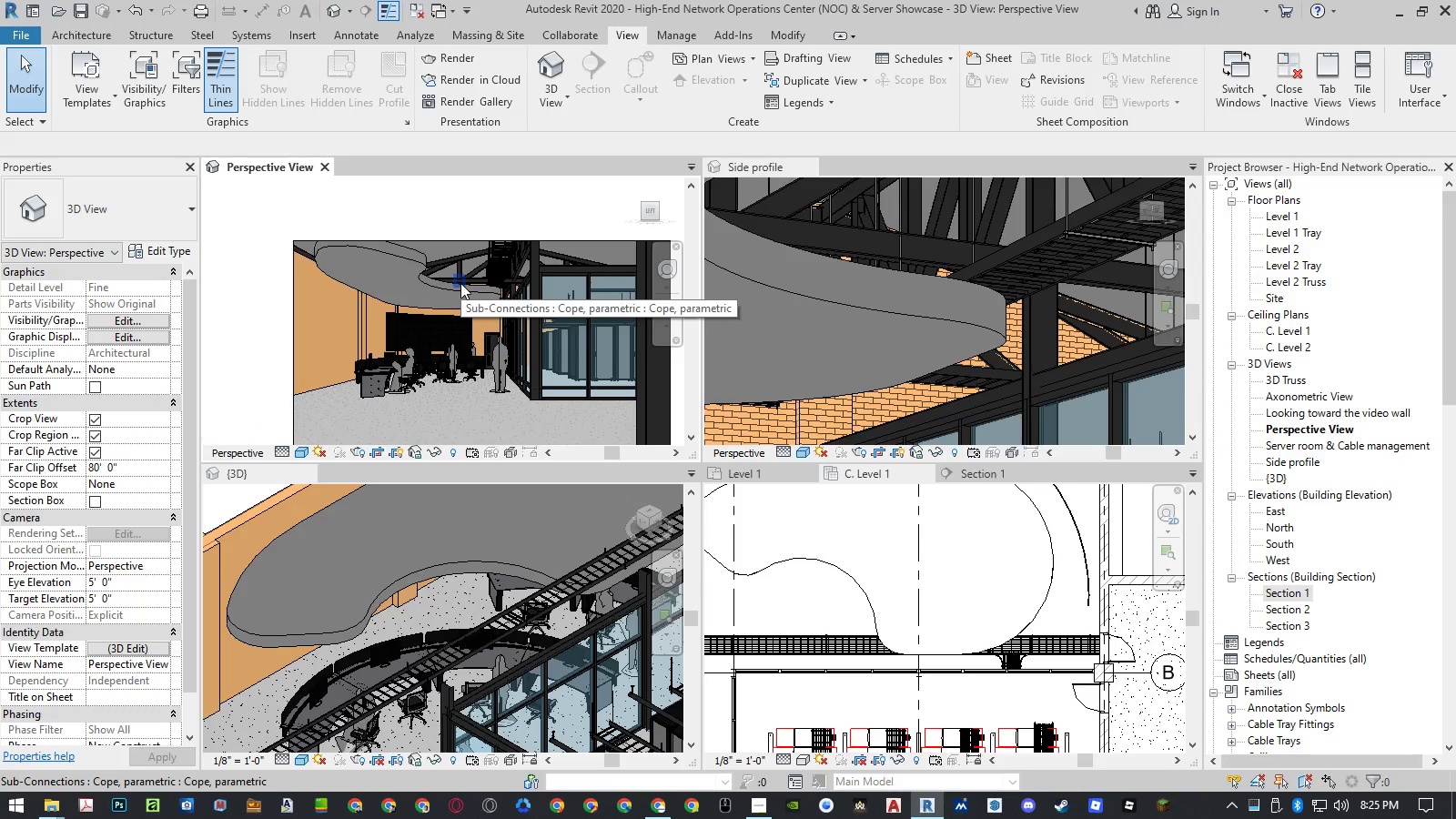 
mouse_move([415, 410])
 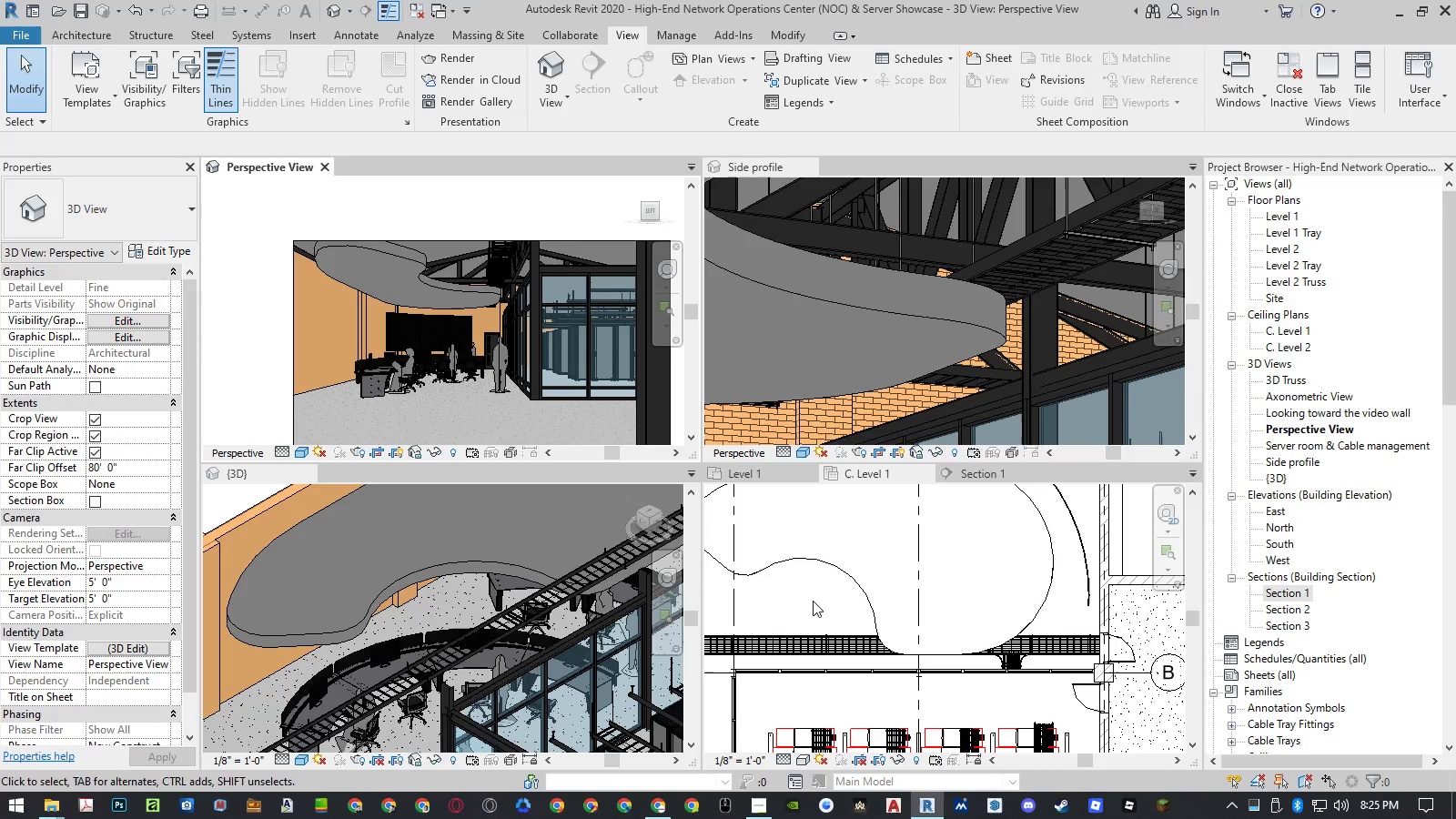 
left_click([813, 601])
 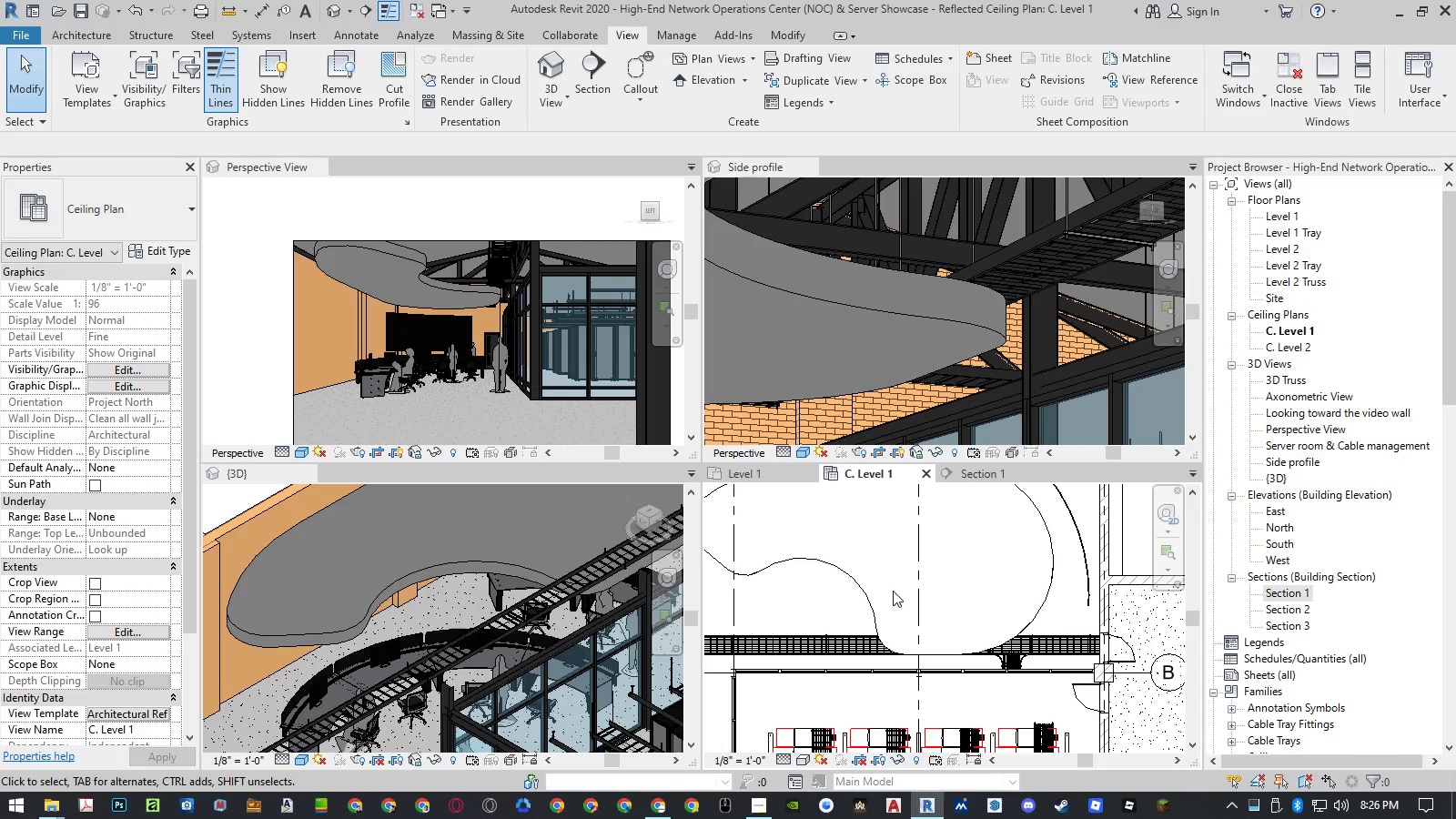 
scroll: coordinate [897, 591], scroll_direction: down, amount: 4.0
 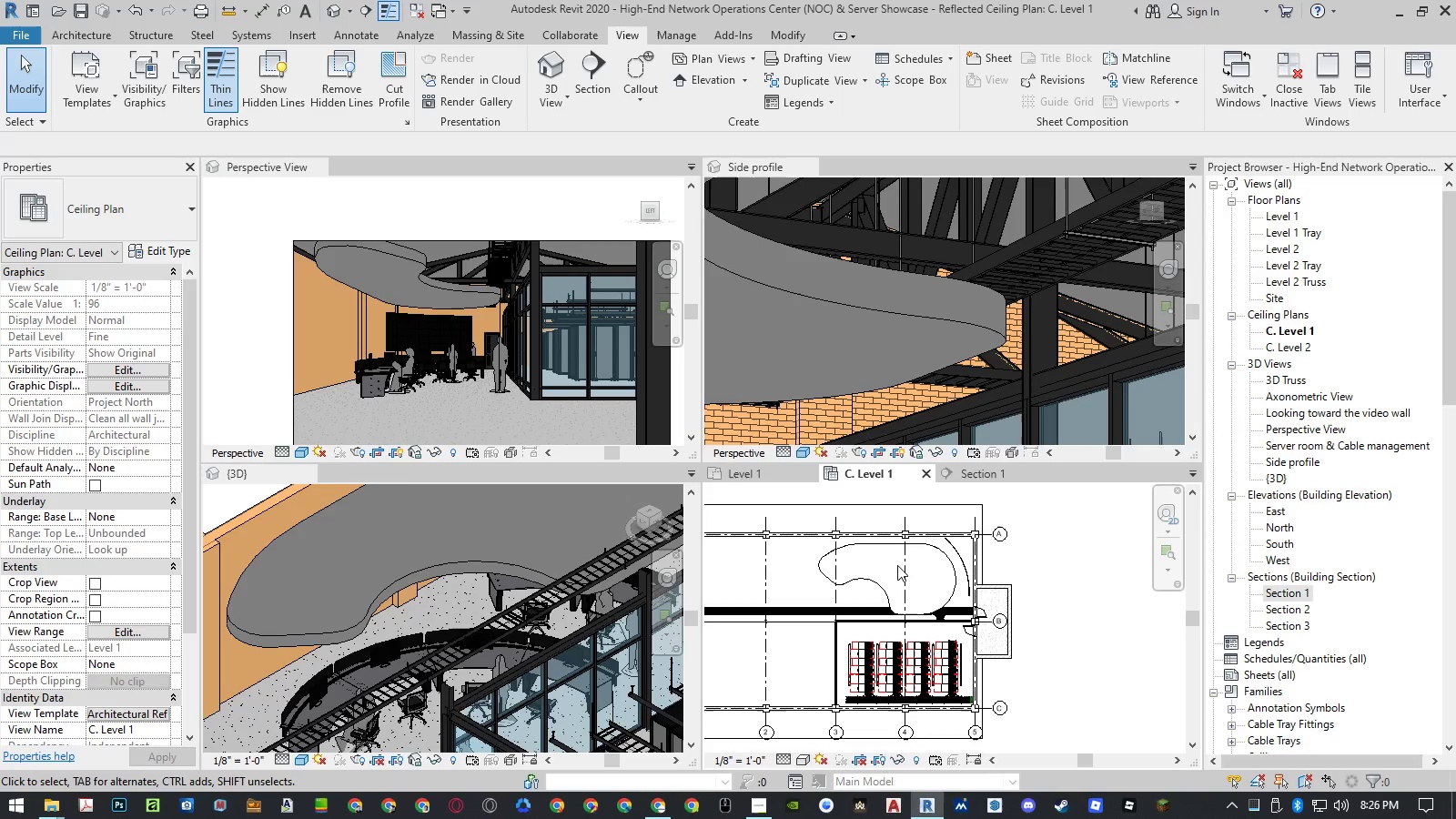 
wait(14.25)
 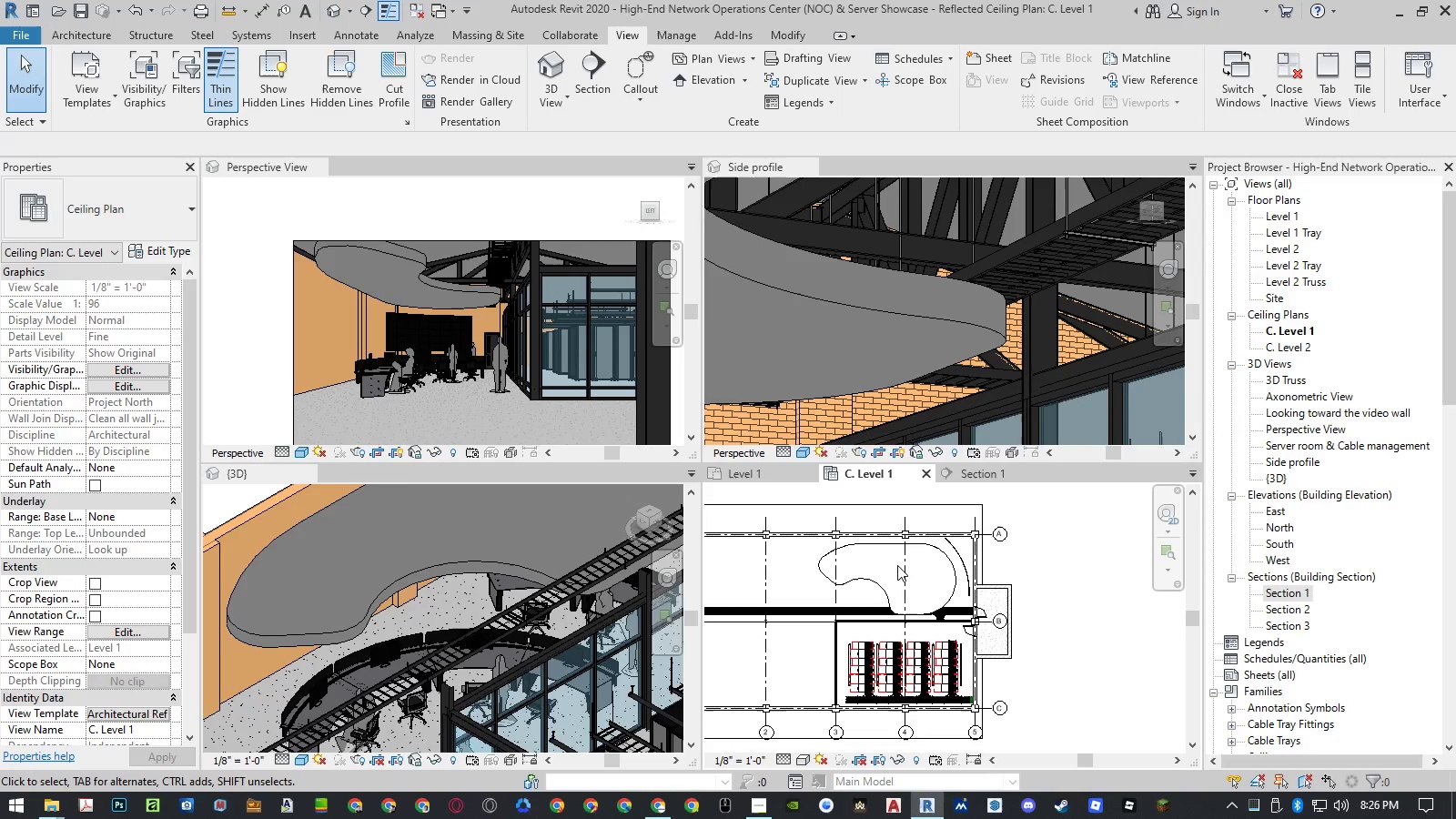 
scroll: coordinate [913, 597], scroll_direction: up, amount: 4.0
 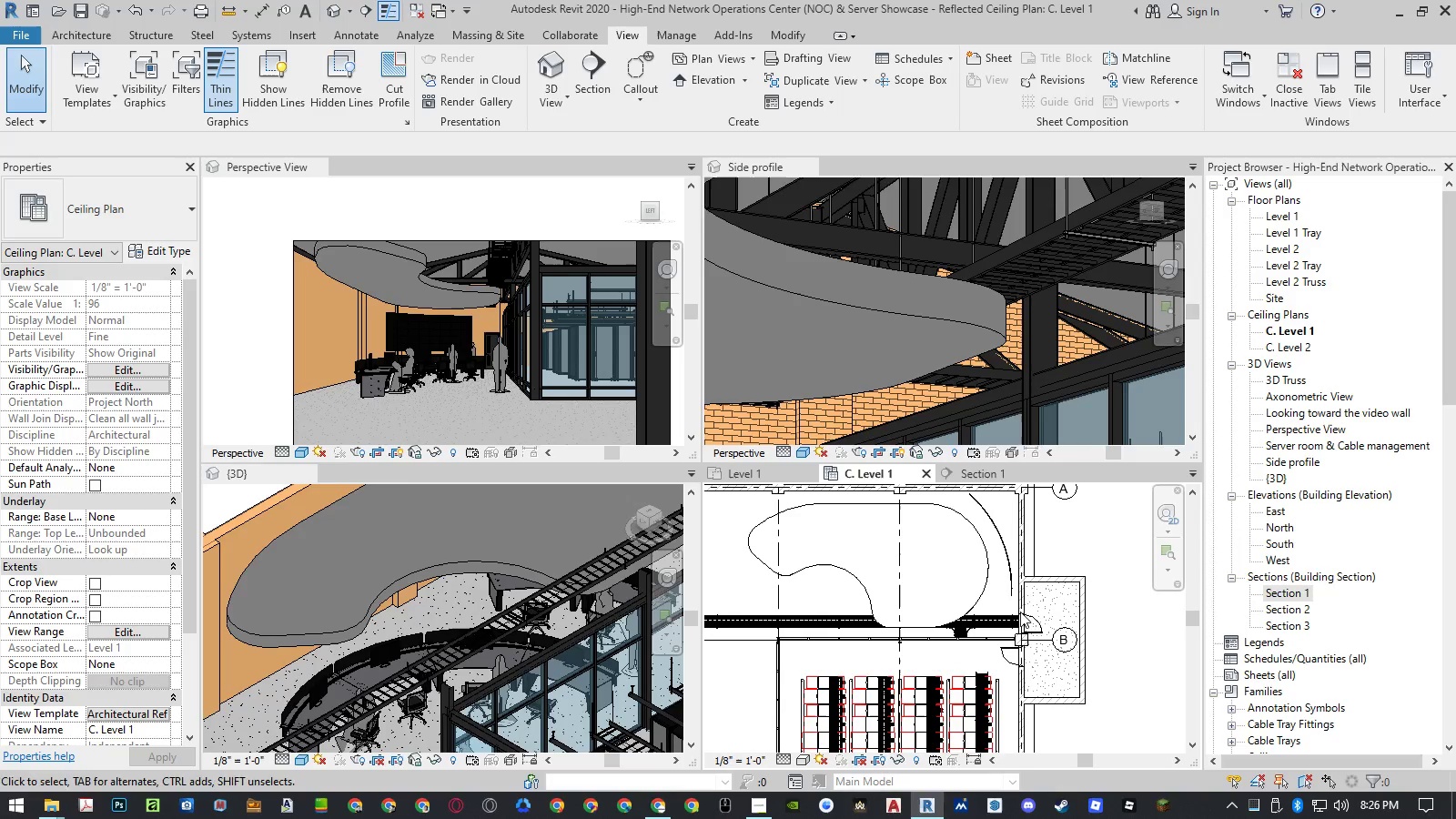 
scroll: coordinate [1046, 615], scroll_direction: down, amount: 2.0
 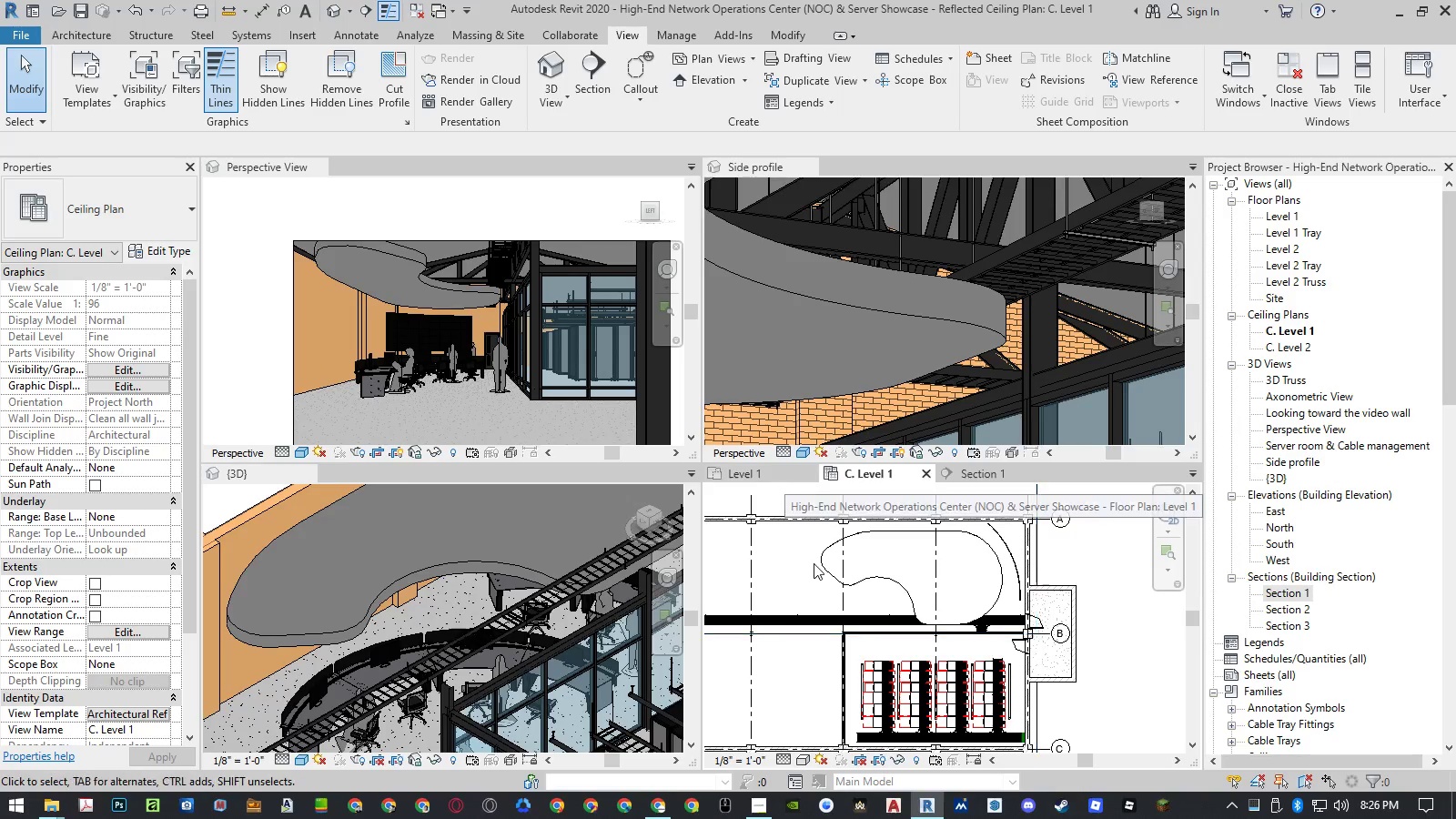 
left_click([806, 571])
 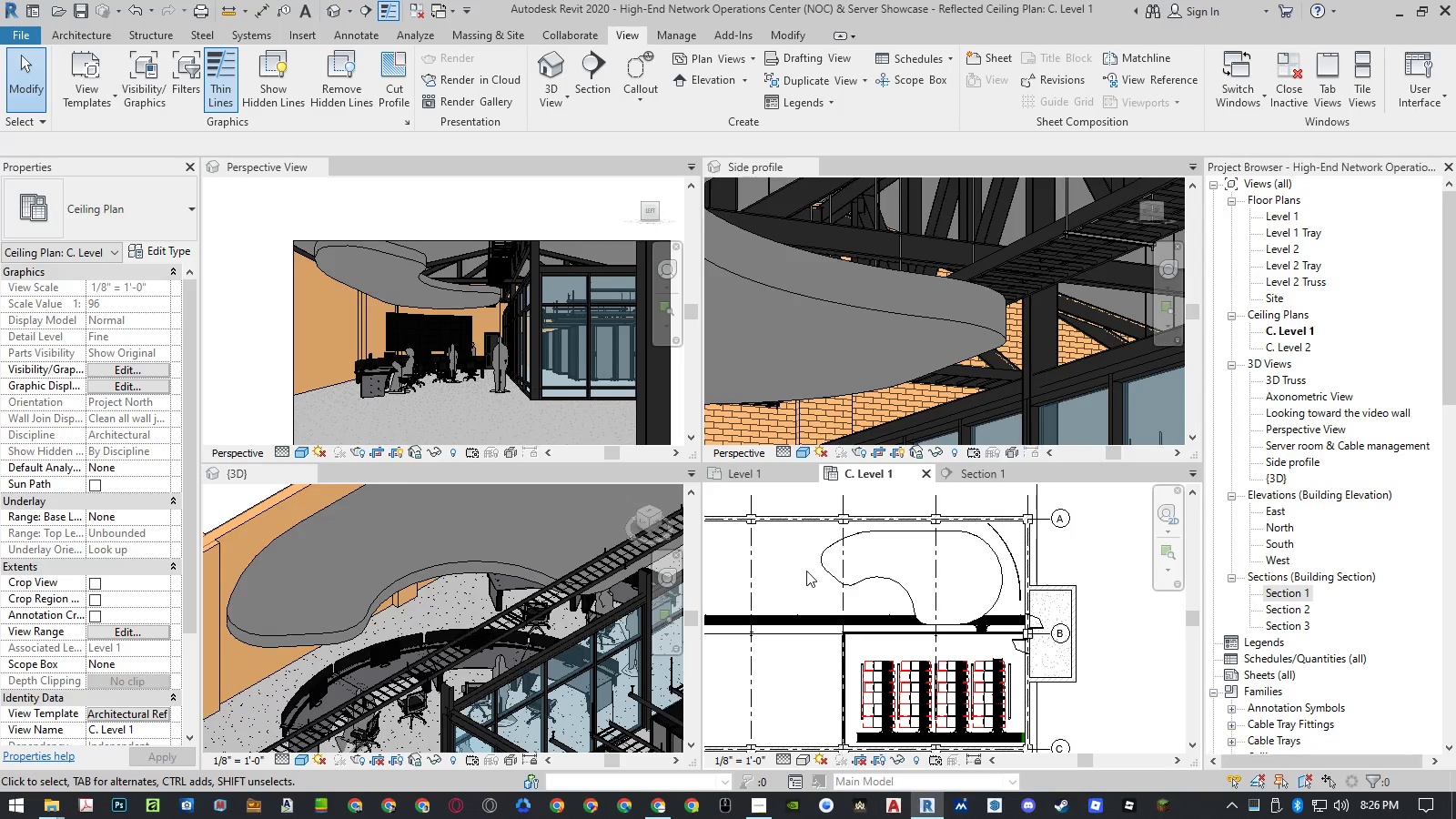 
key(Shift+ShiftLeft)
 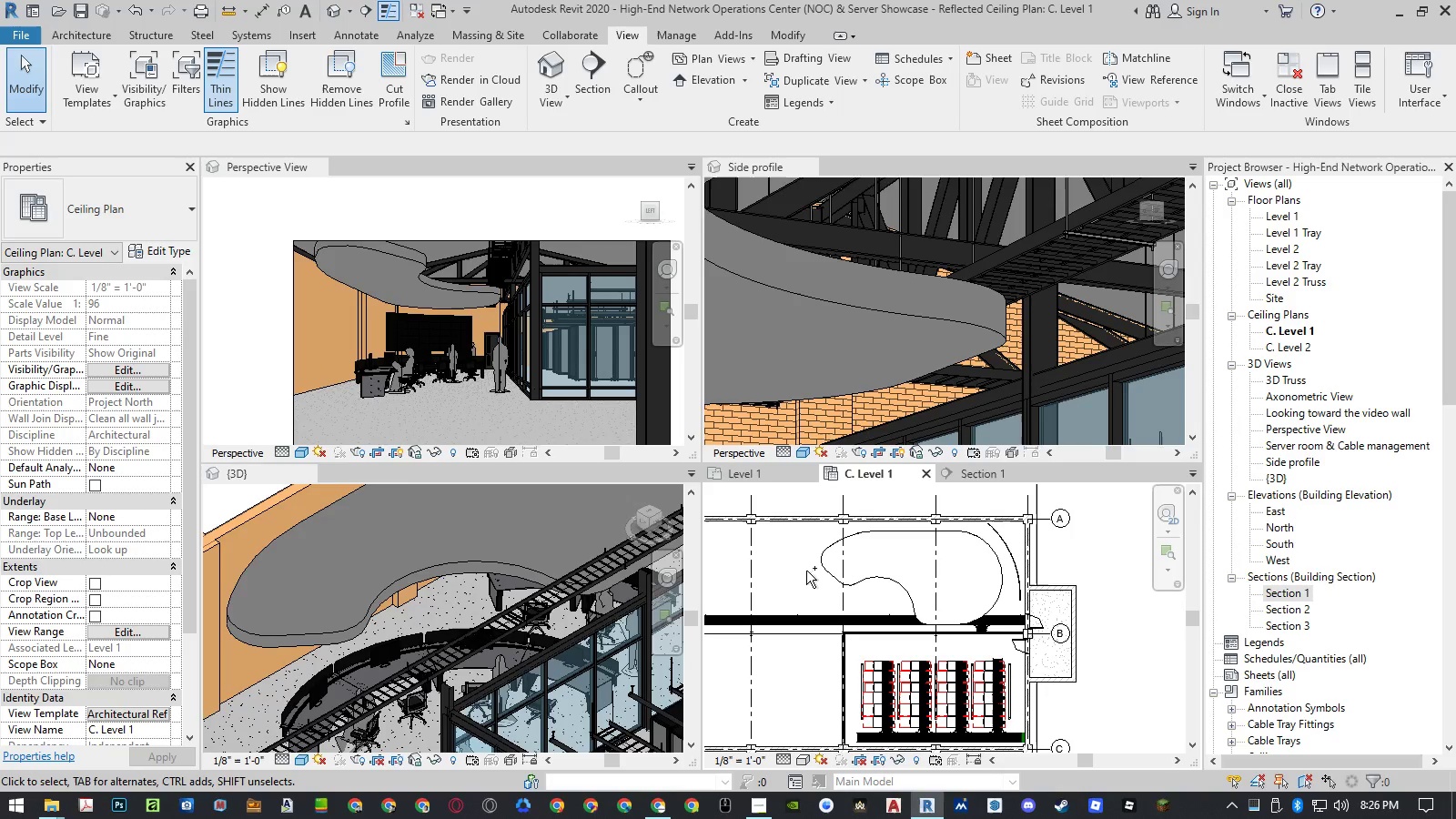 
key(Control+Z)
 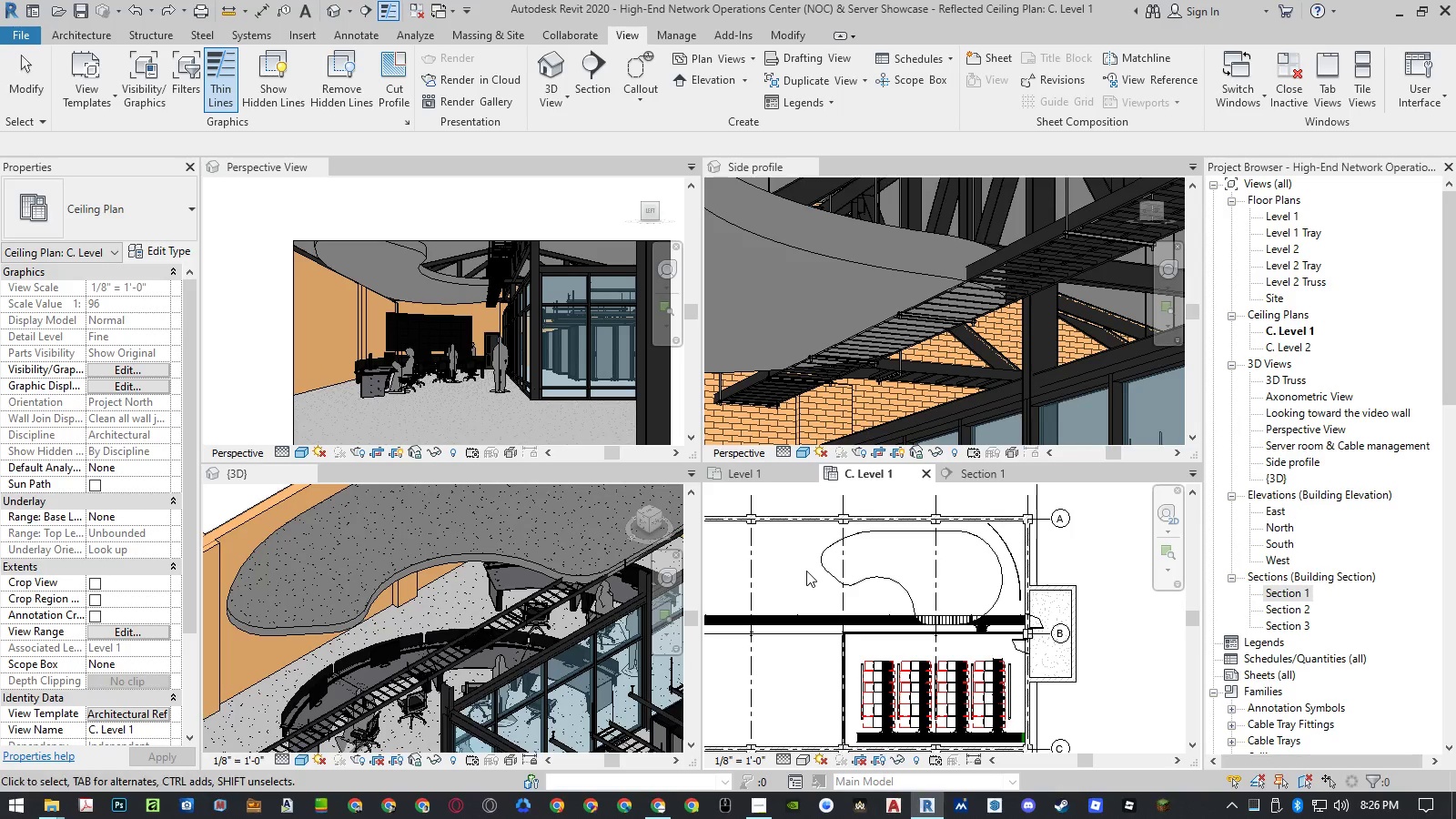 
key(Control+Y)
 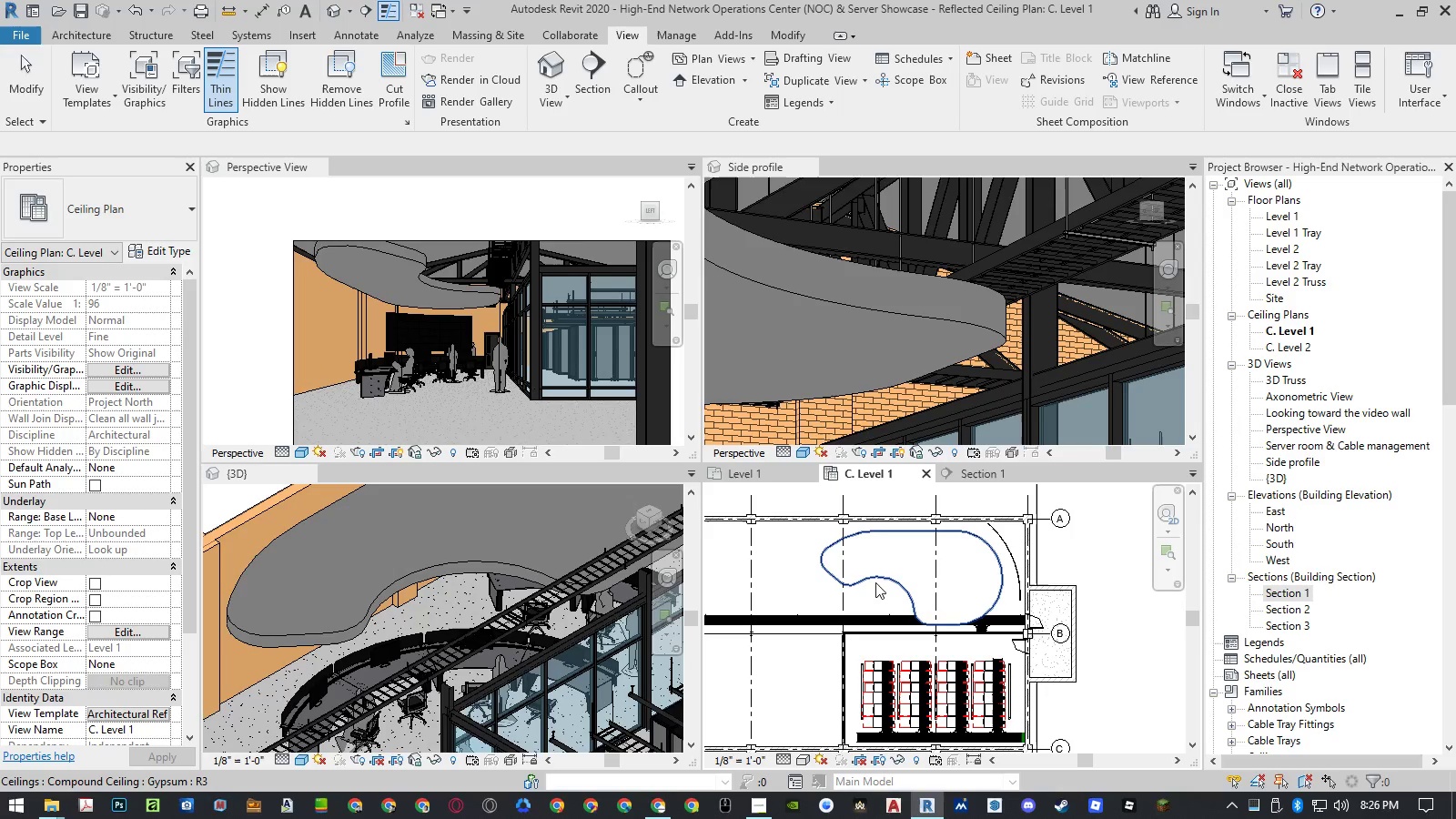 
scroll: coordinate [879, 578], scroll_direction: up, amount: 3.0
 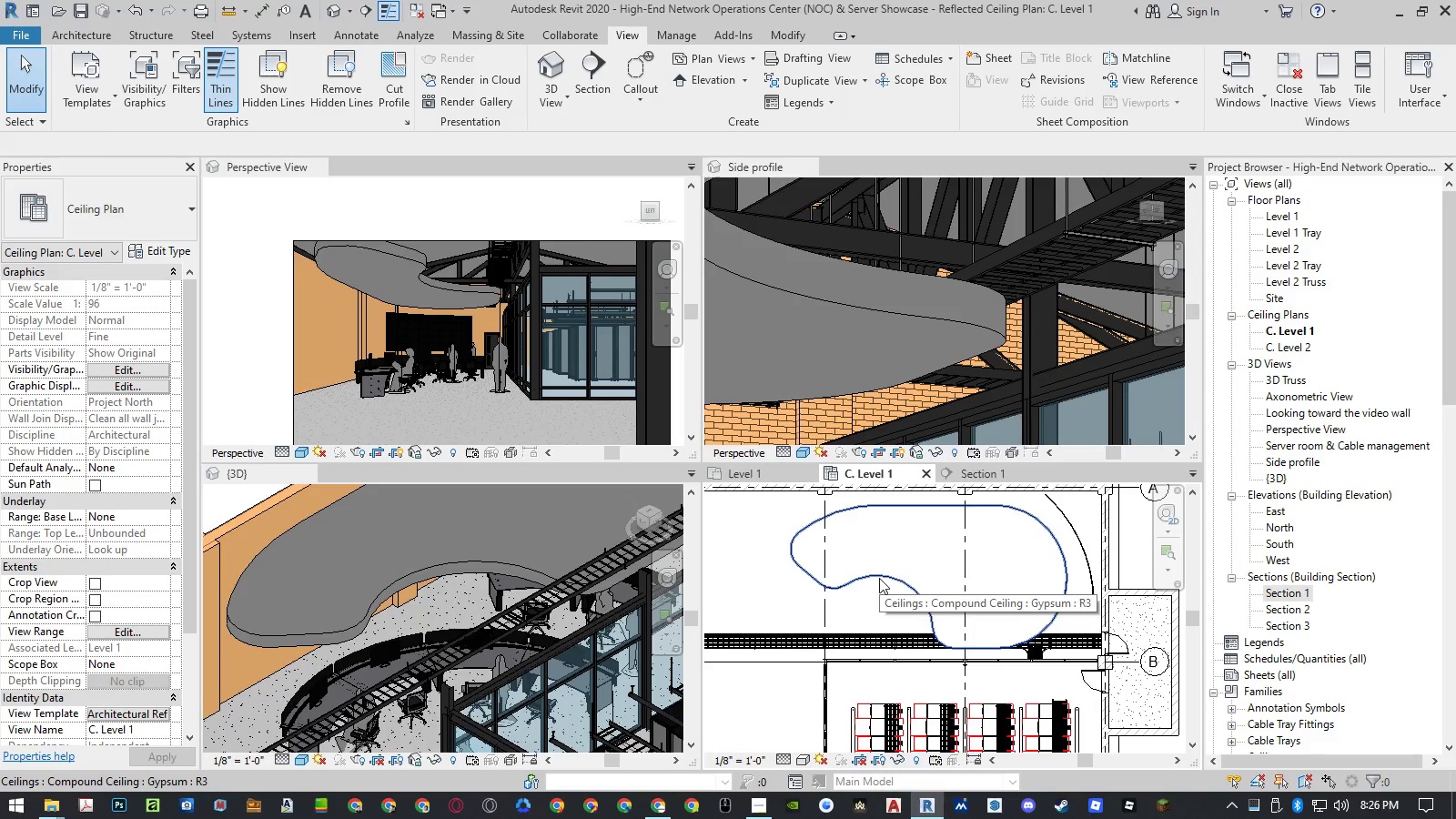 
left_click([879, 578])
 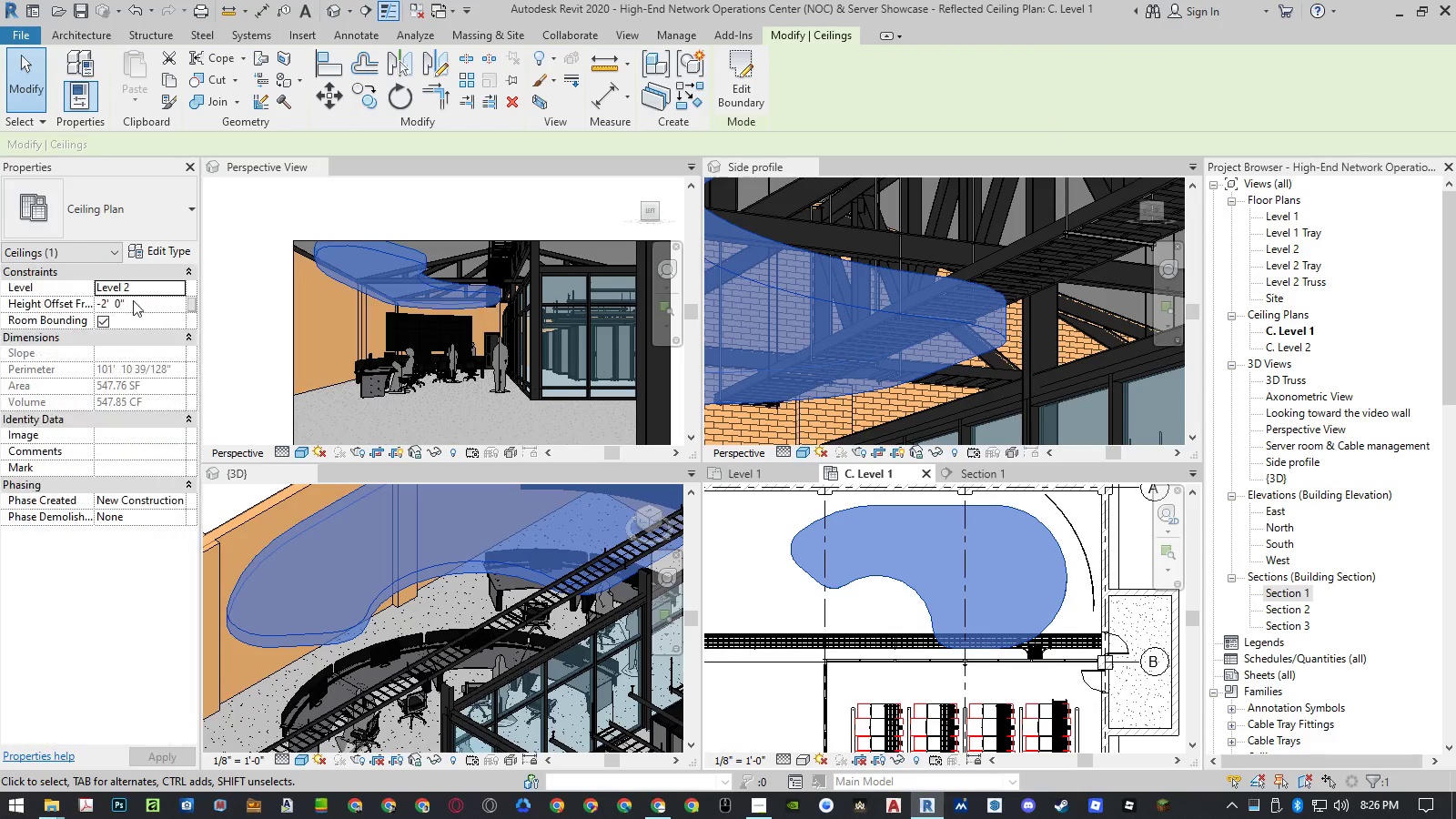 
mouse_move([175, 276])
 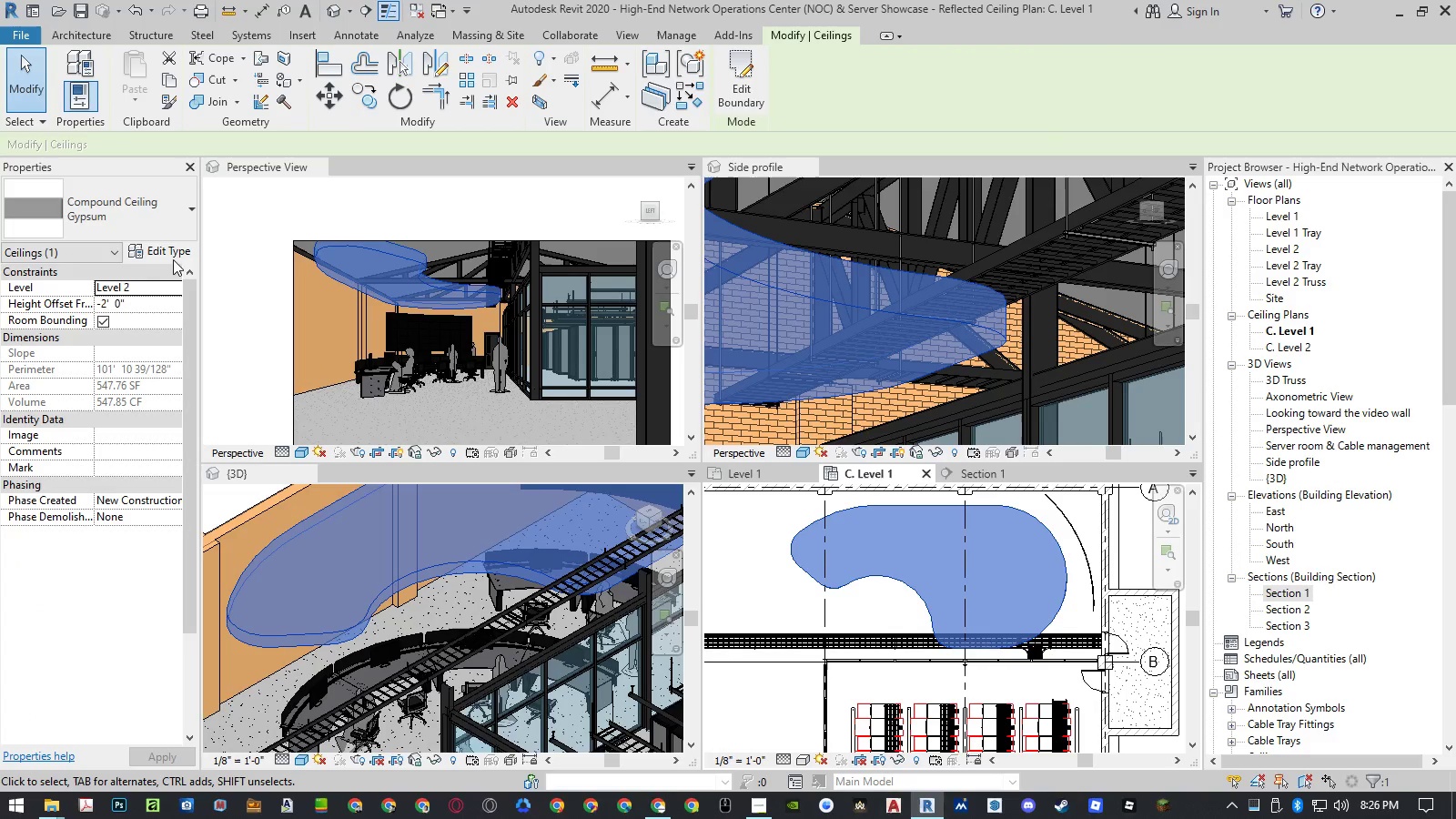 
left_click([173, 257])
 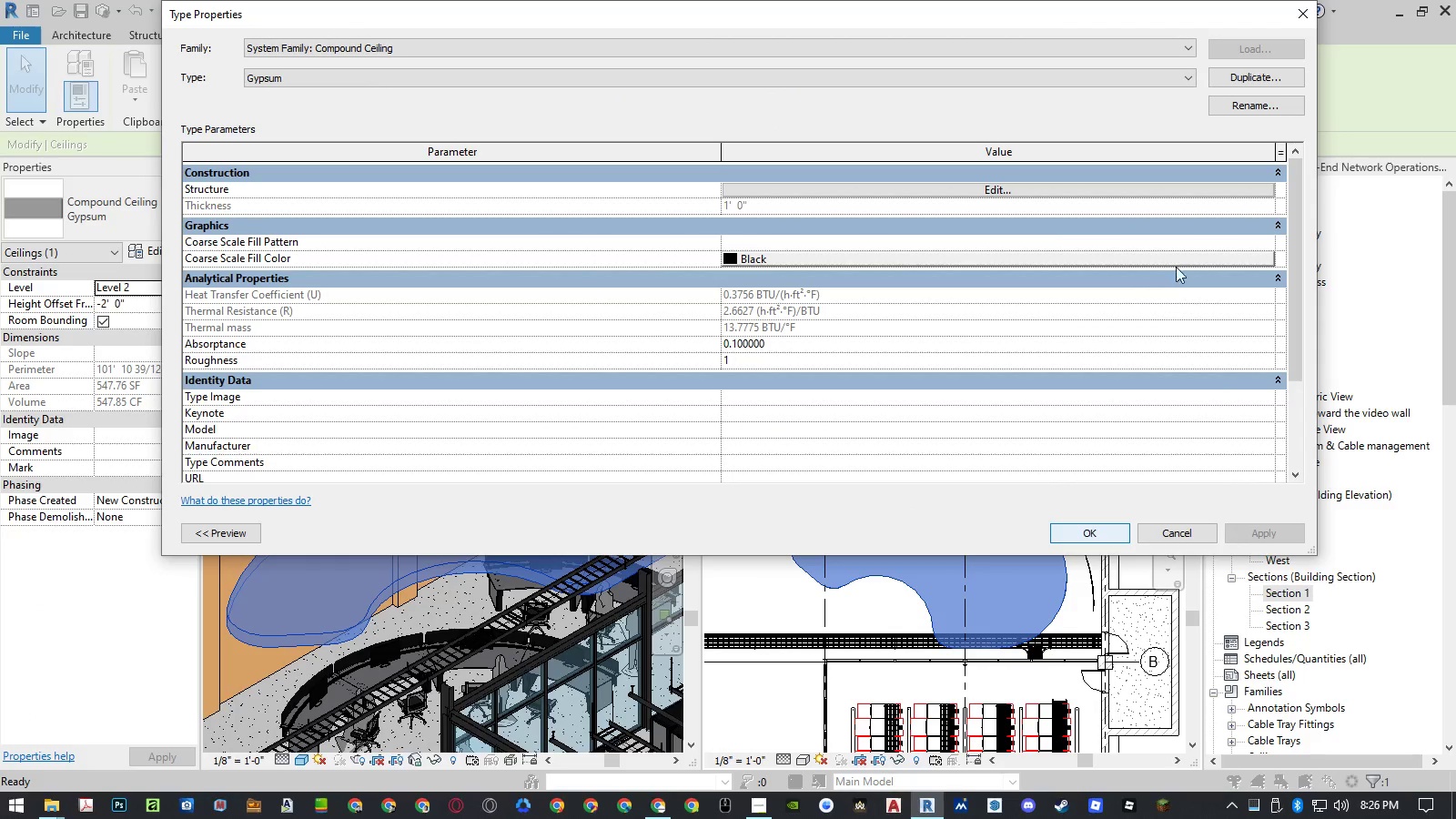 
left_click([1171, 188])
 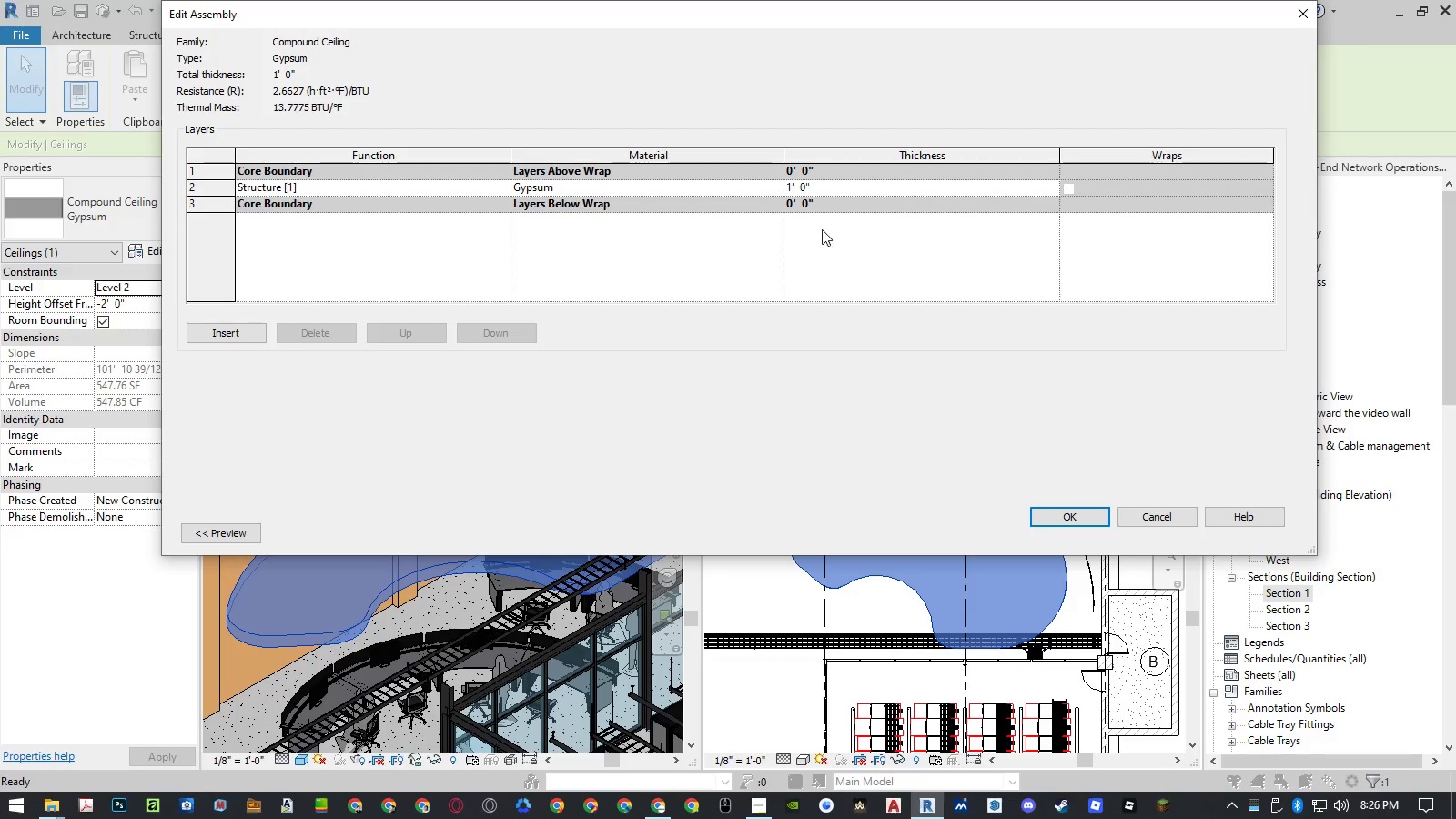 
left_click([847, 188])
 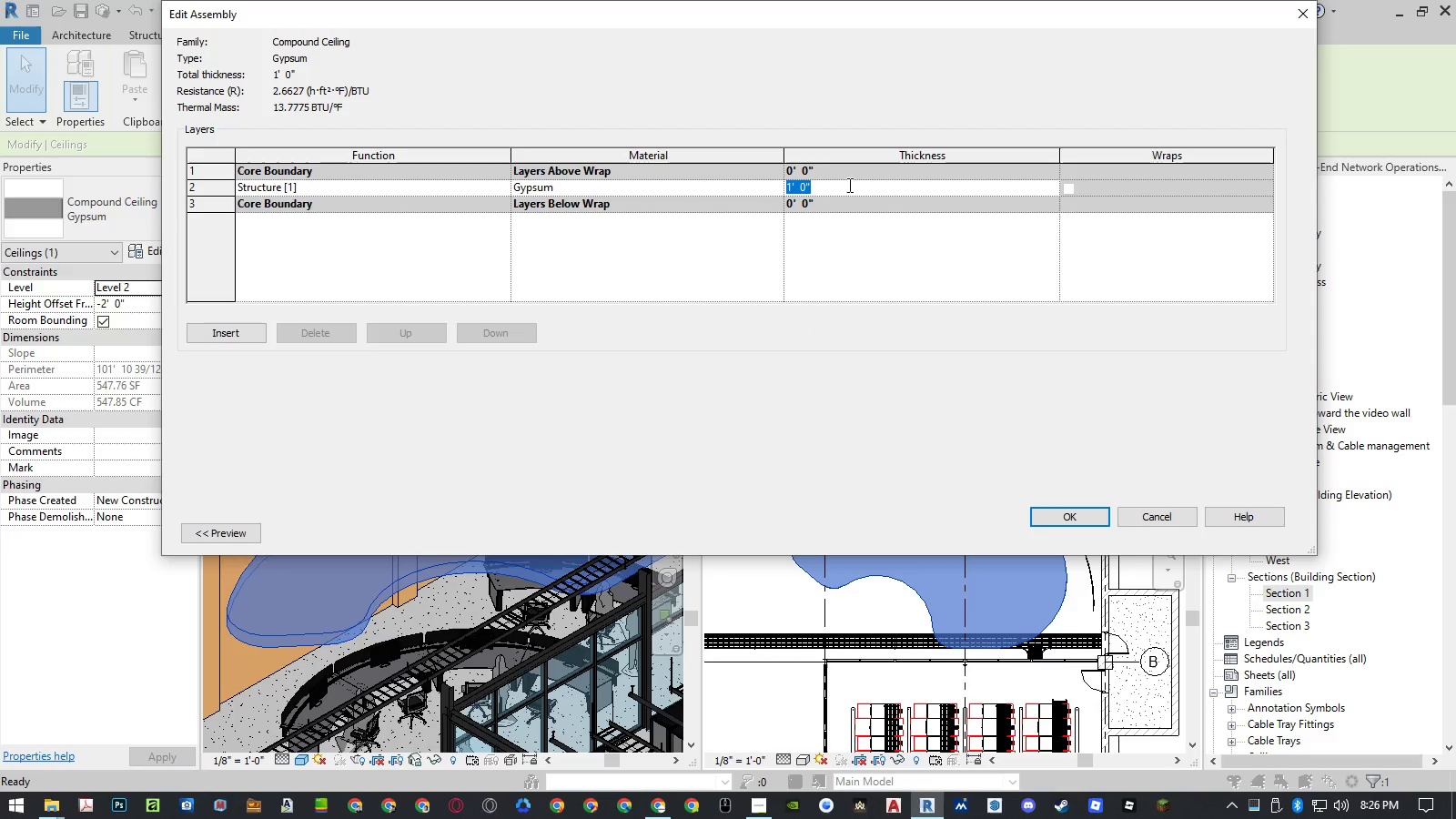 
key(NumpadDecimal)
 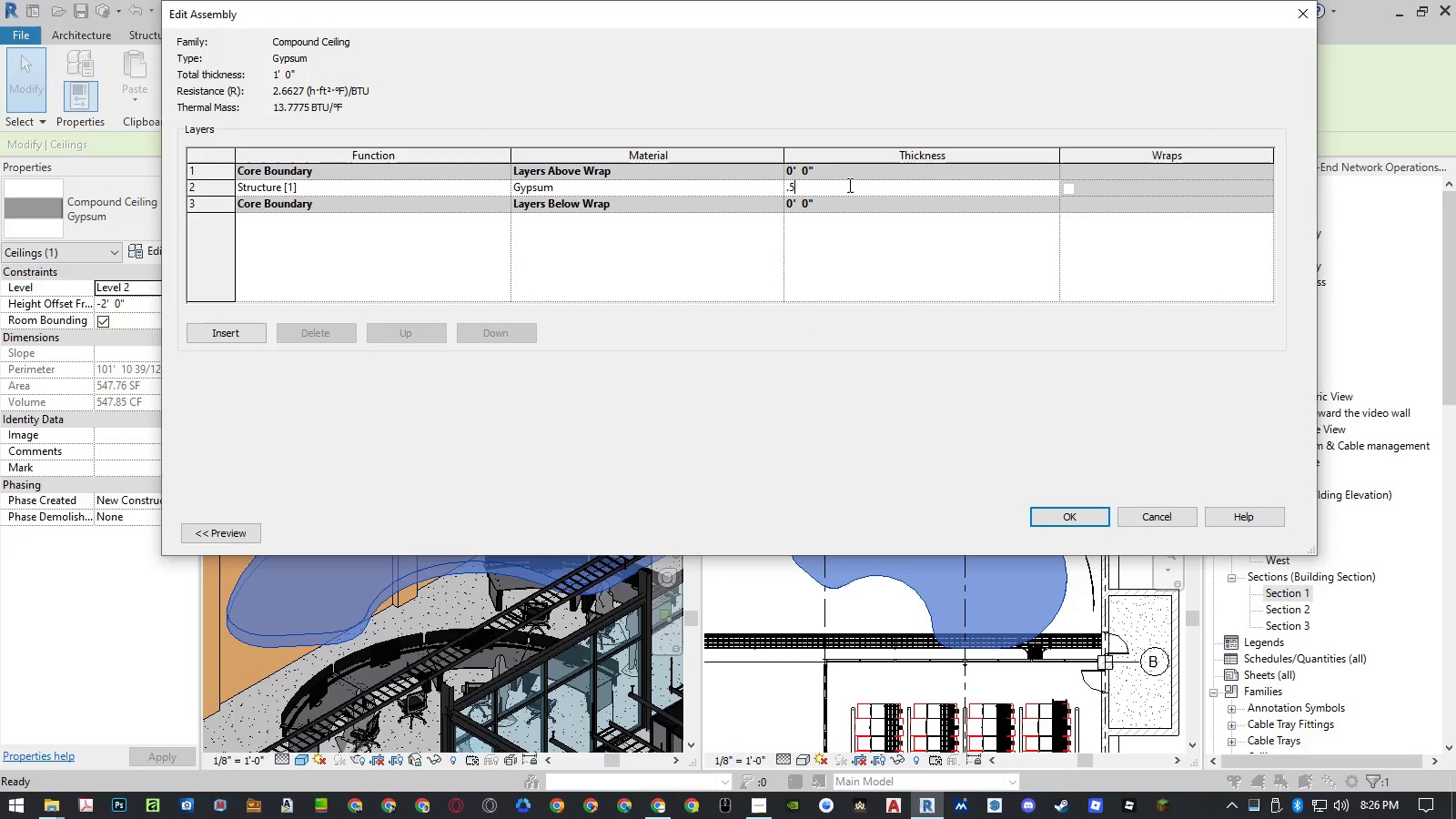 
key(Numpad5)
 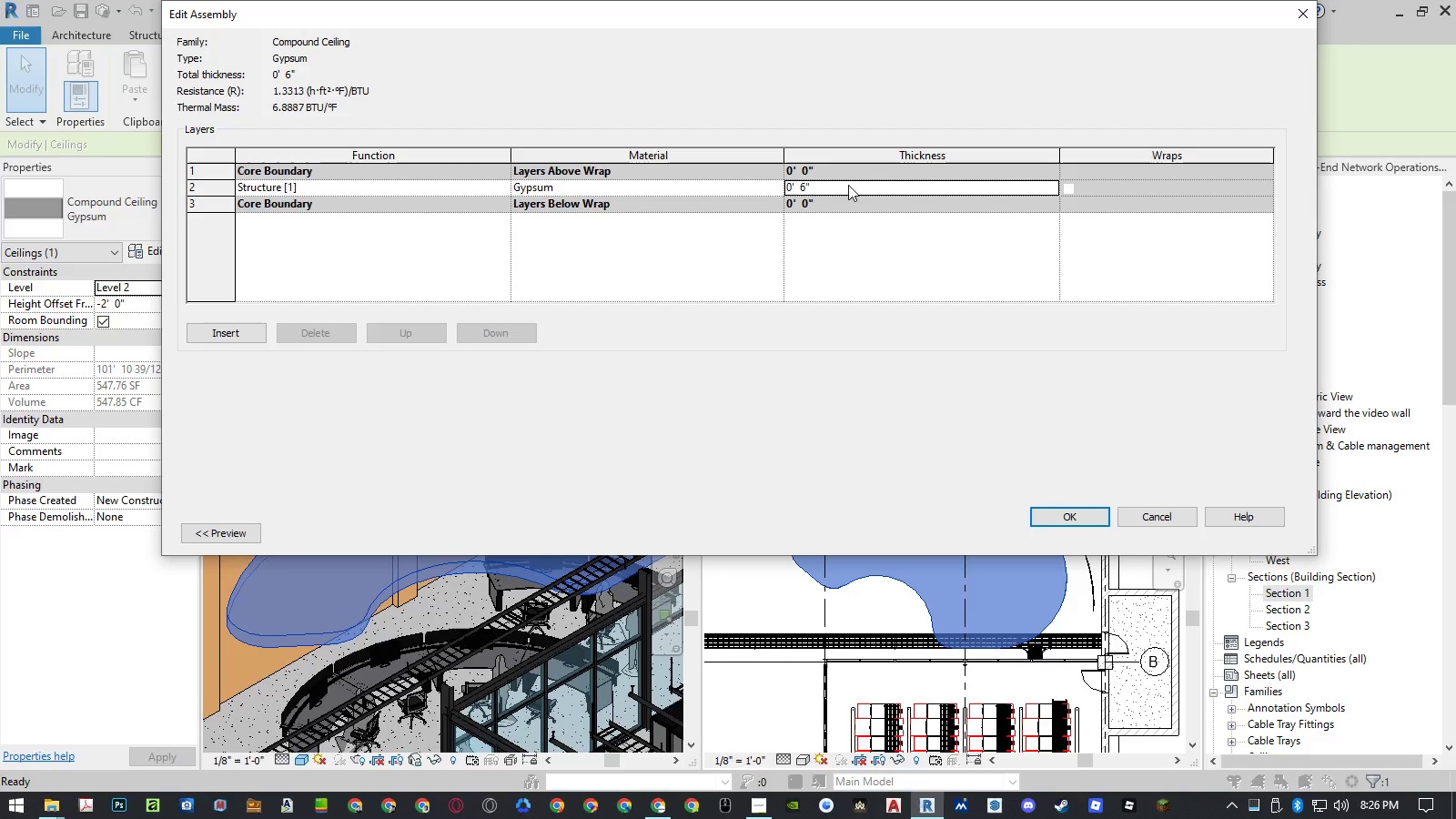 
key(NumpadEnter)
 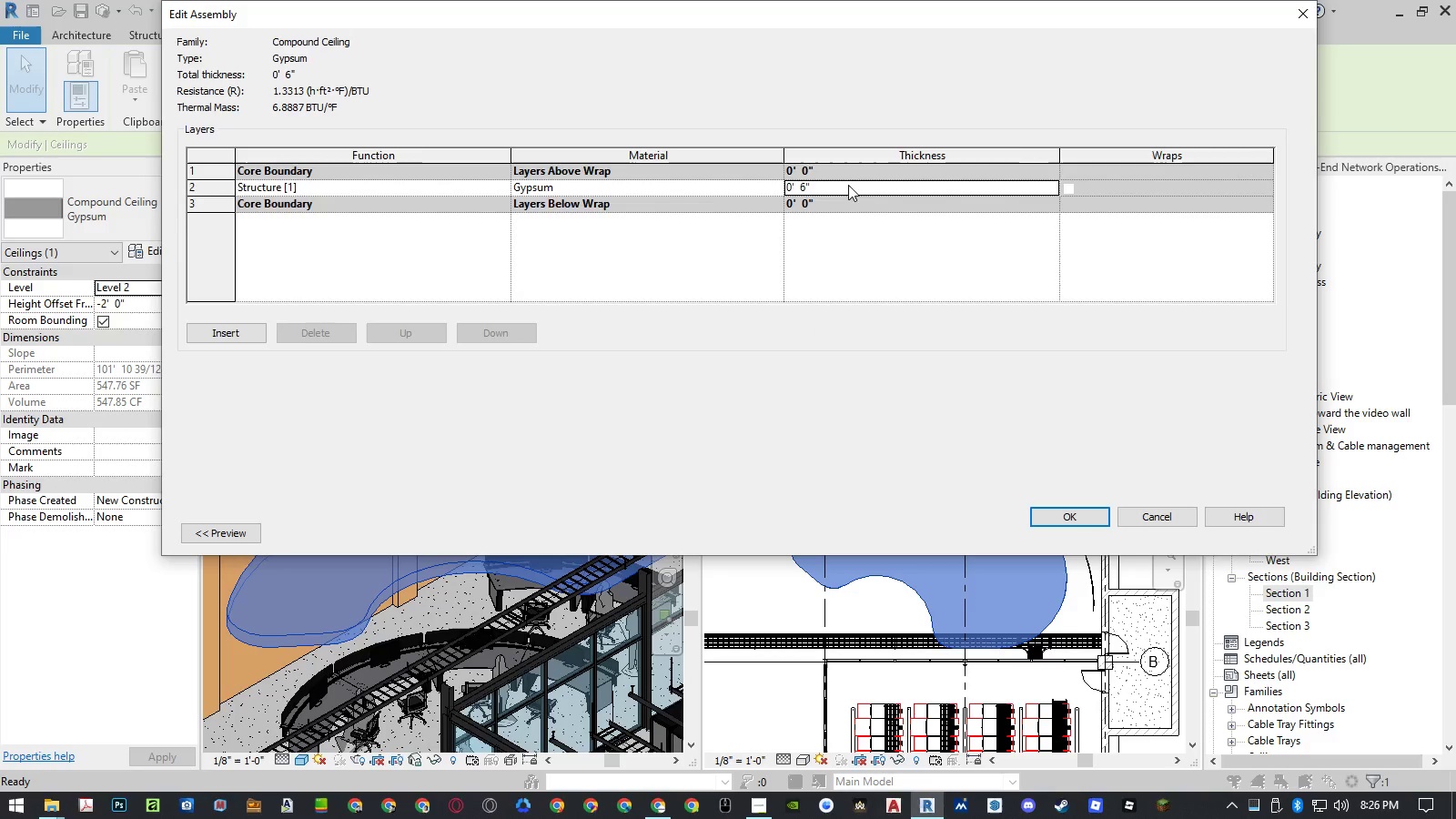 
key(NumpadEnter)
 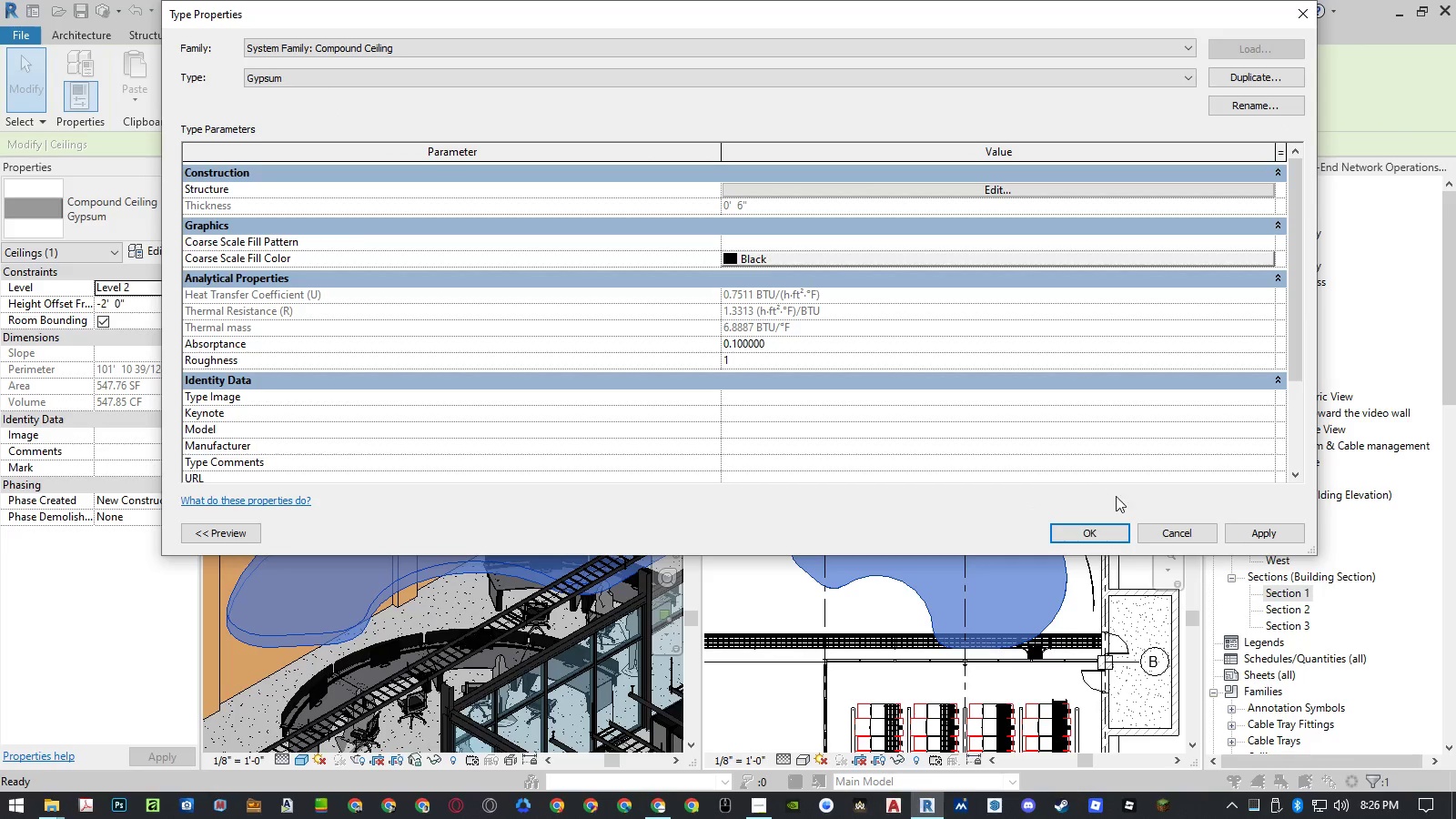 
left_click([1098, 535])
 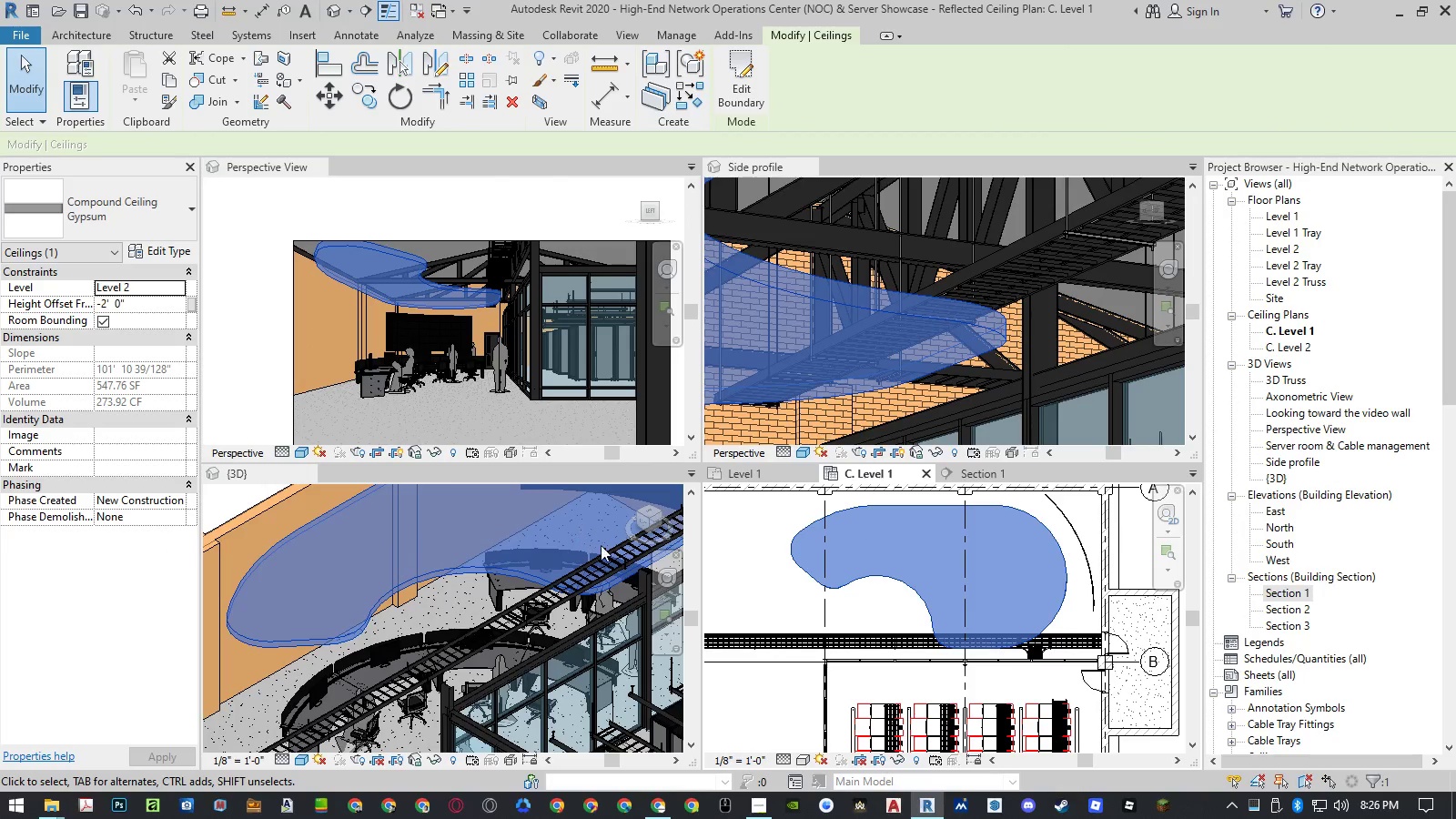 
wait(5.78)
 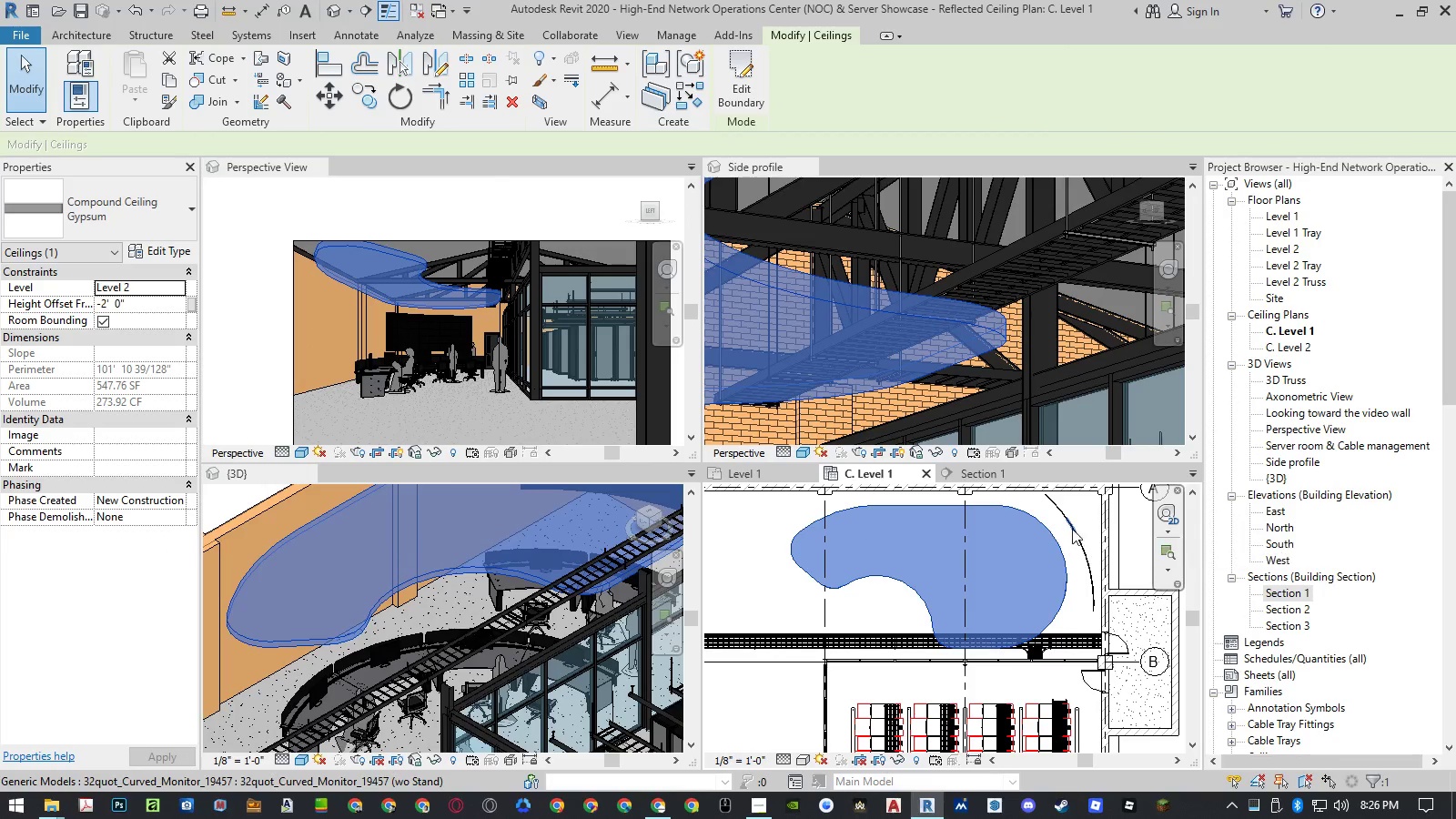 
left_click([733, 520])
 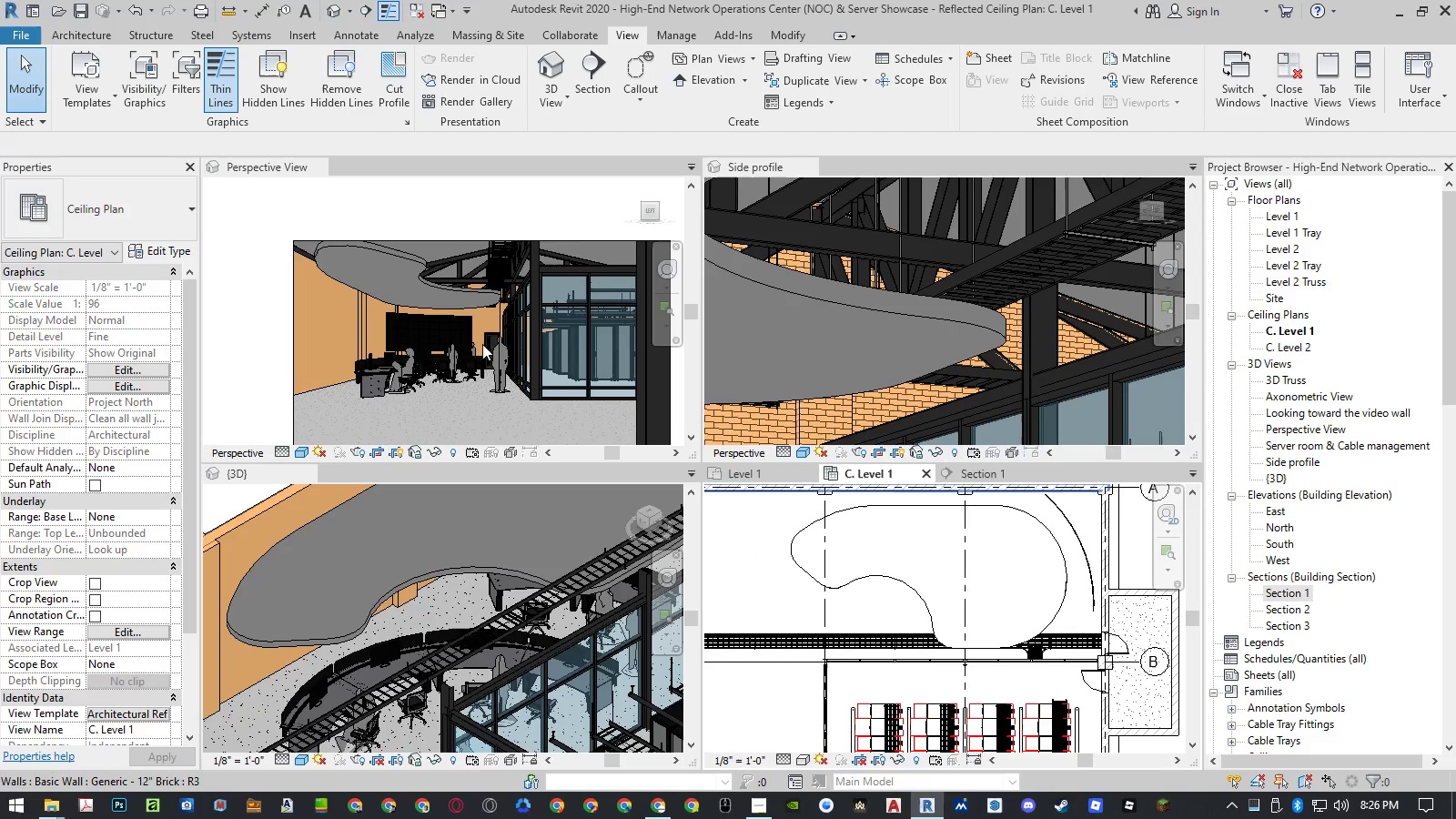 
scroll: coordinate [490, 278], scroll_direction: up, amount: 8.0
 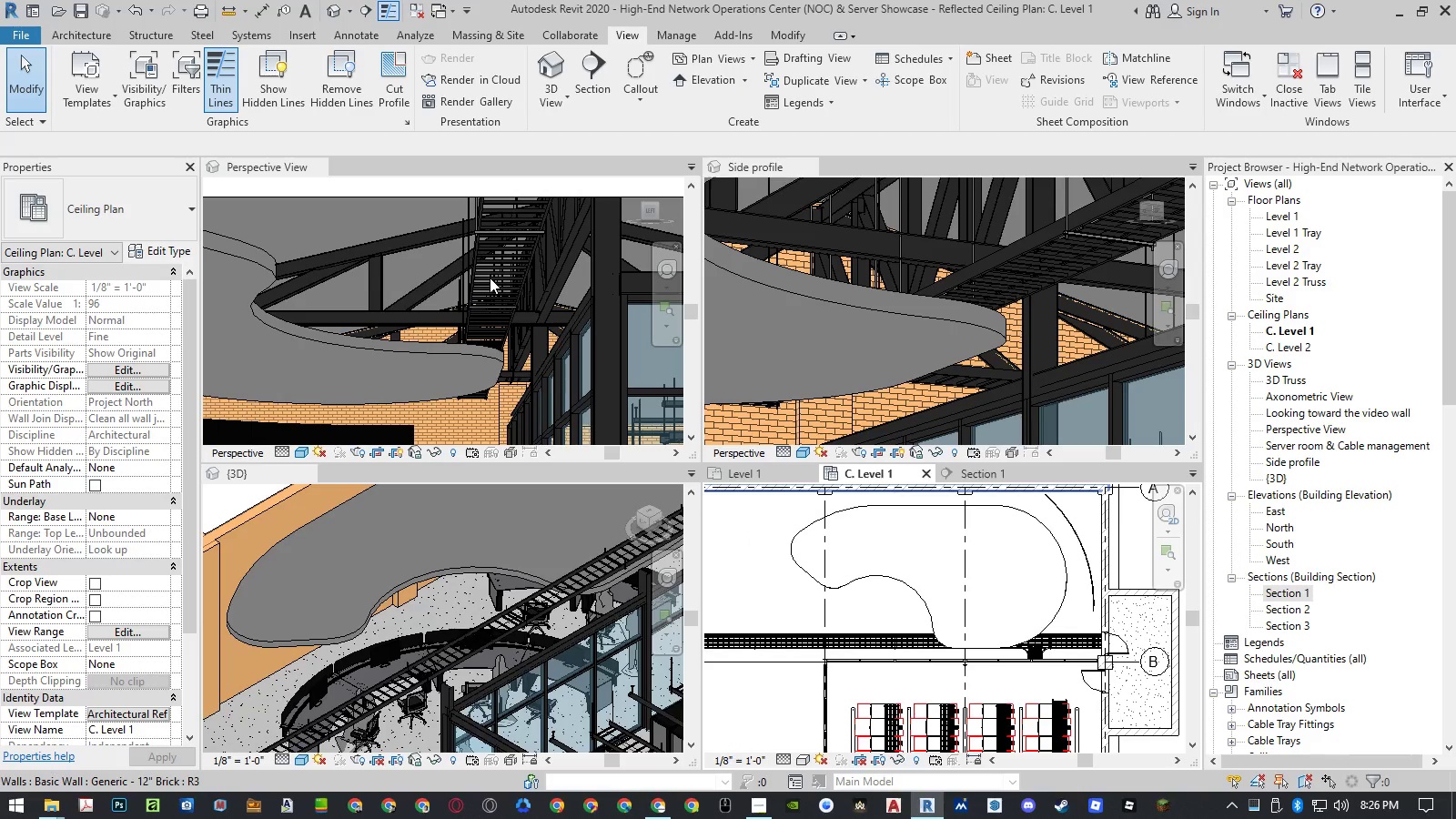 
scroll: coordinate [904, 276], scroll_direction: down, amount: 13.0
 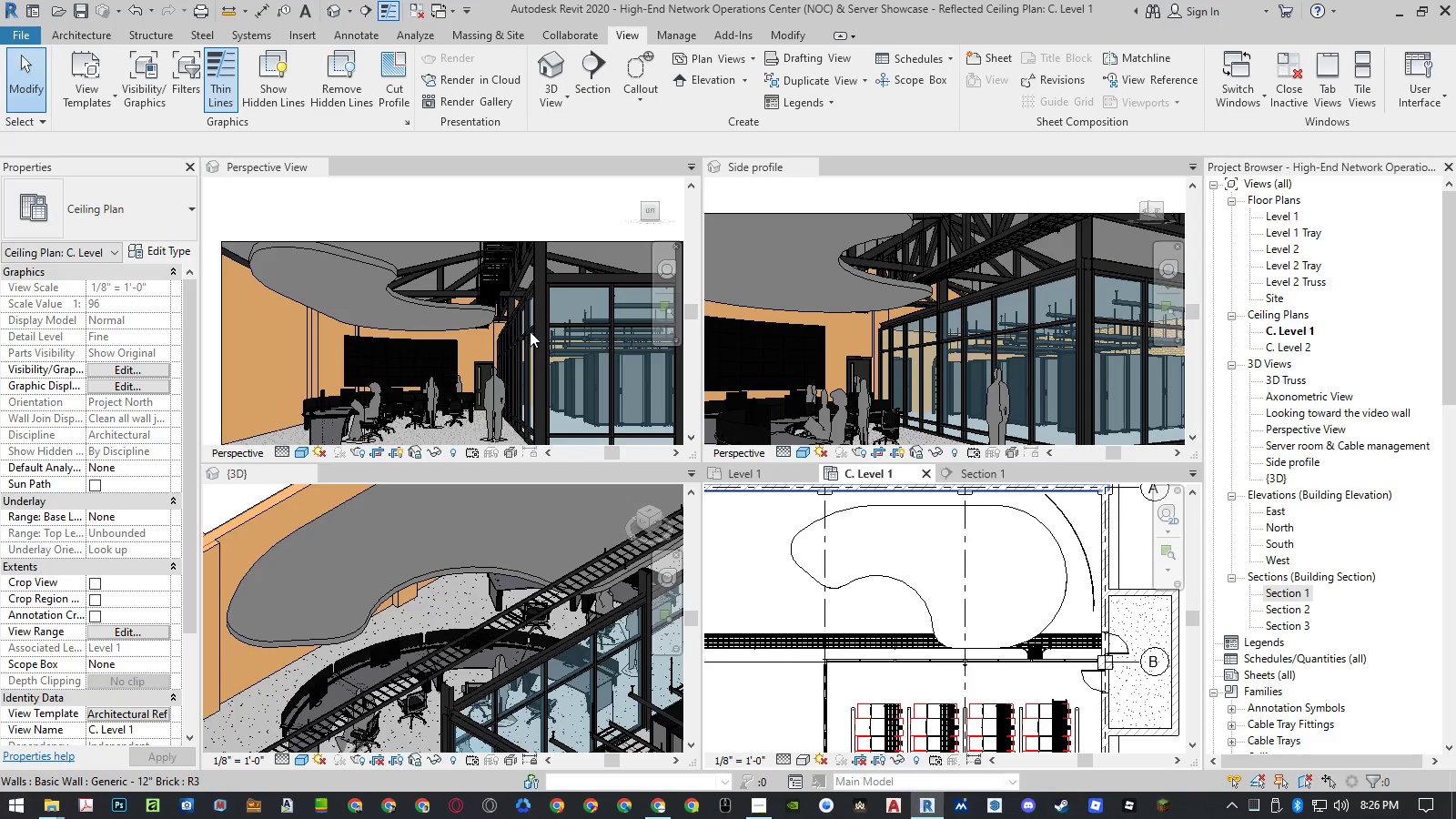 
wait(14.8)
 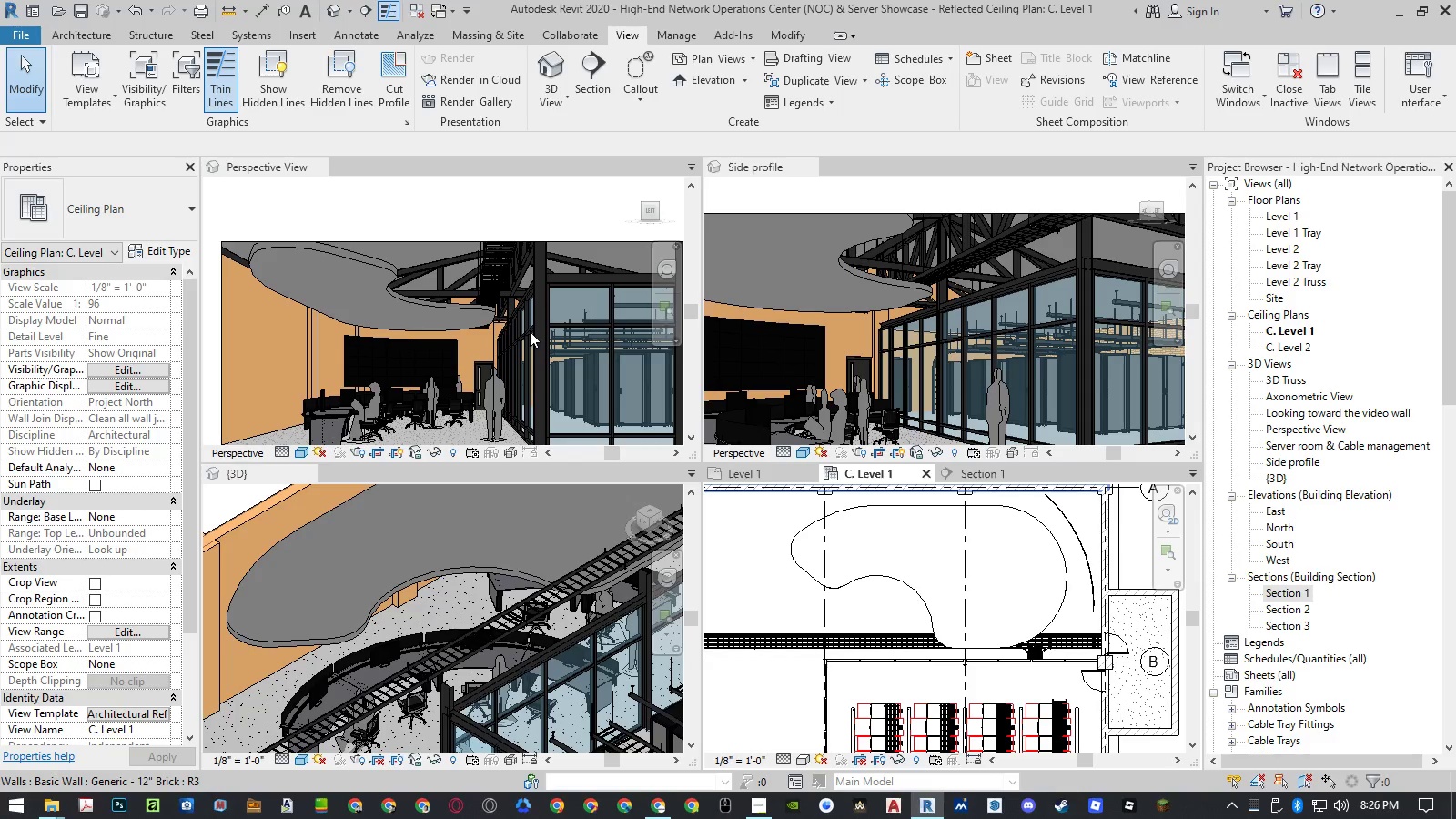 
left_click([275, 35])
 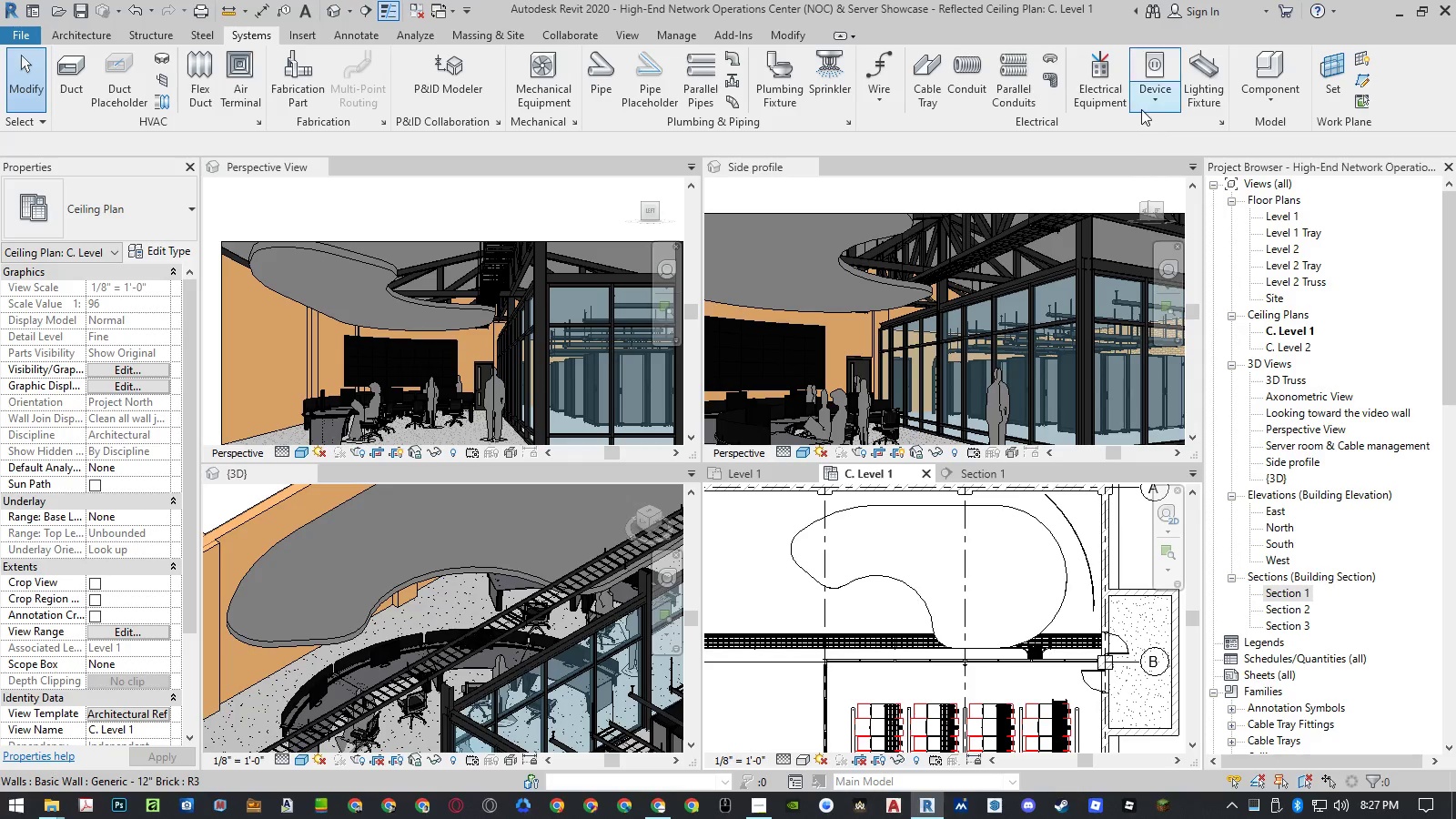 
left_click([1208, 94])
 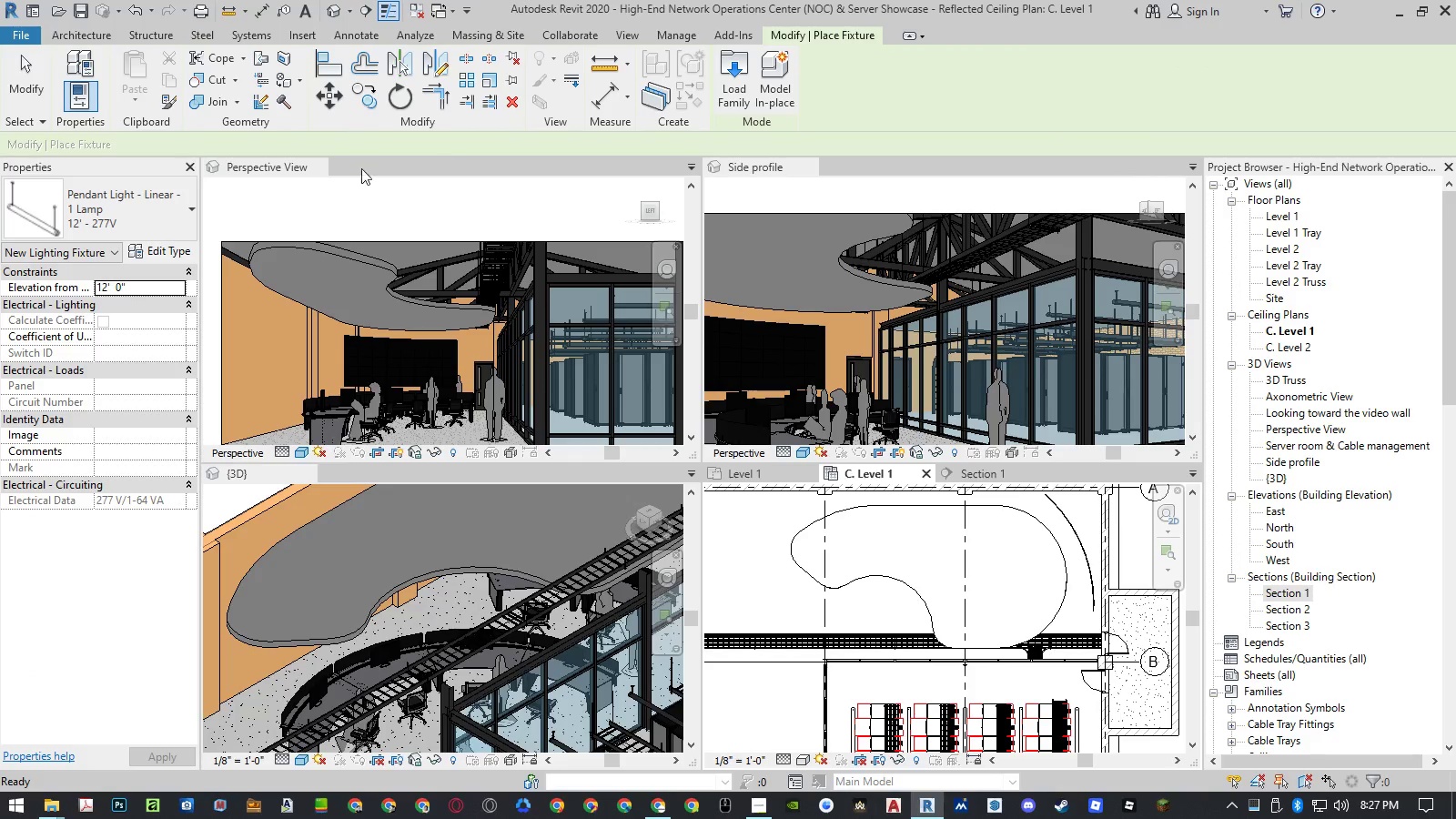 
left_click([174, 221])
 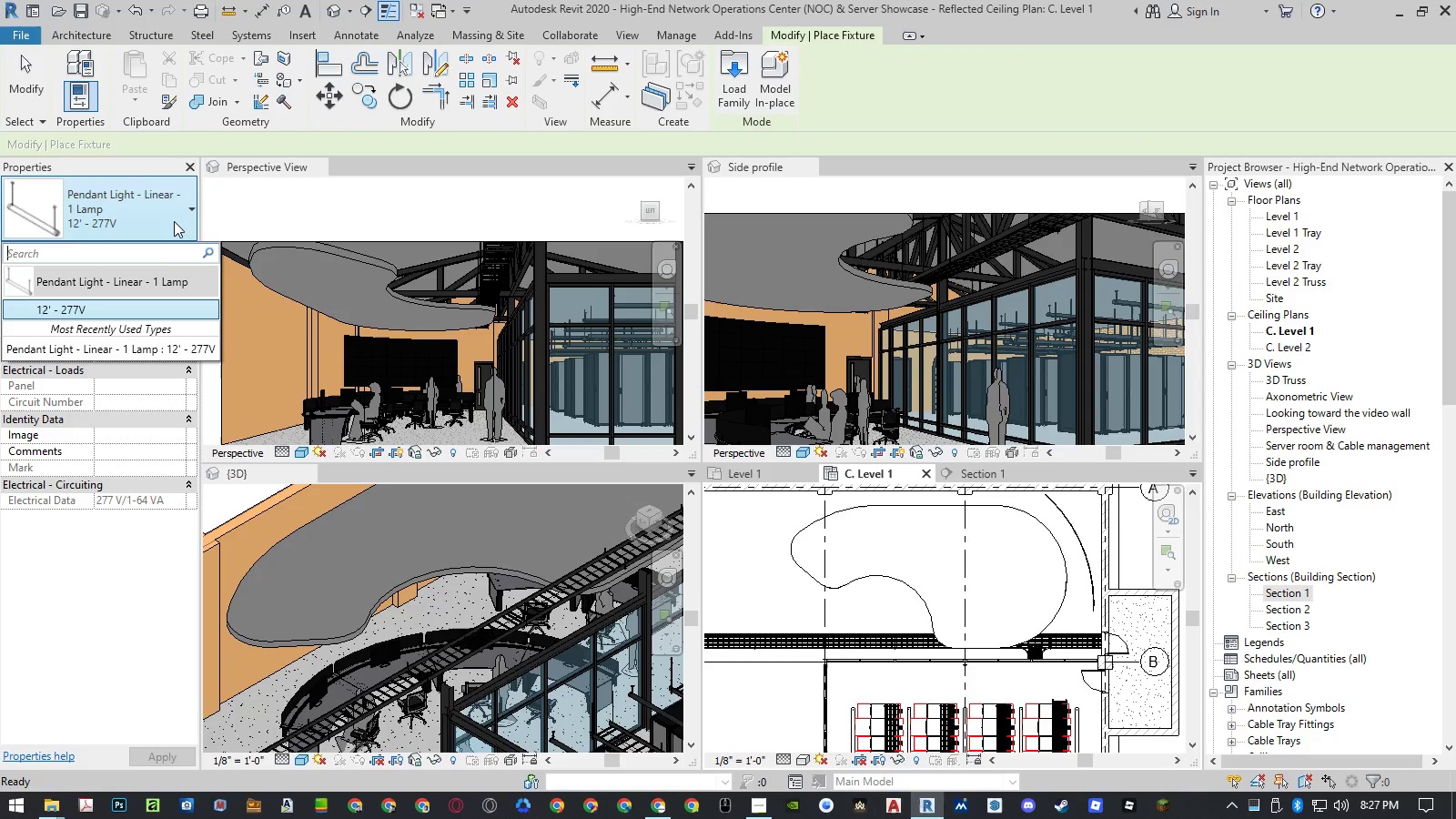 
left_click([174, 221])
 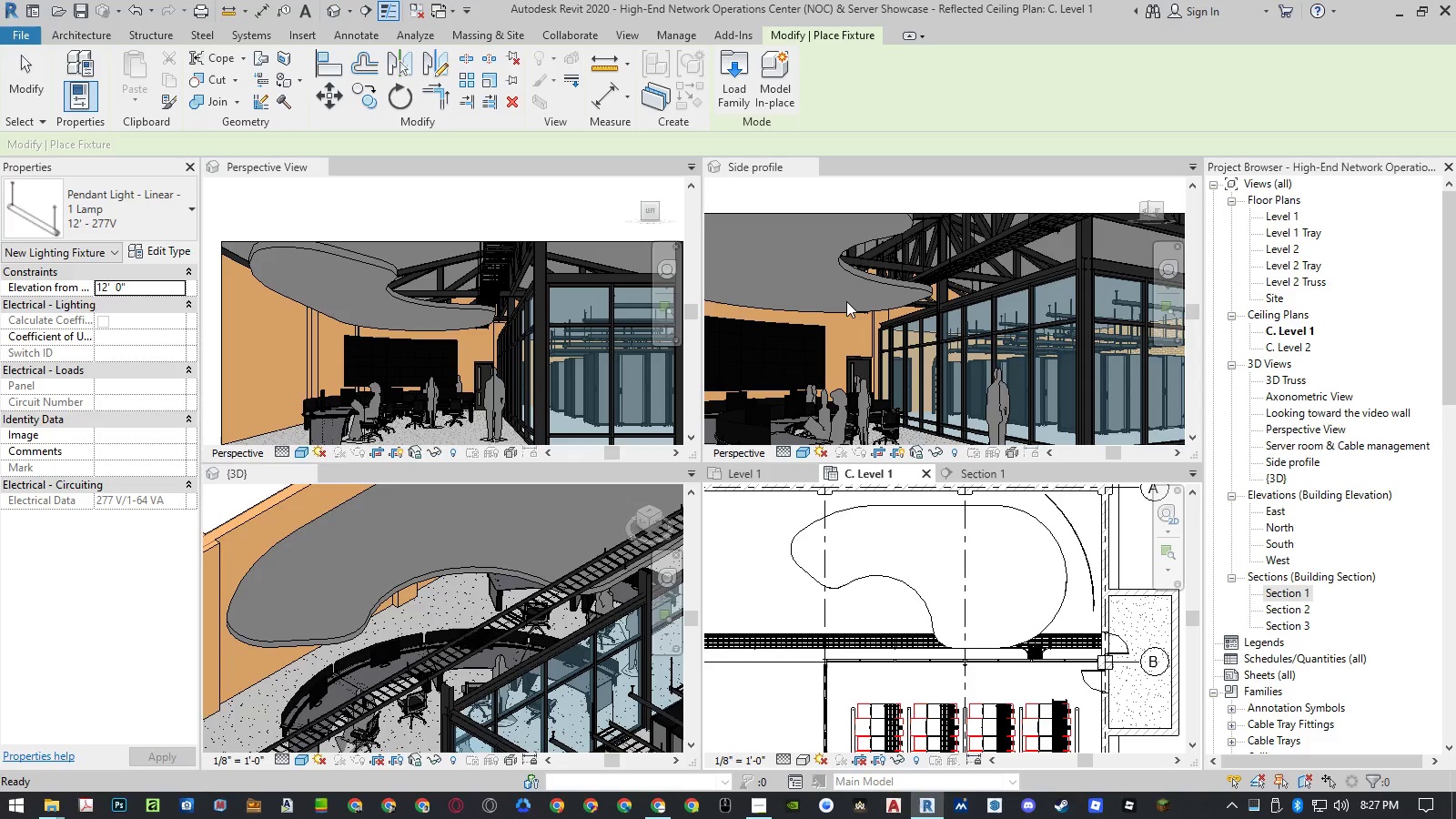 
left_click([846, 301])
 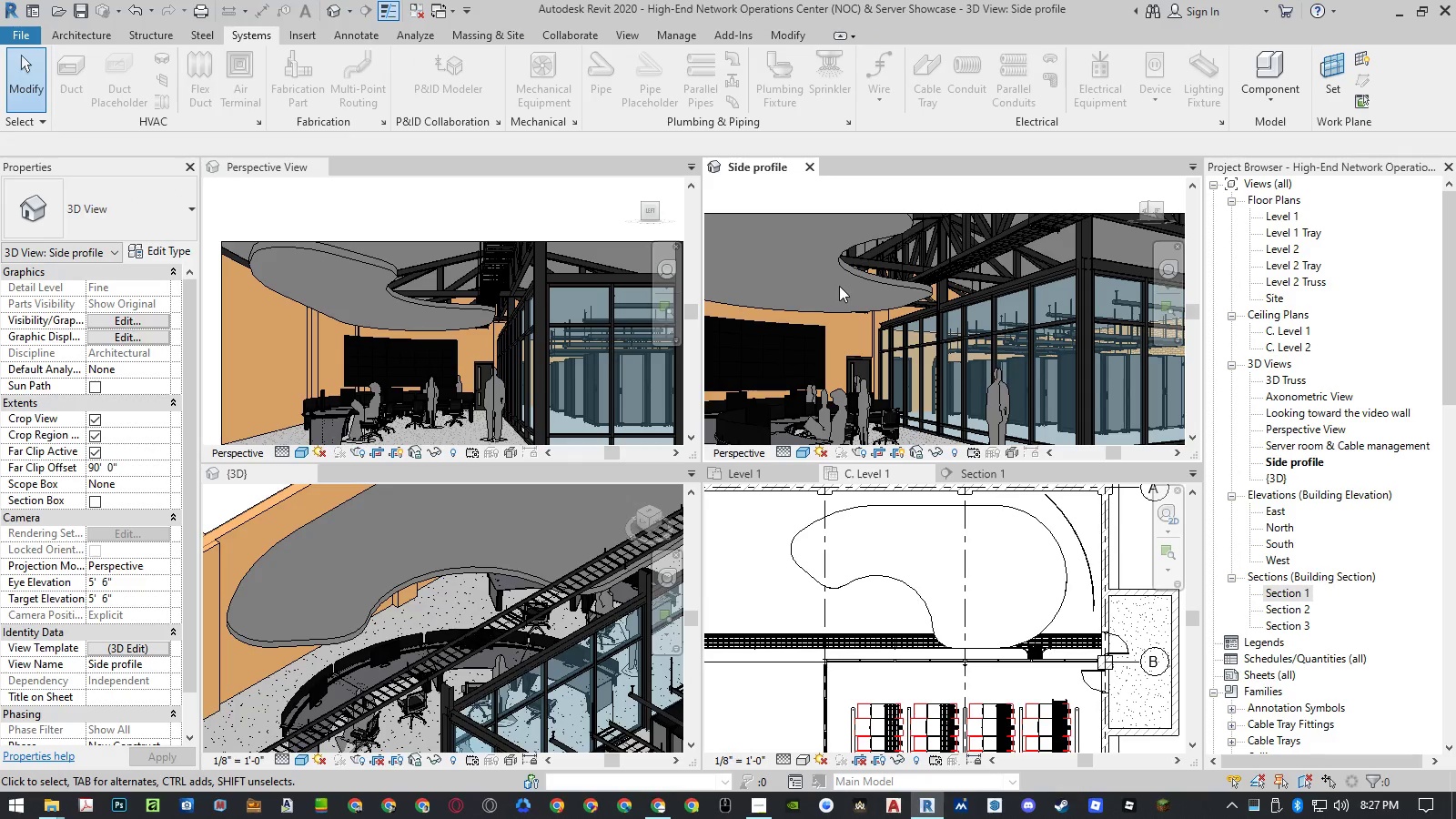 
mouse_move([799, 249])
 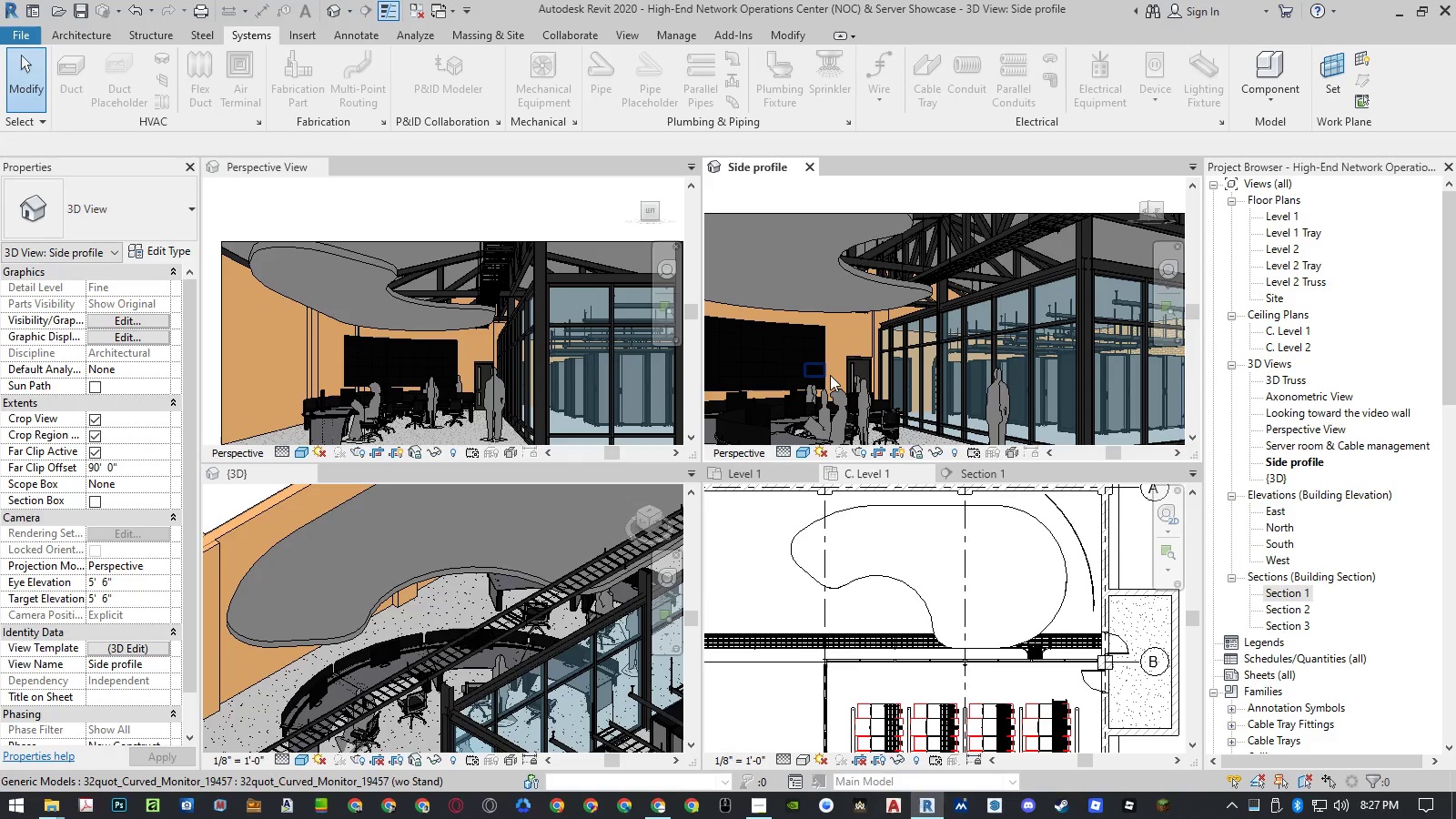 
key(Escape)
 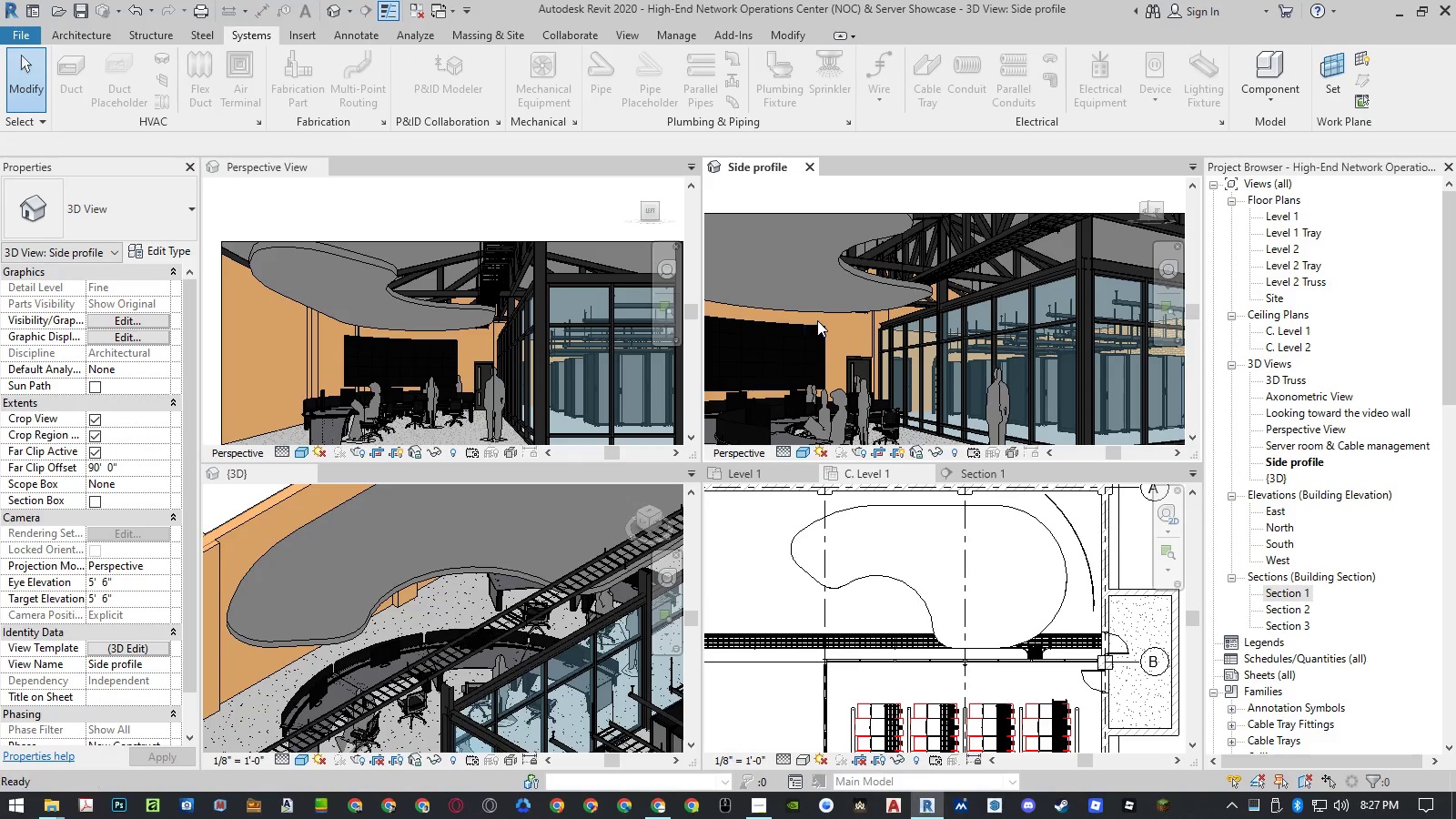 
key(Escape)
 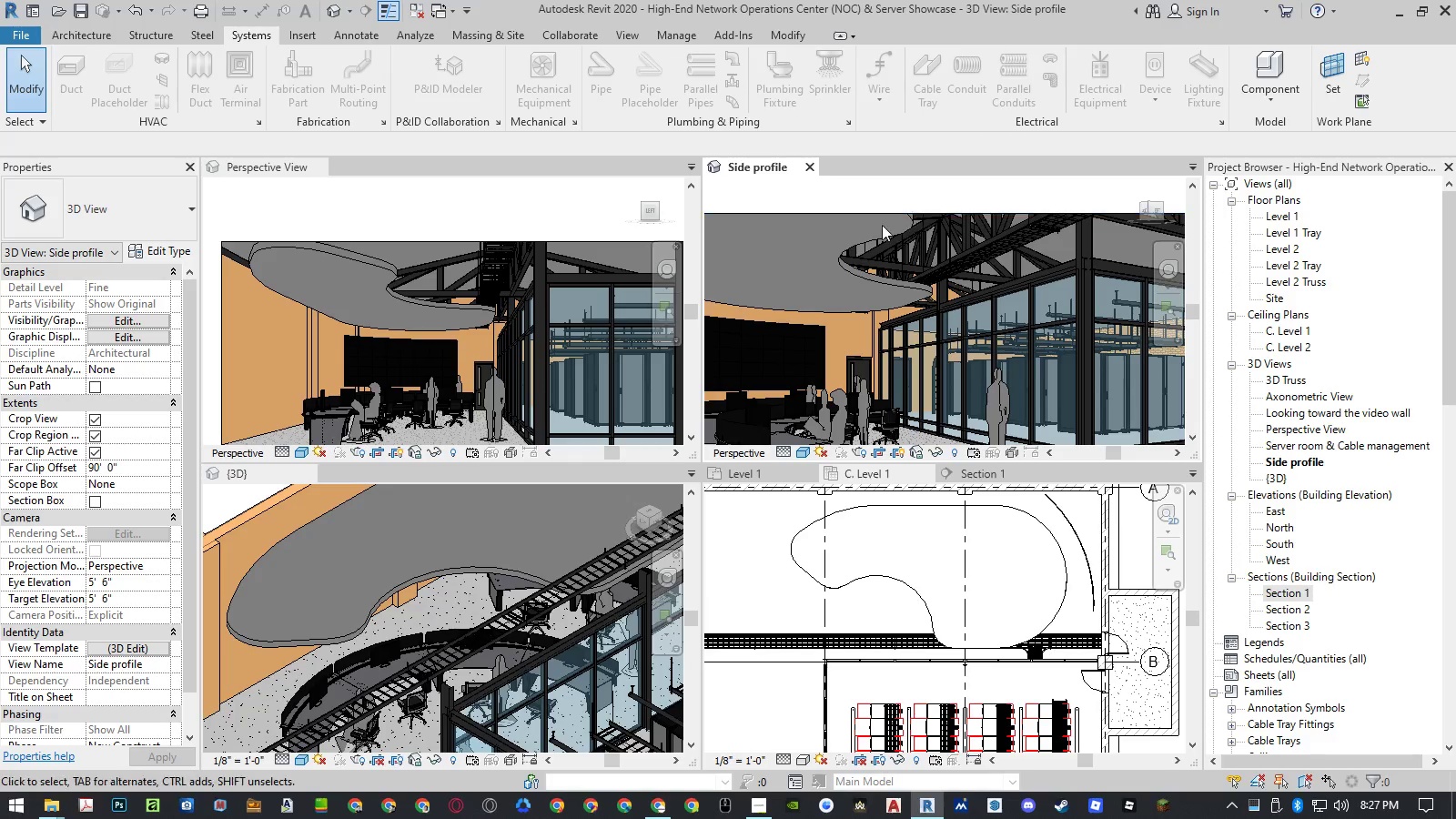 
left_click([745, 541])
 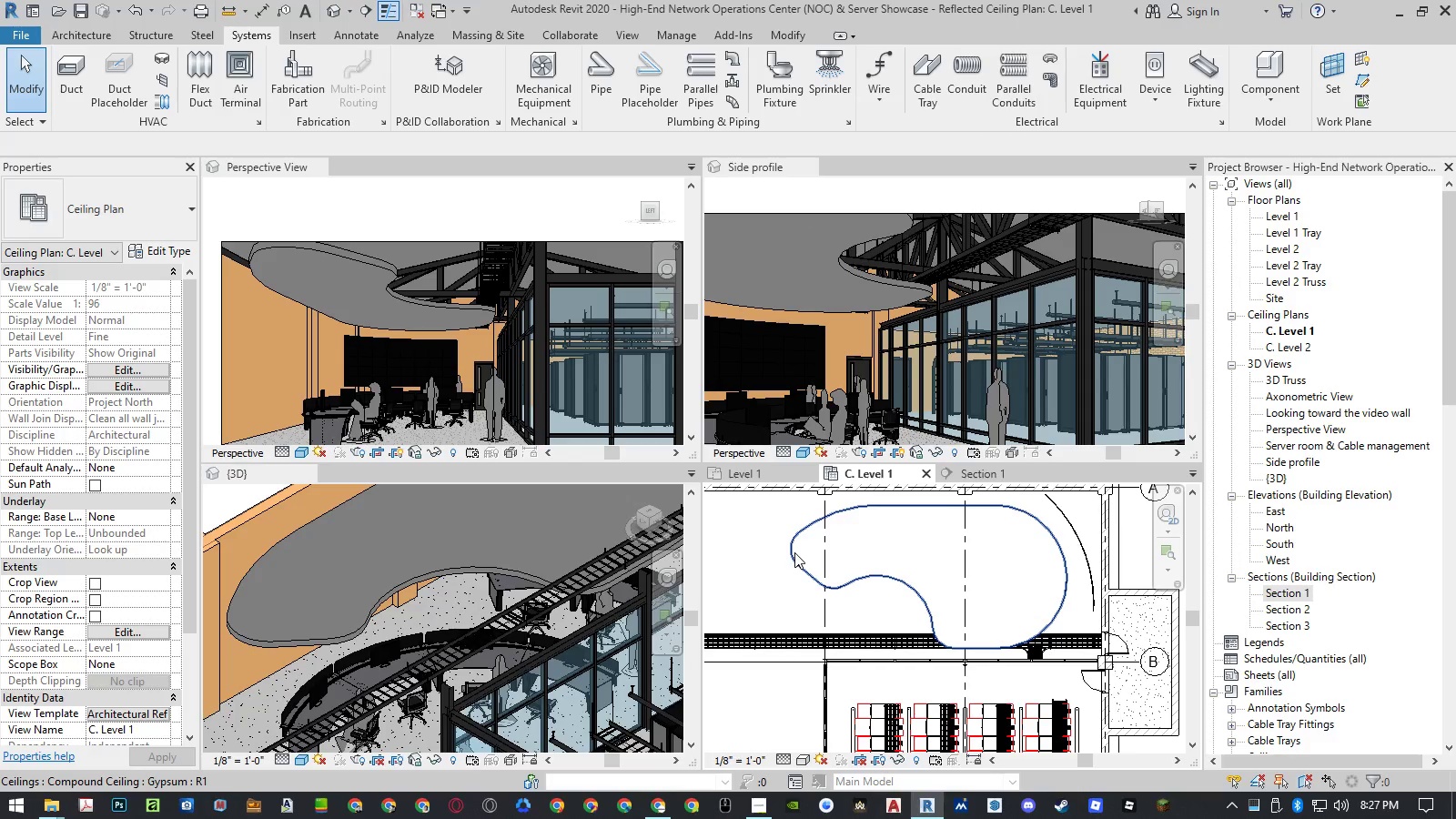 
left_click([794, 552])
 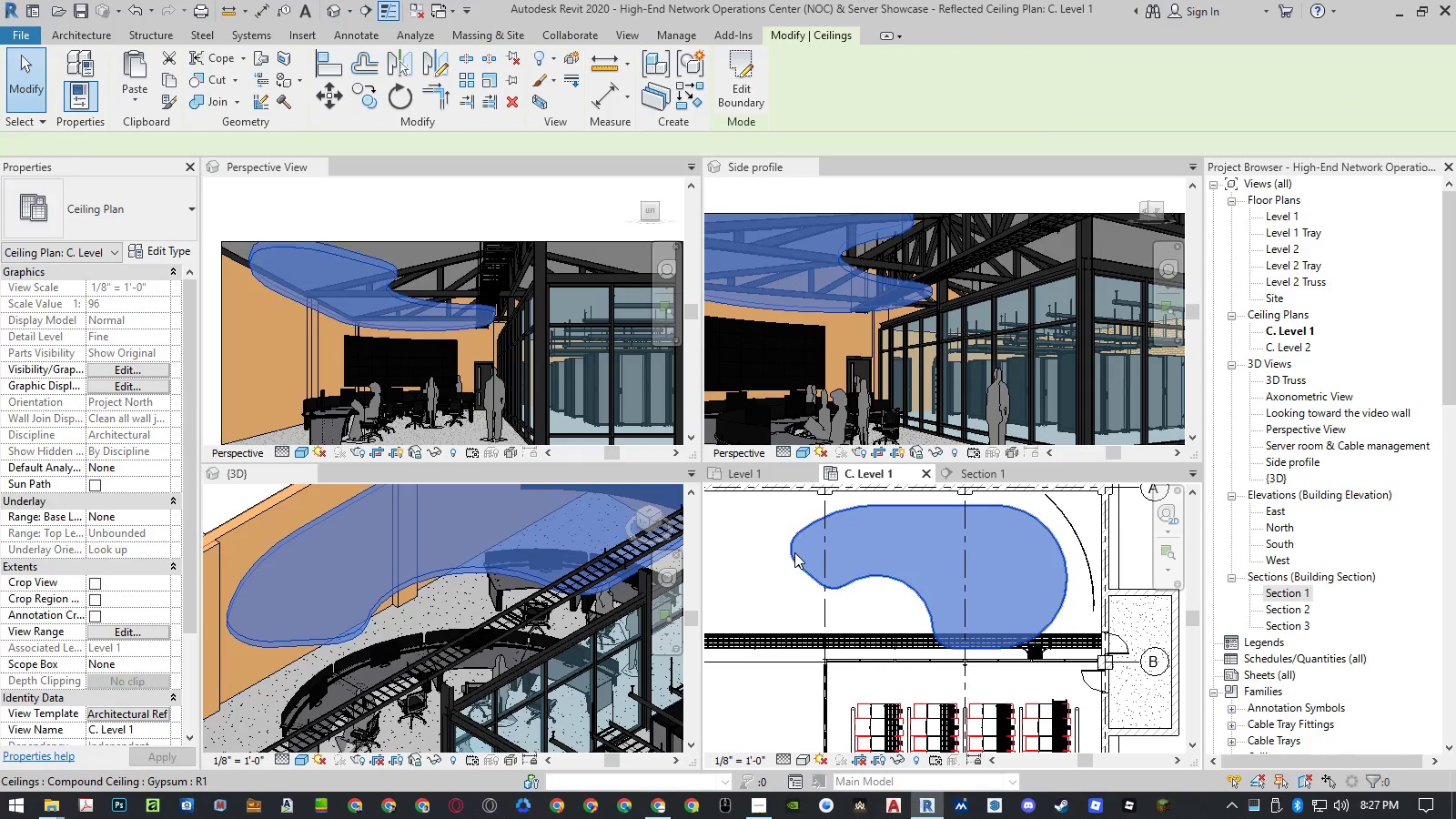 
key(Escape)
 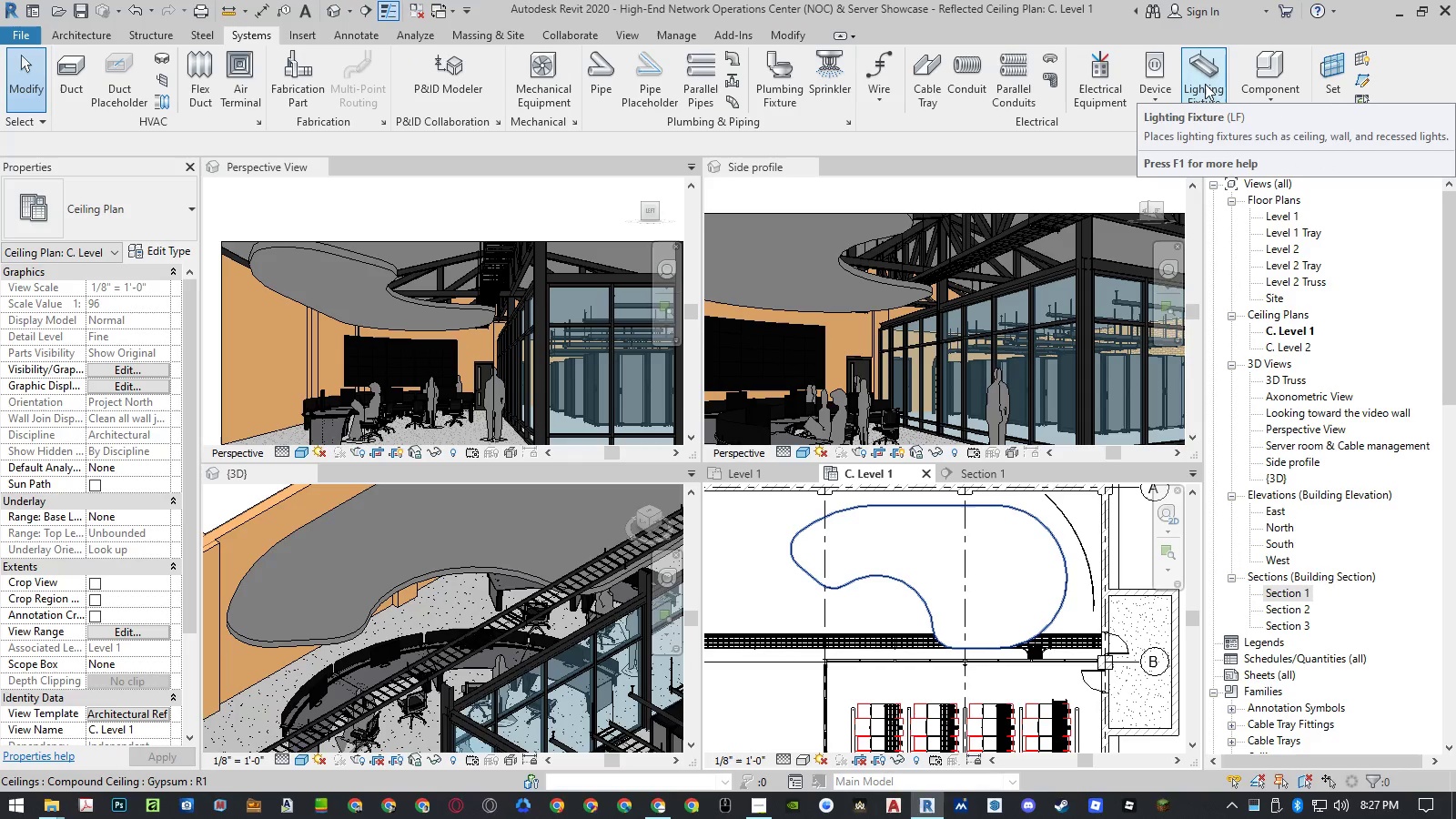 
left_click([1205, 84])
 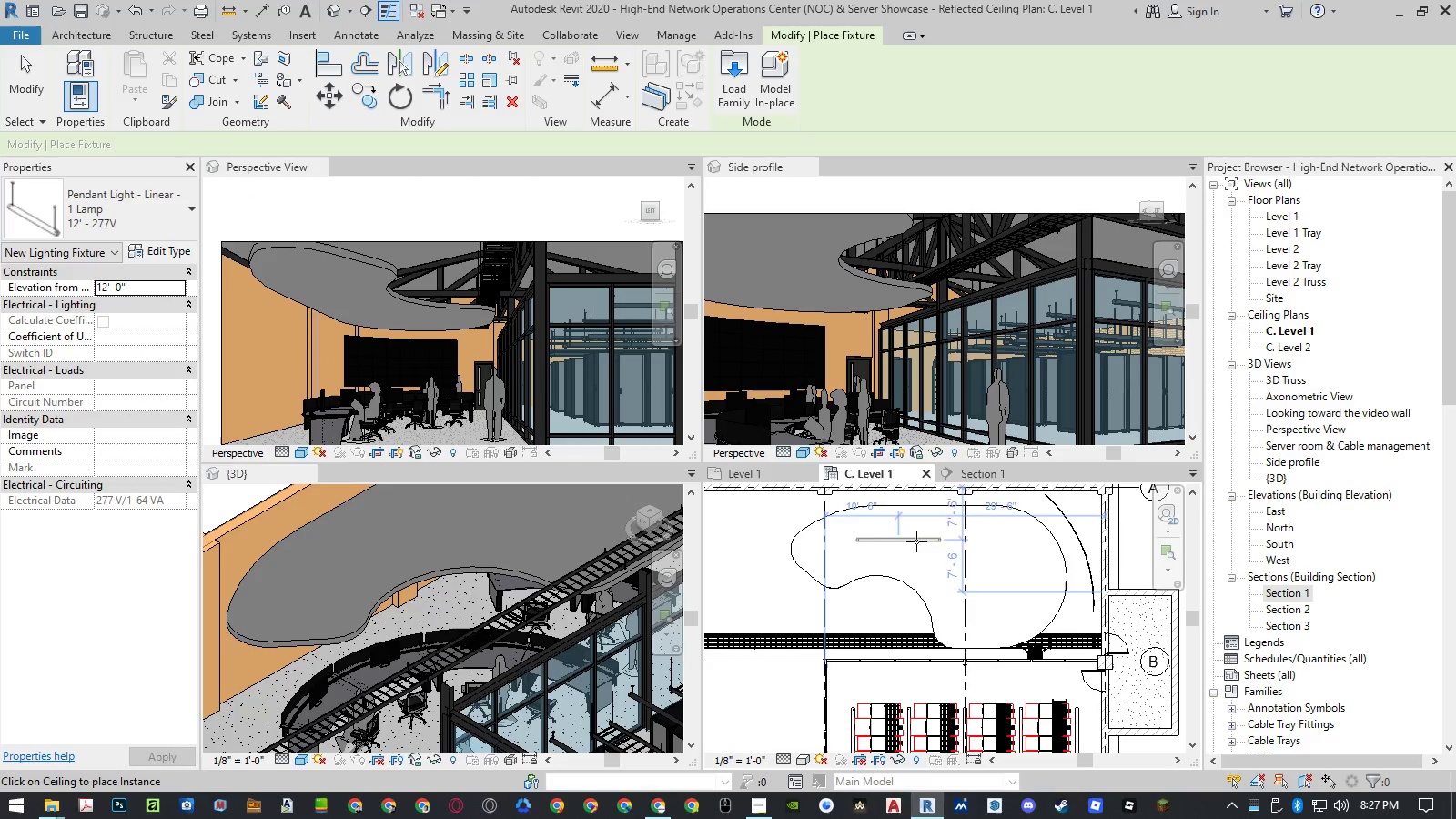 
wait(9.88)
 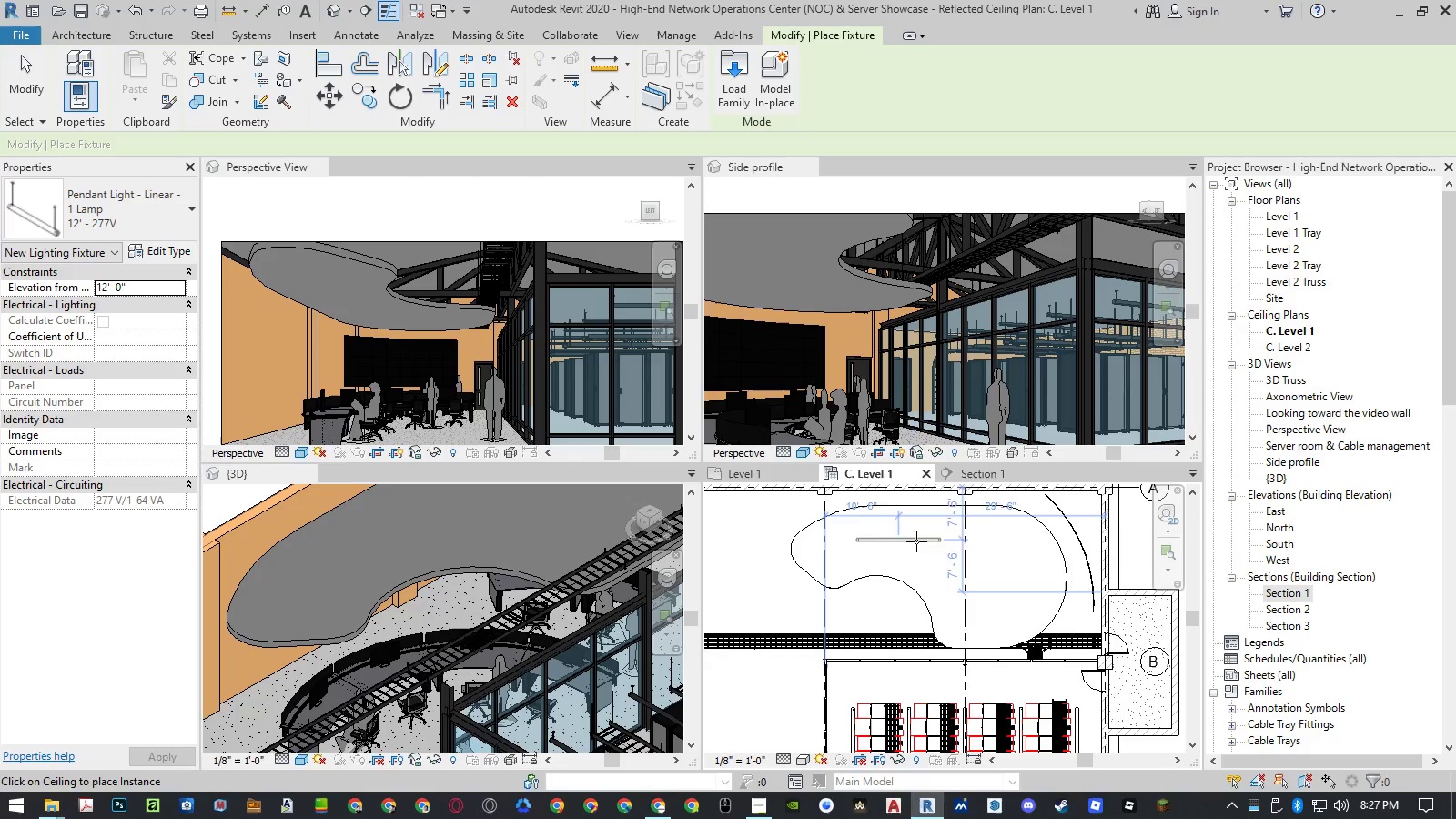 
left_click([906, 542])
 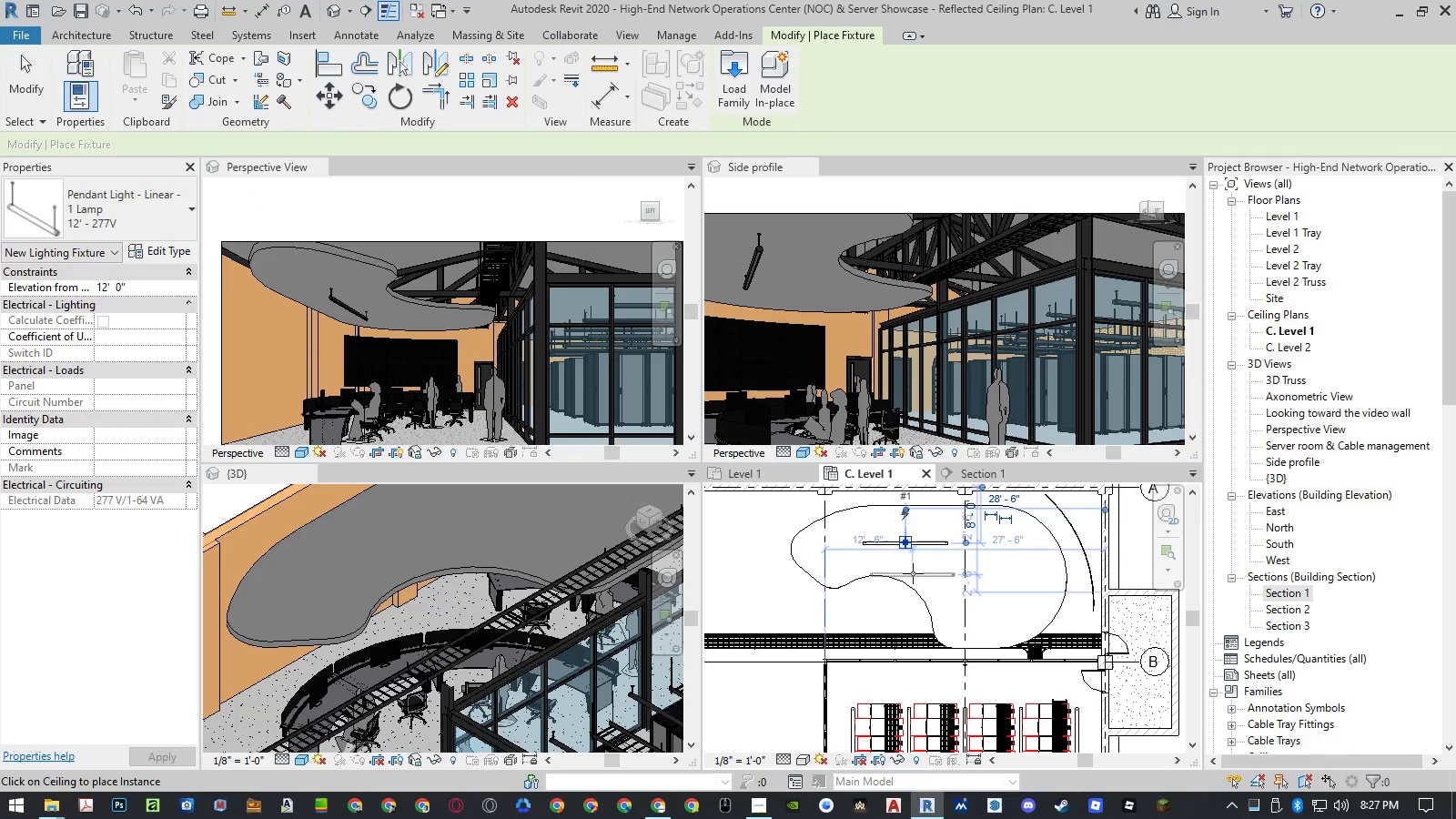 
key(Escape)
 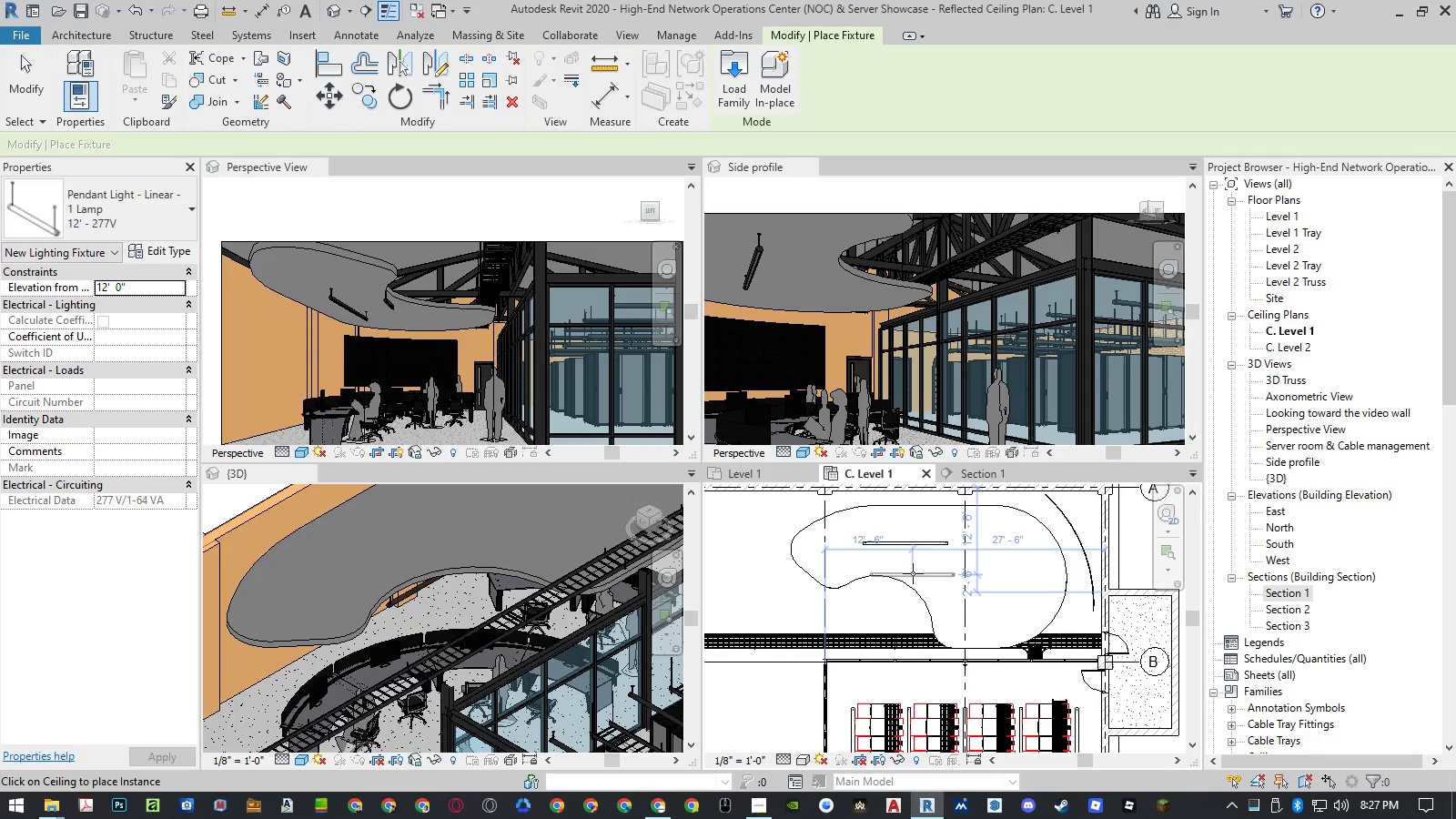 
key(Escape)
 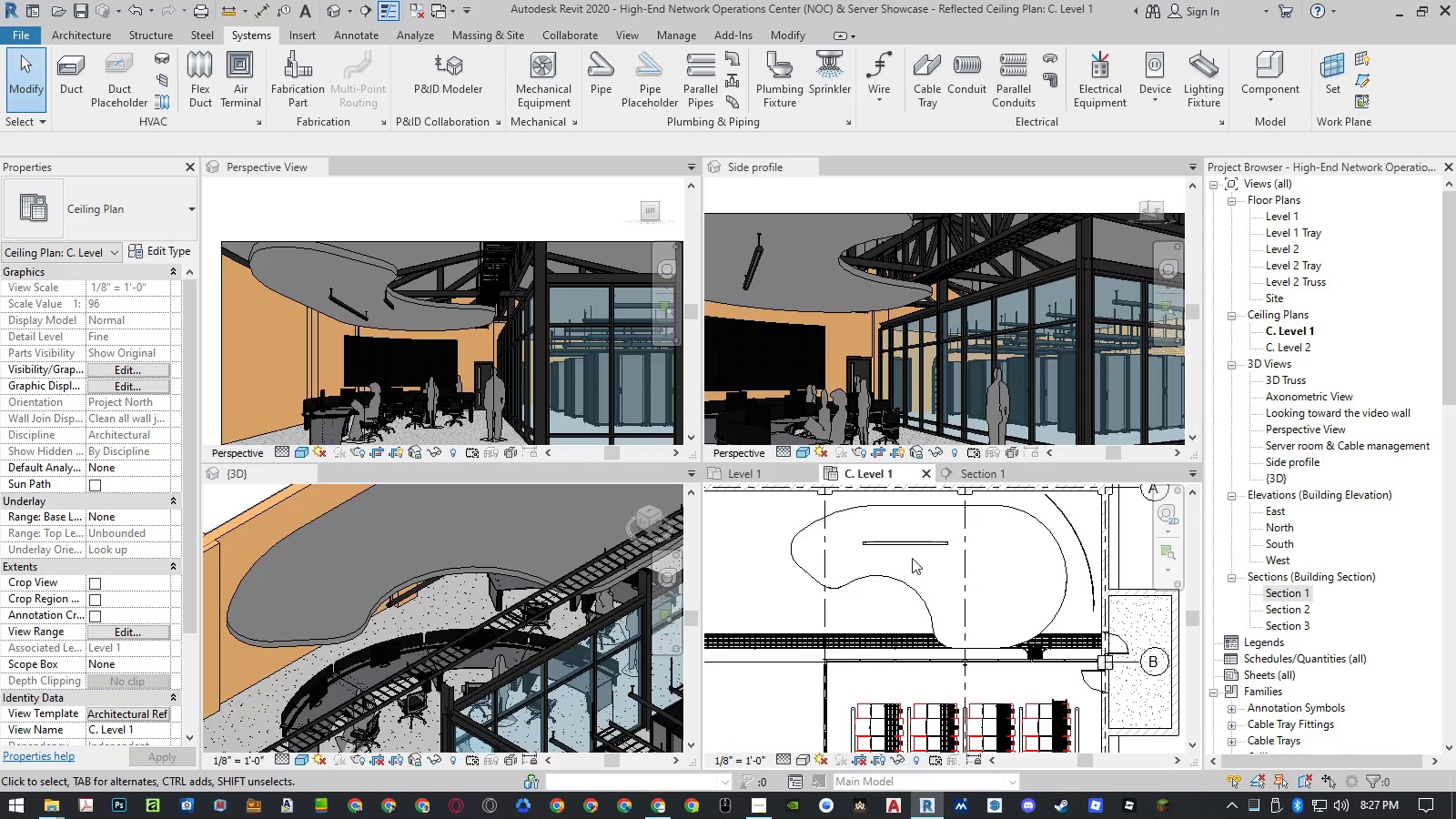 
scroll: coordinate [495, 335], scroll_direction: down, amount: 1.0
 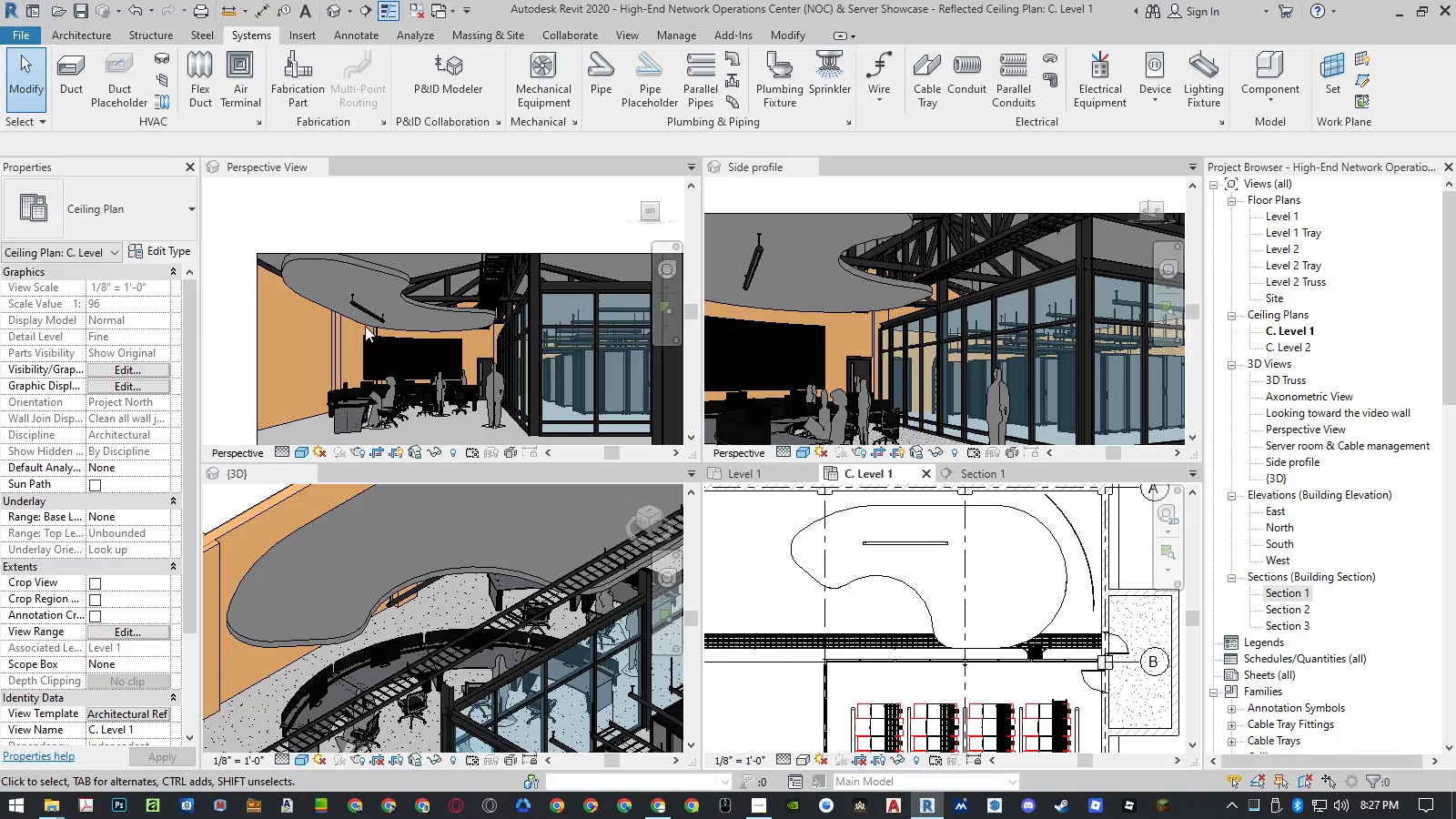 
scroll: coordinate [366, 315], scroll_direction: up, amount: 5.0
 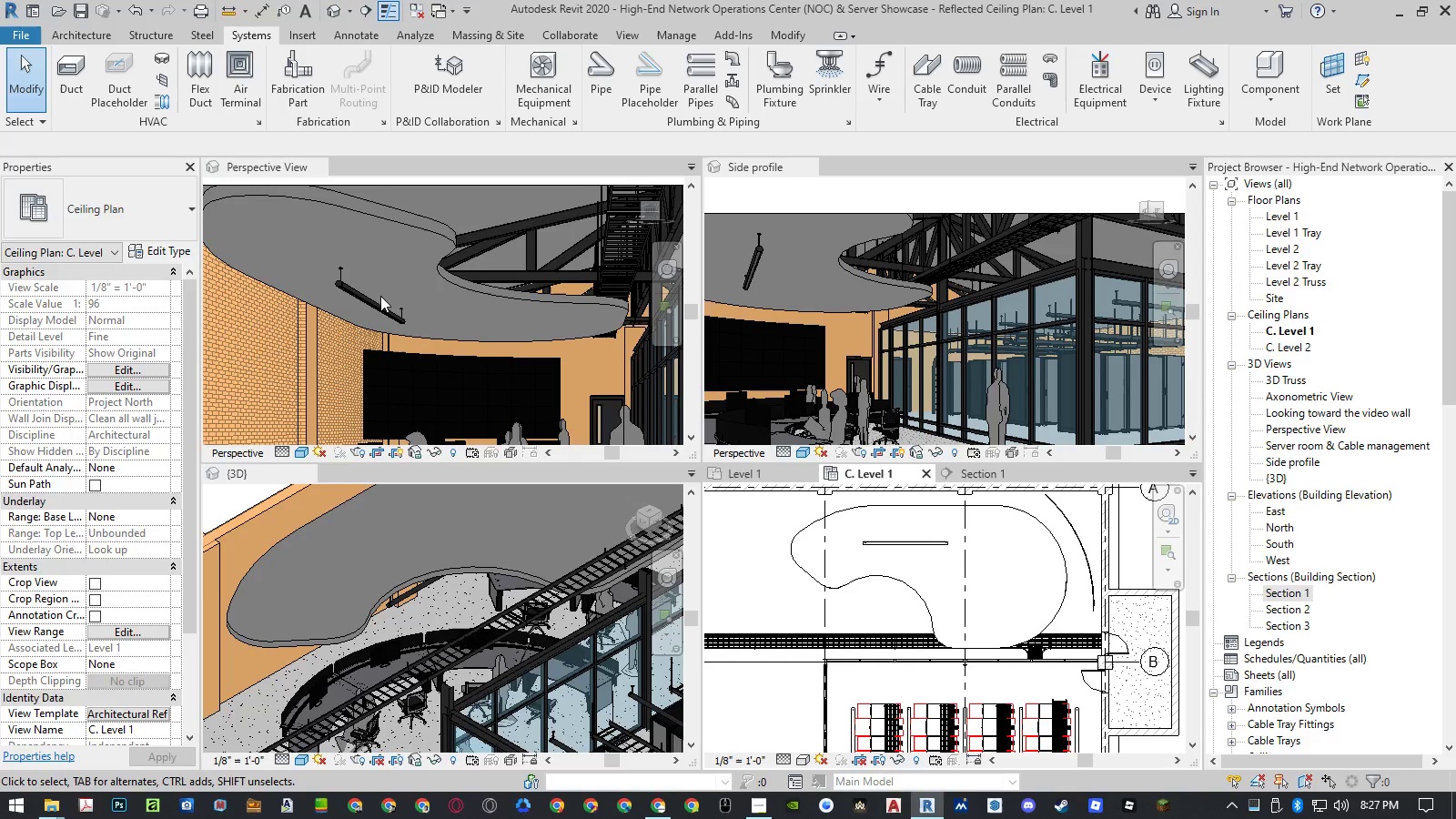 
scroll: coordinate [381, 296], scroll_direction: down, amount: 4.0
 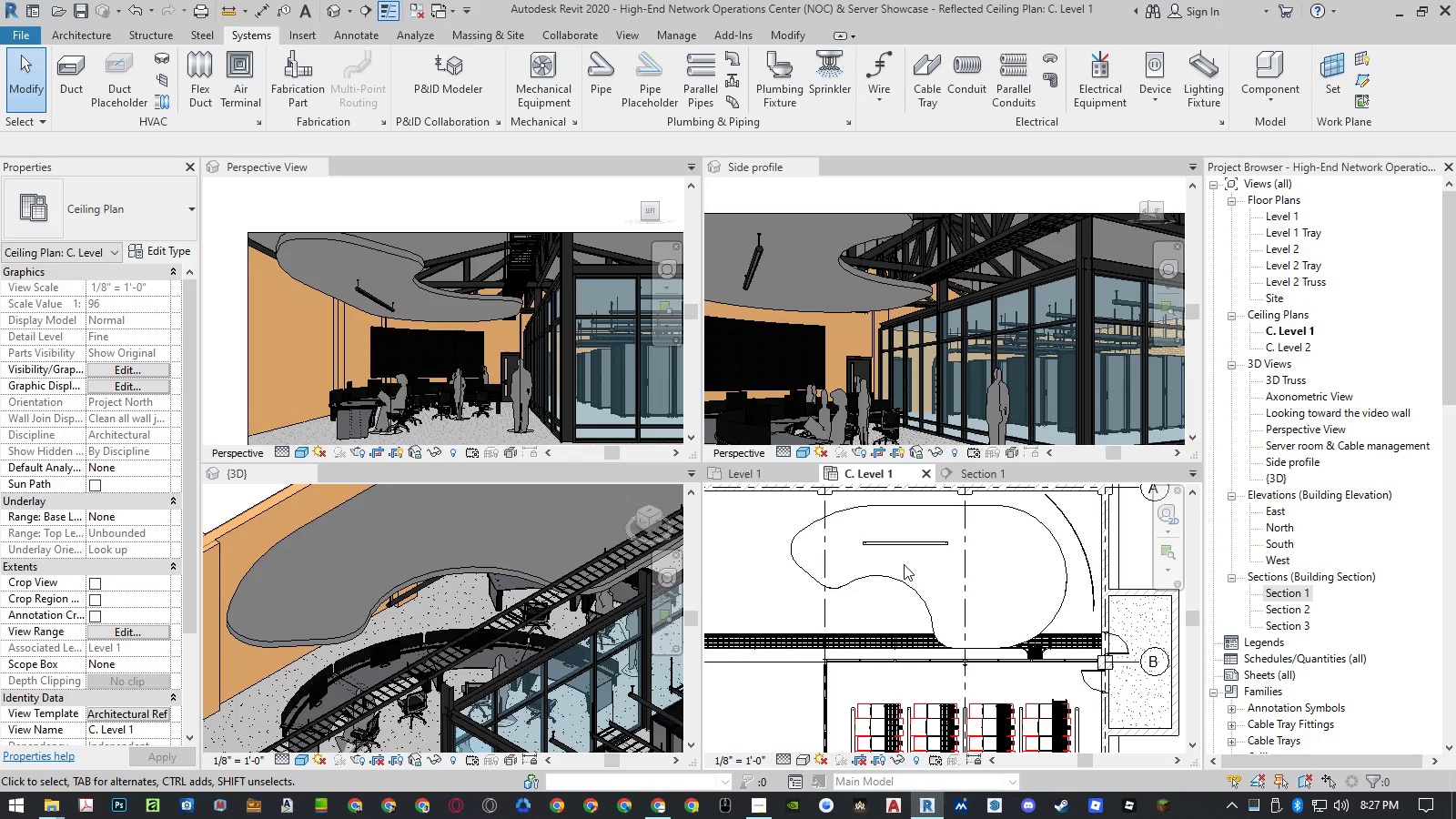 
left_click([905, 564])
 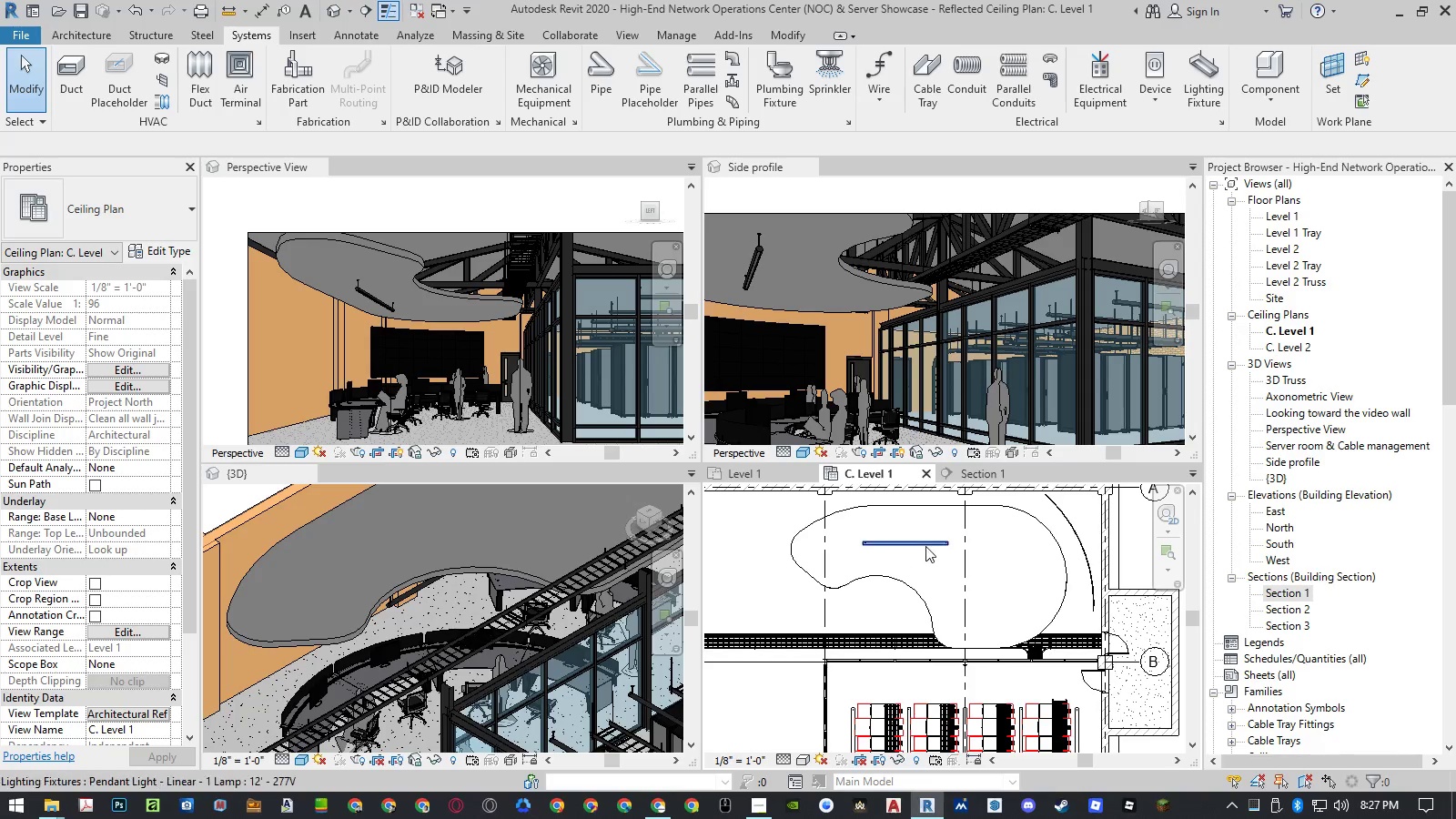 
scroll: coordinate [925, 545], scroll_direction: up, amount: 3.0
 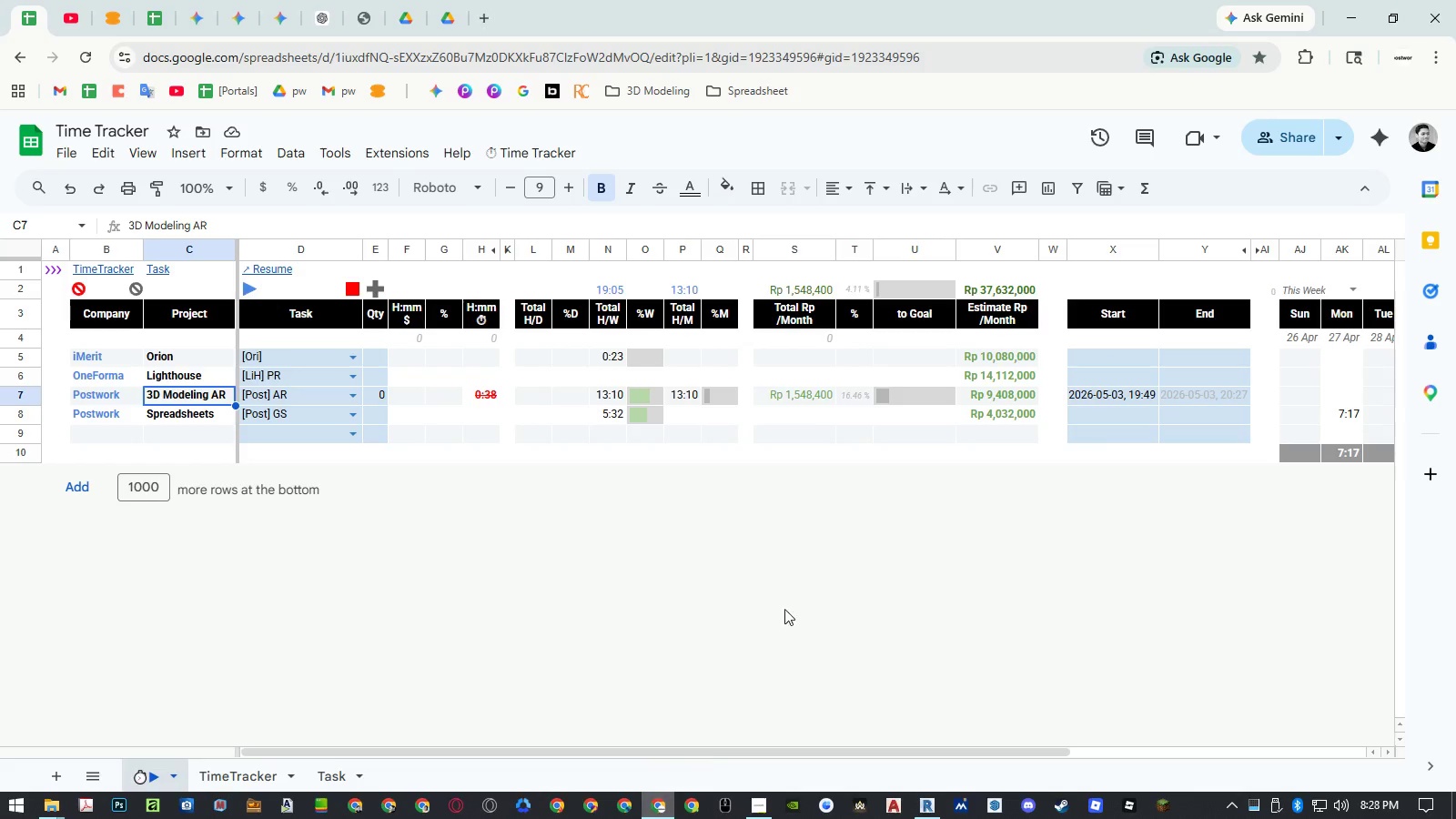 
left_click([490, 19])
 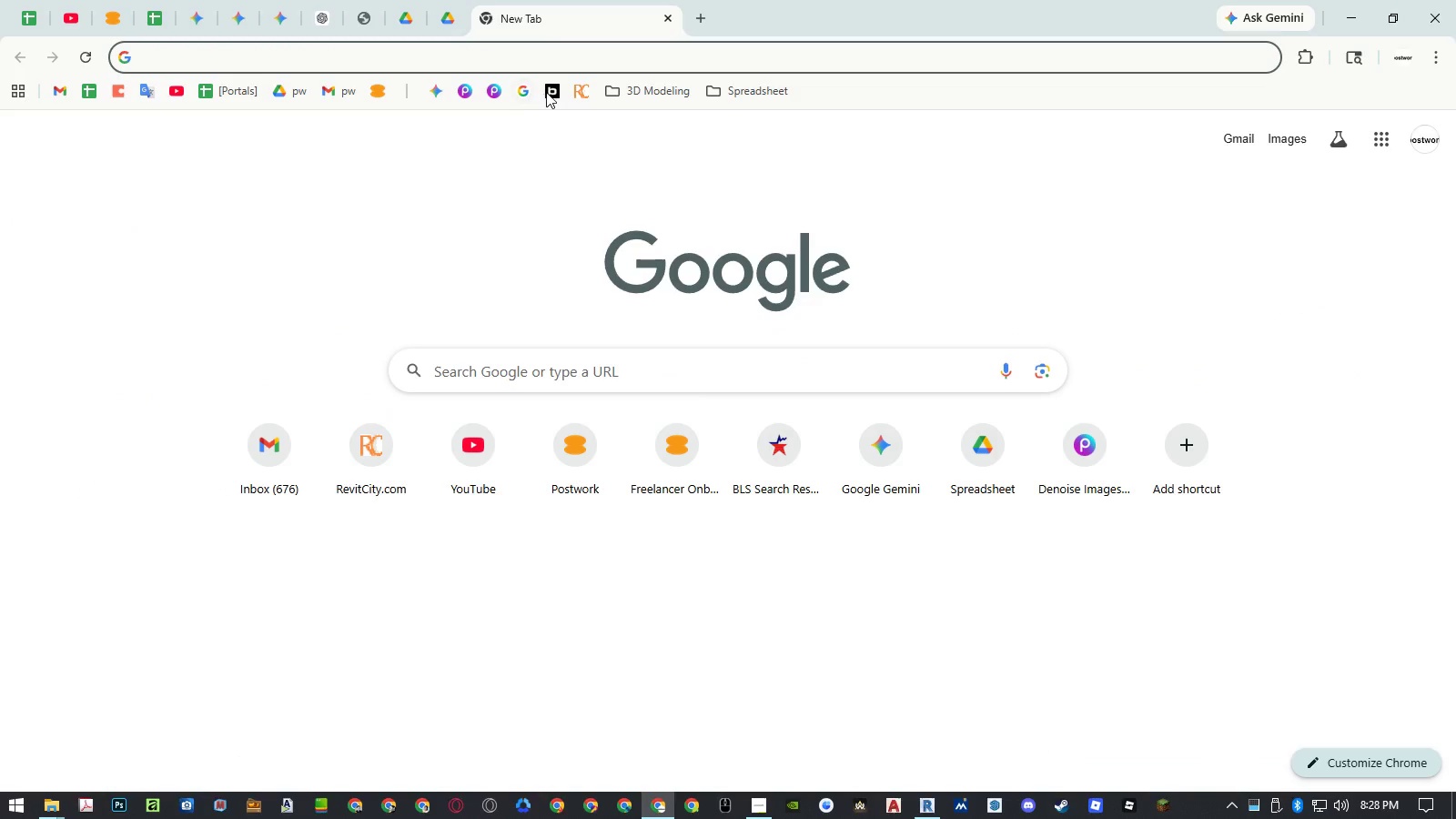 
left_click([547, 92])
 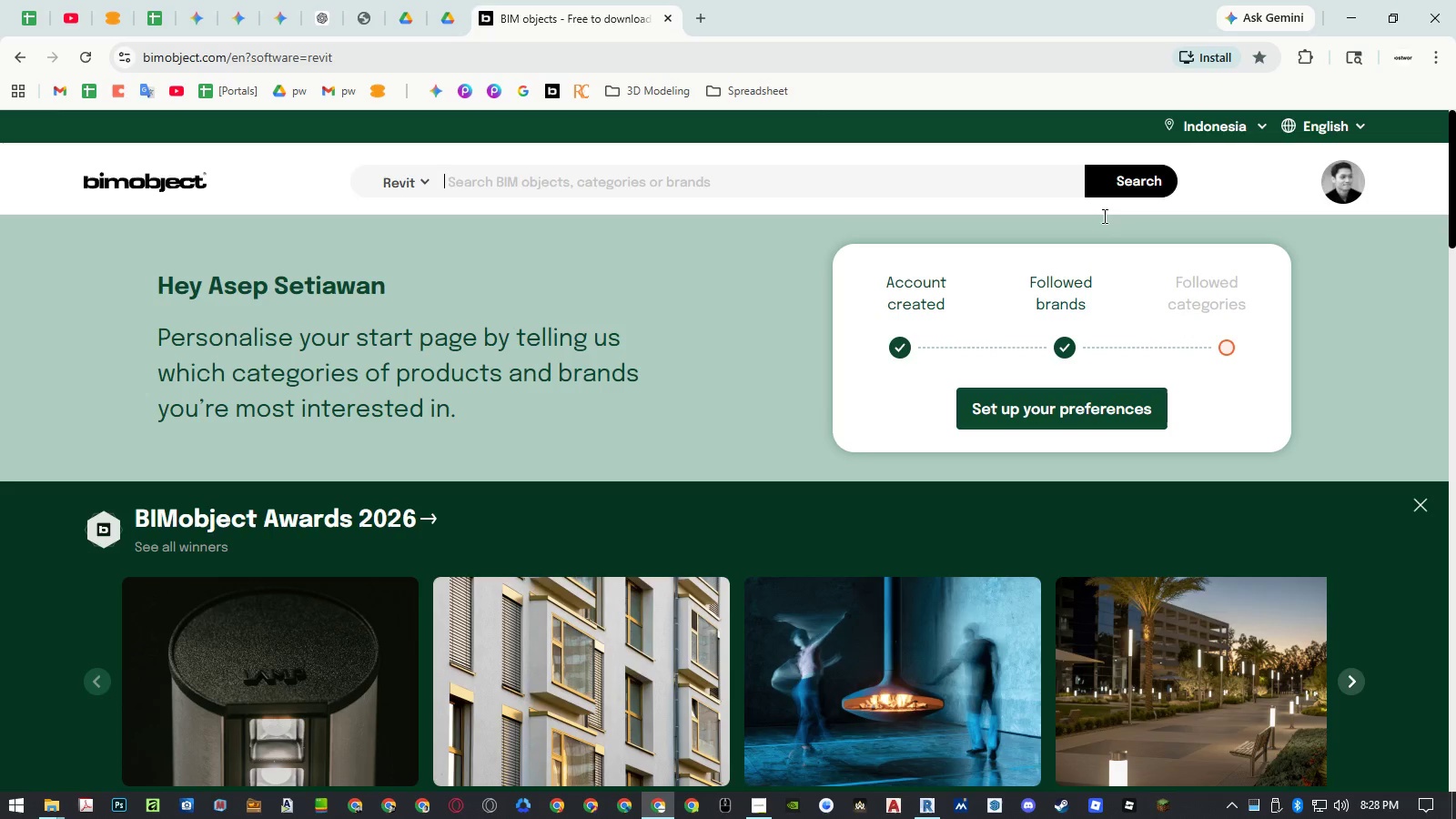 
left_click([1415, 508])
 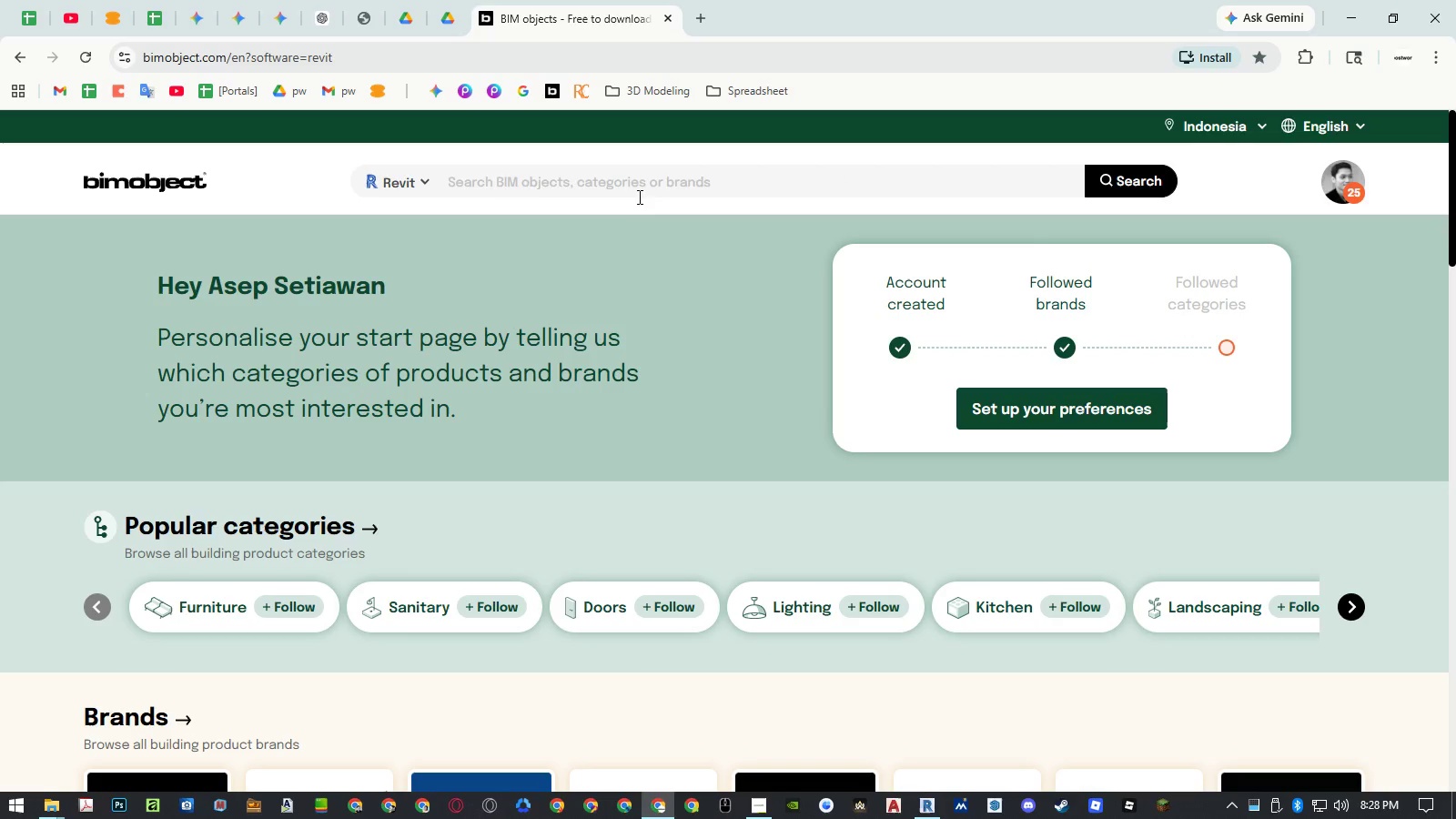 
left_click([416, 177])
 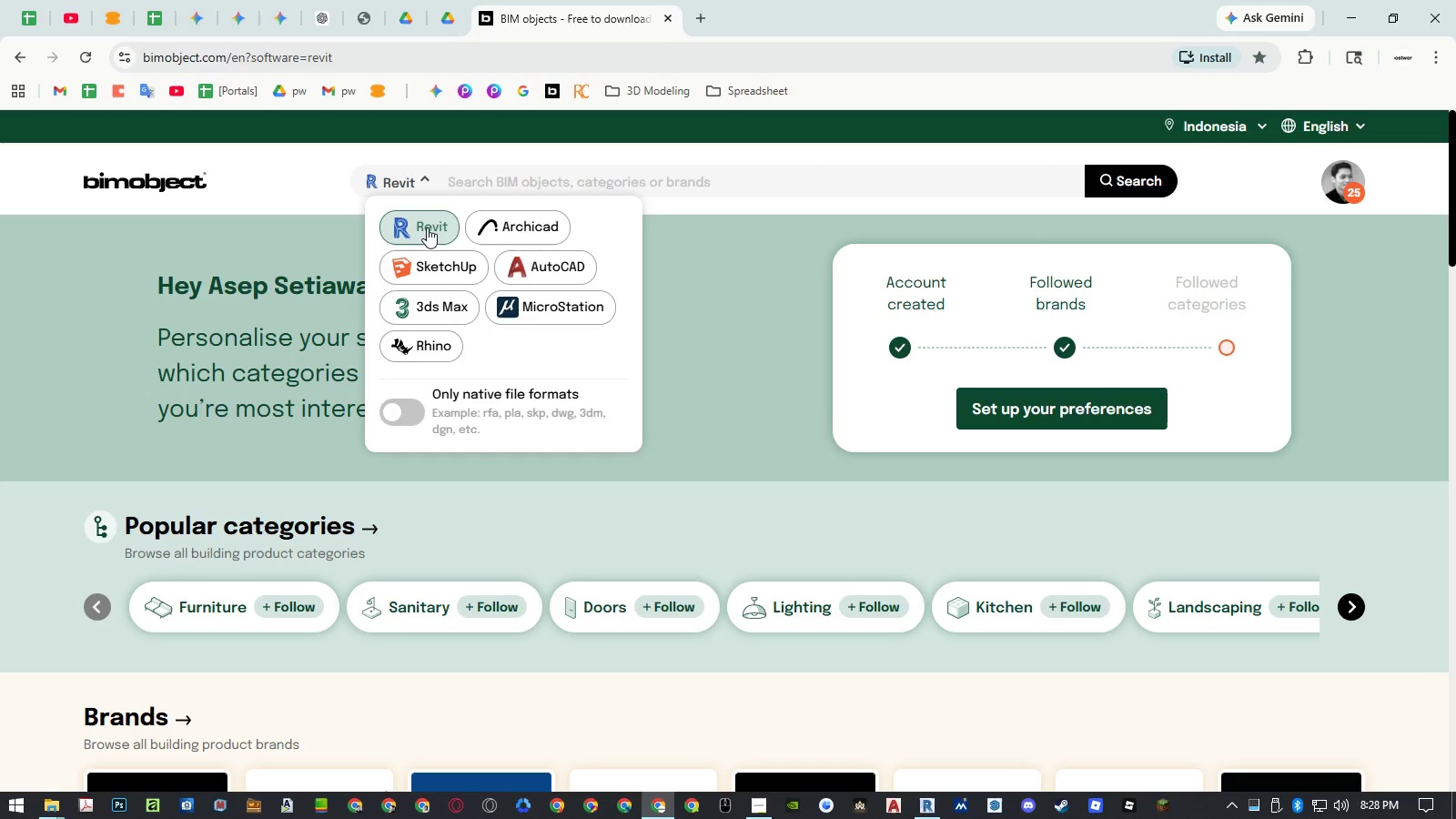 
left_click([427, 228])
 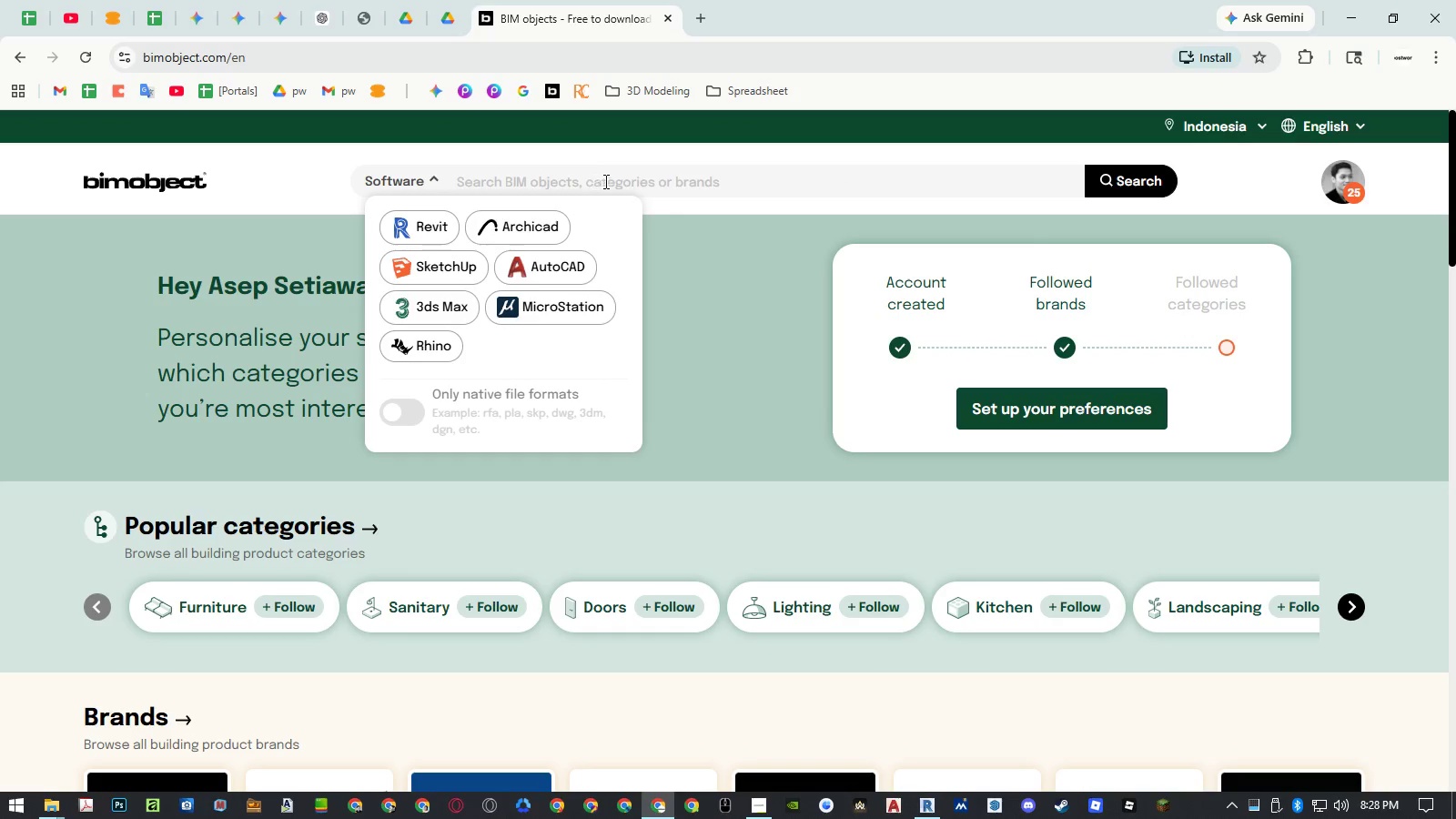 
left_click([436, 214])
 